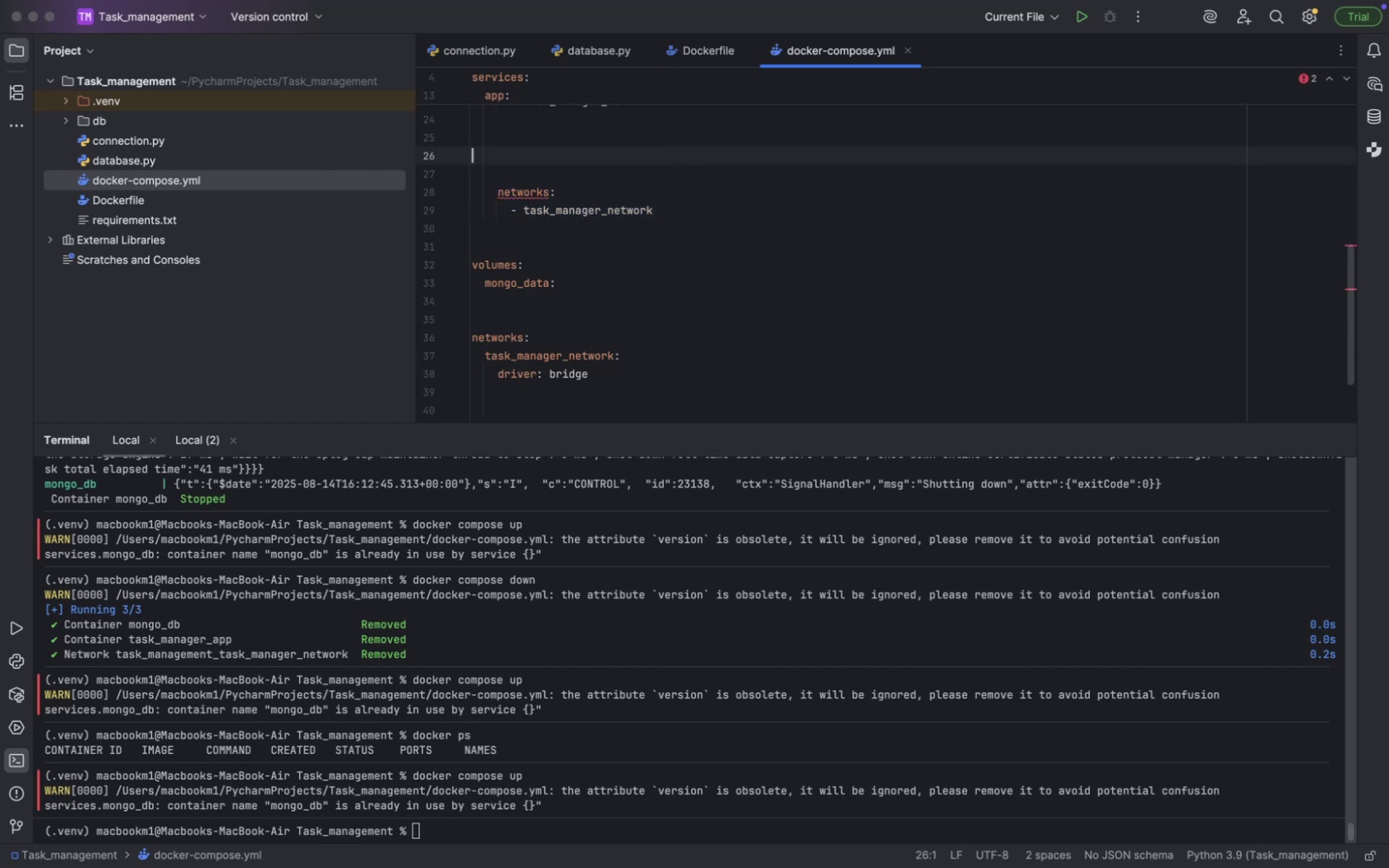 
key(Meta+Z)
 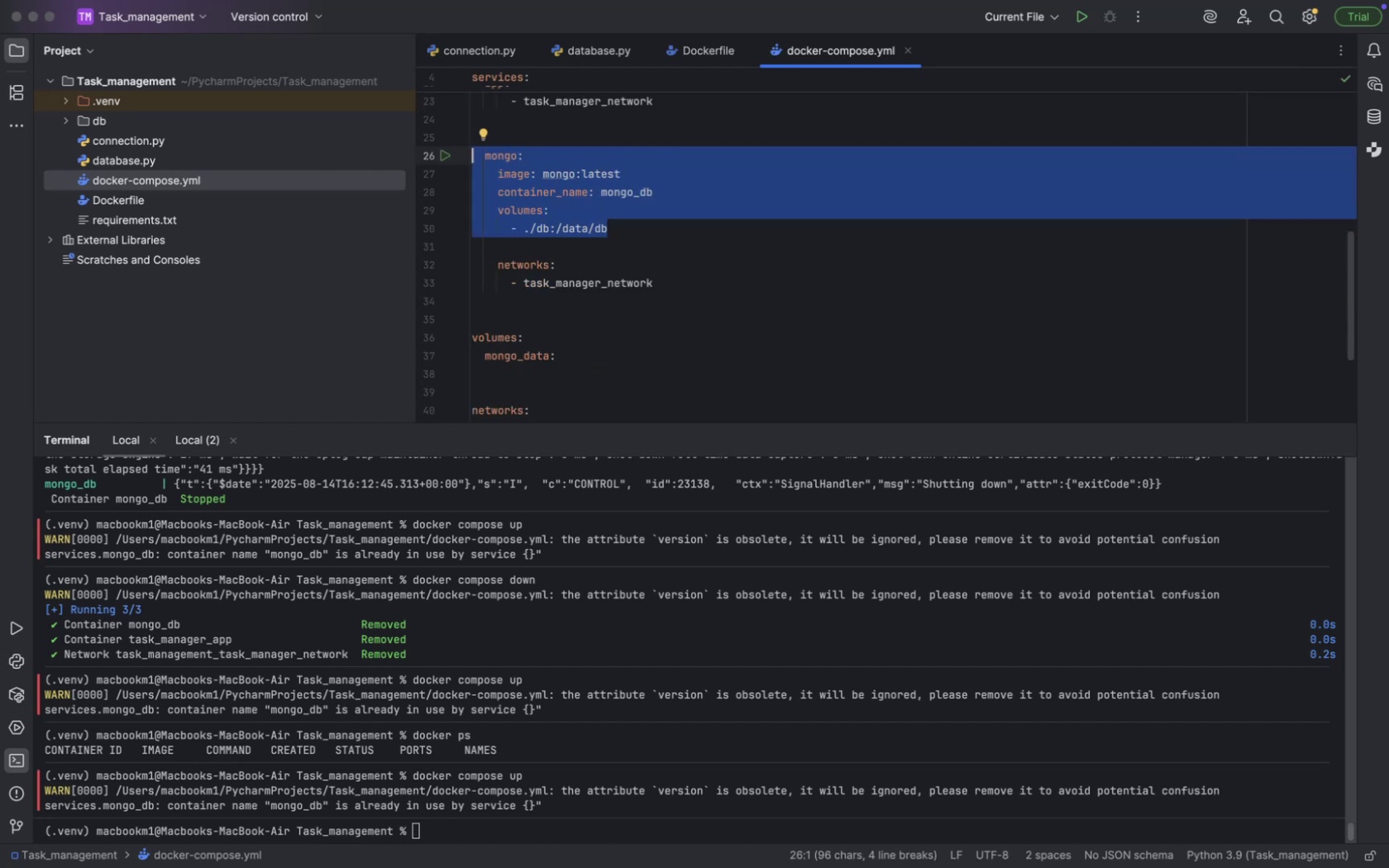 
key(ArrowDown)
 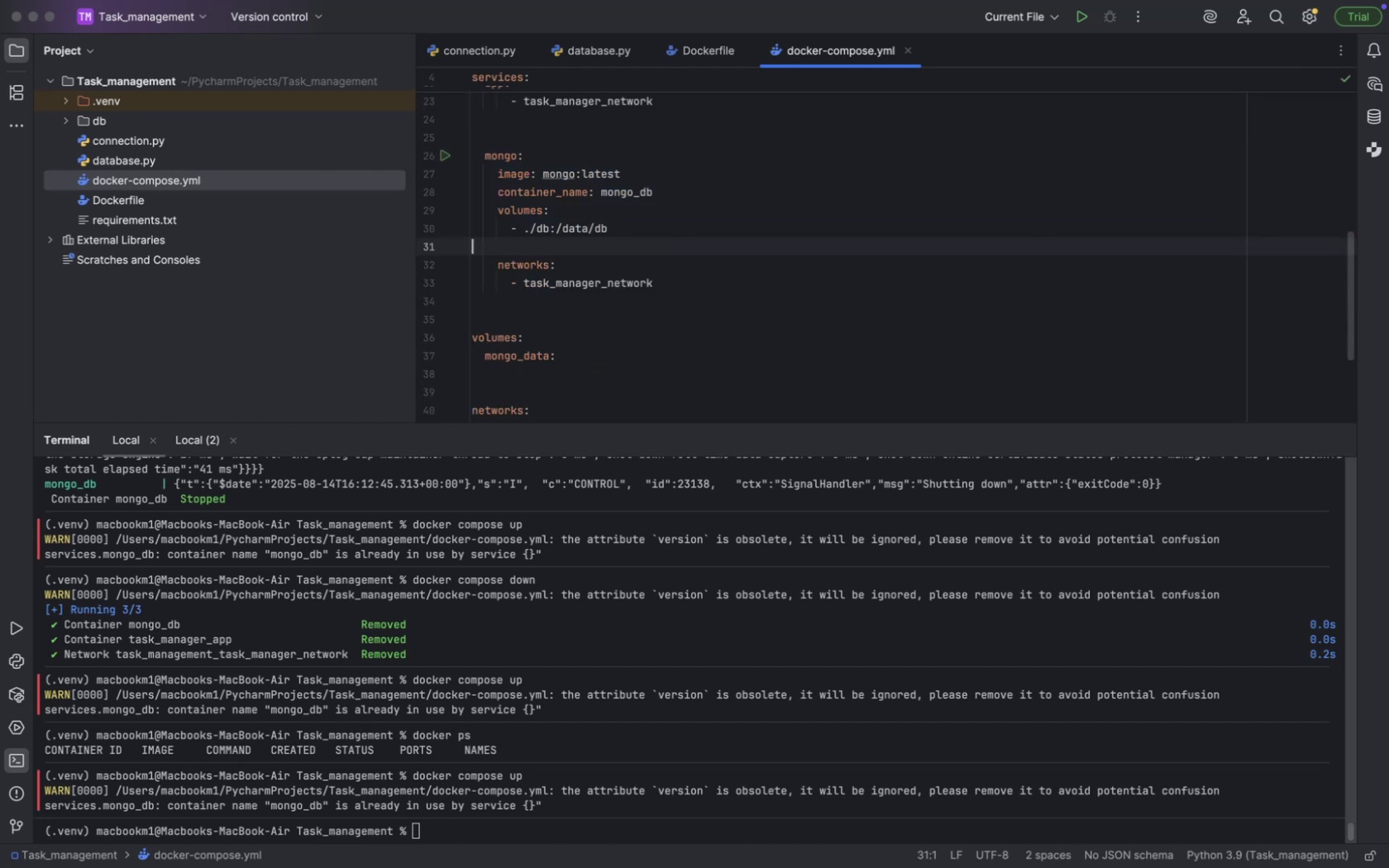 
key(ArrowDown)
 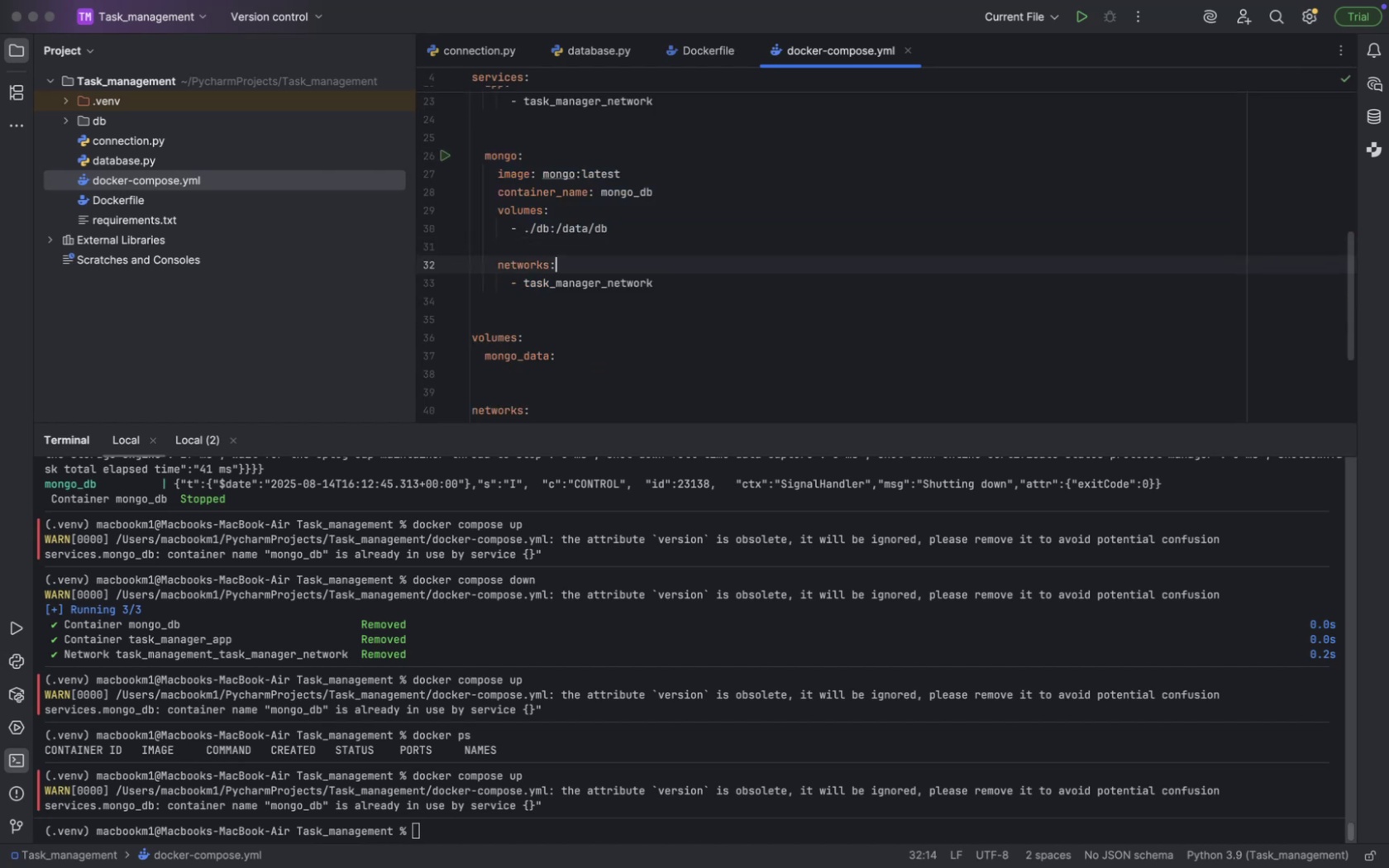 
key(ArrowDown)
 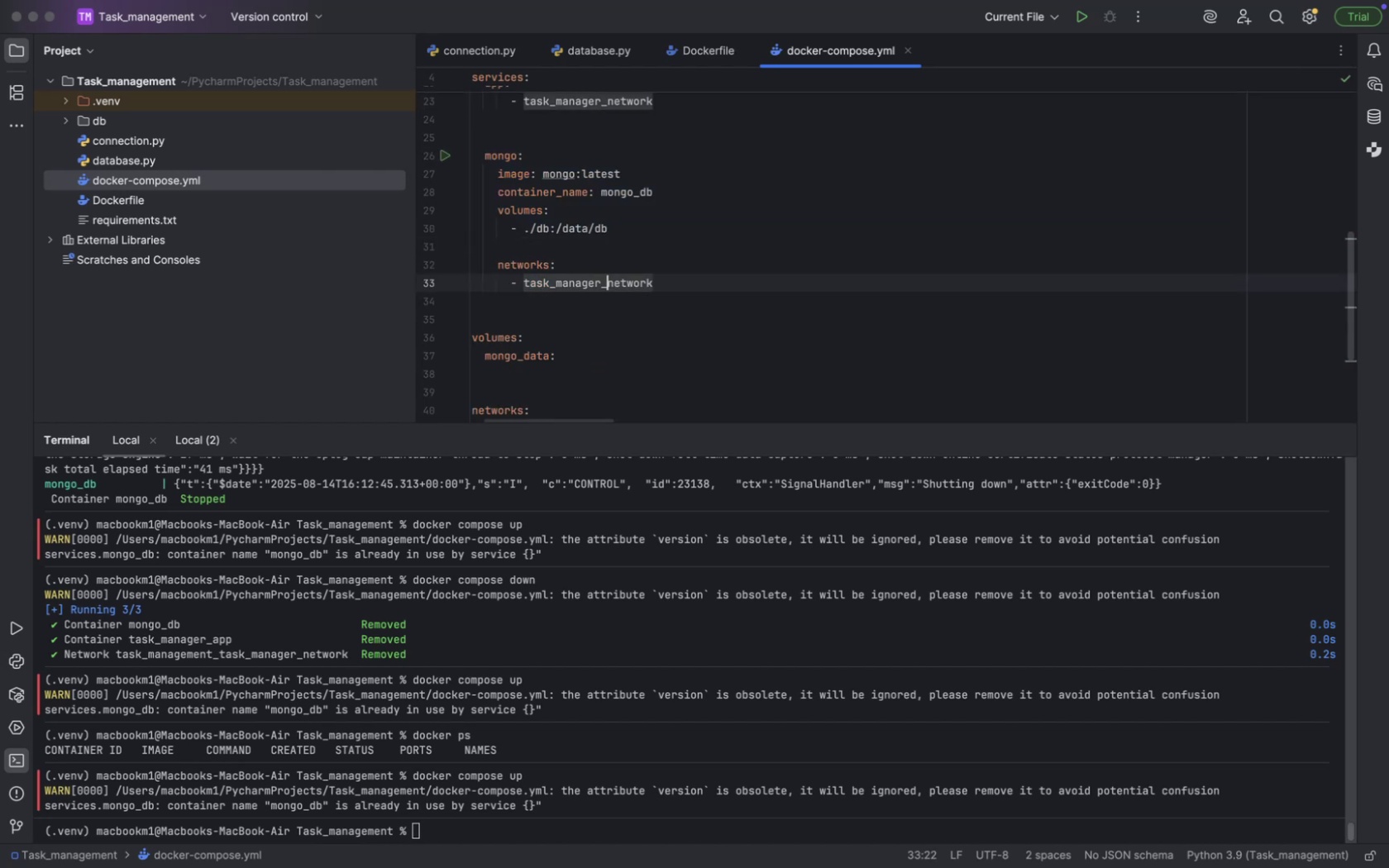 
key(ArrowDown)
 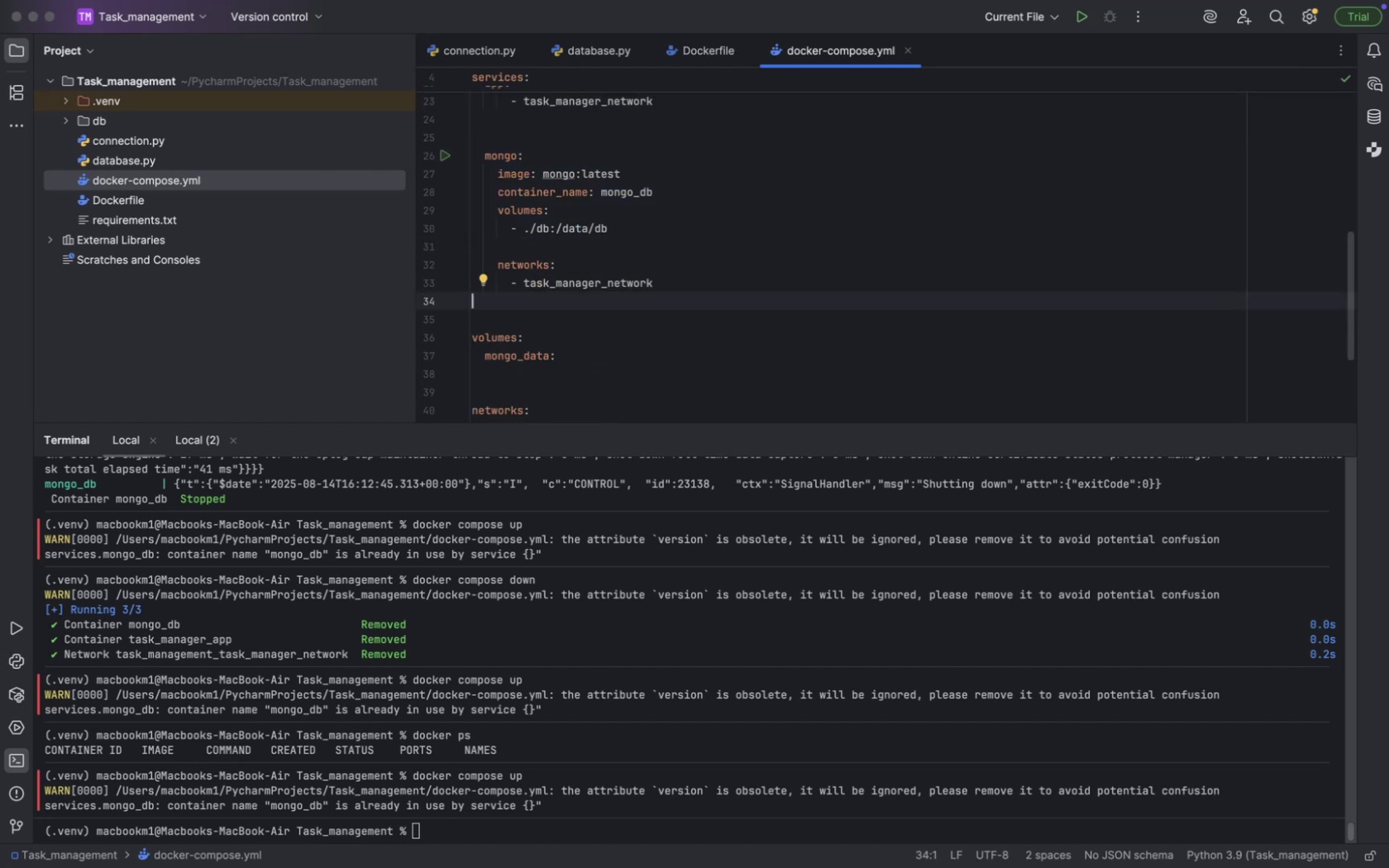 
key(ArrowLeft)
 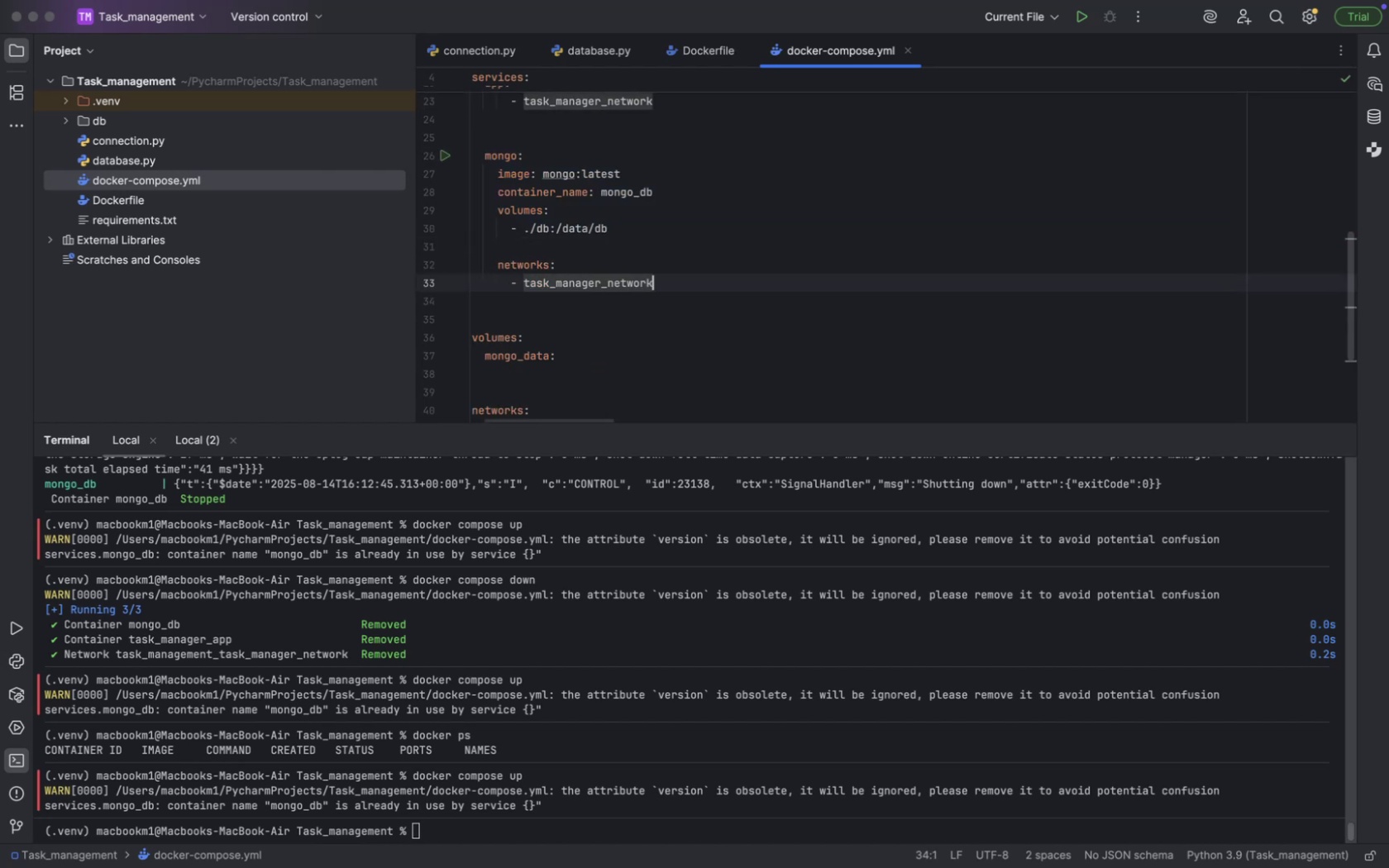 
hold_key(key=ArrowUp, duration=0.81)
 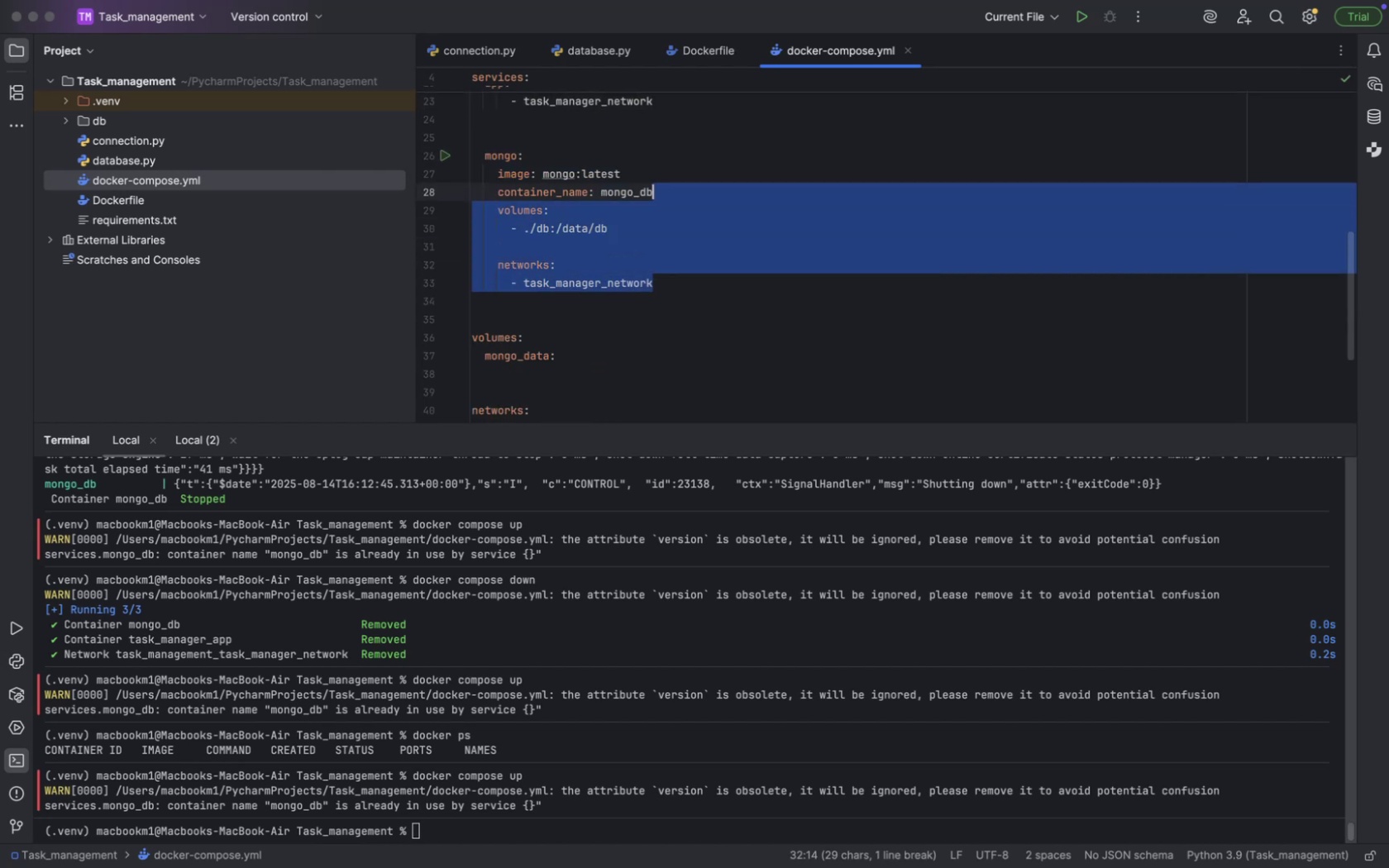 
key(Shift+ArrowUp)
 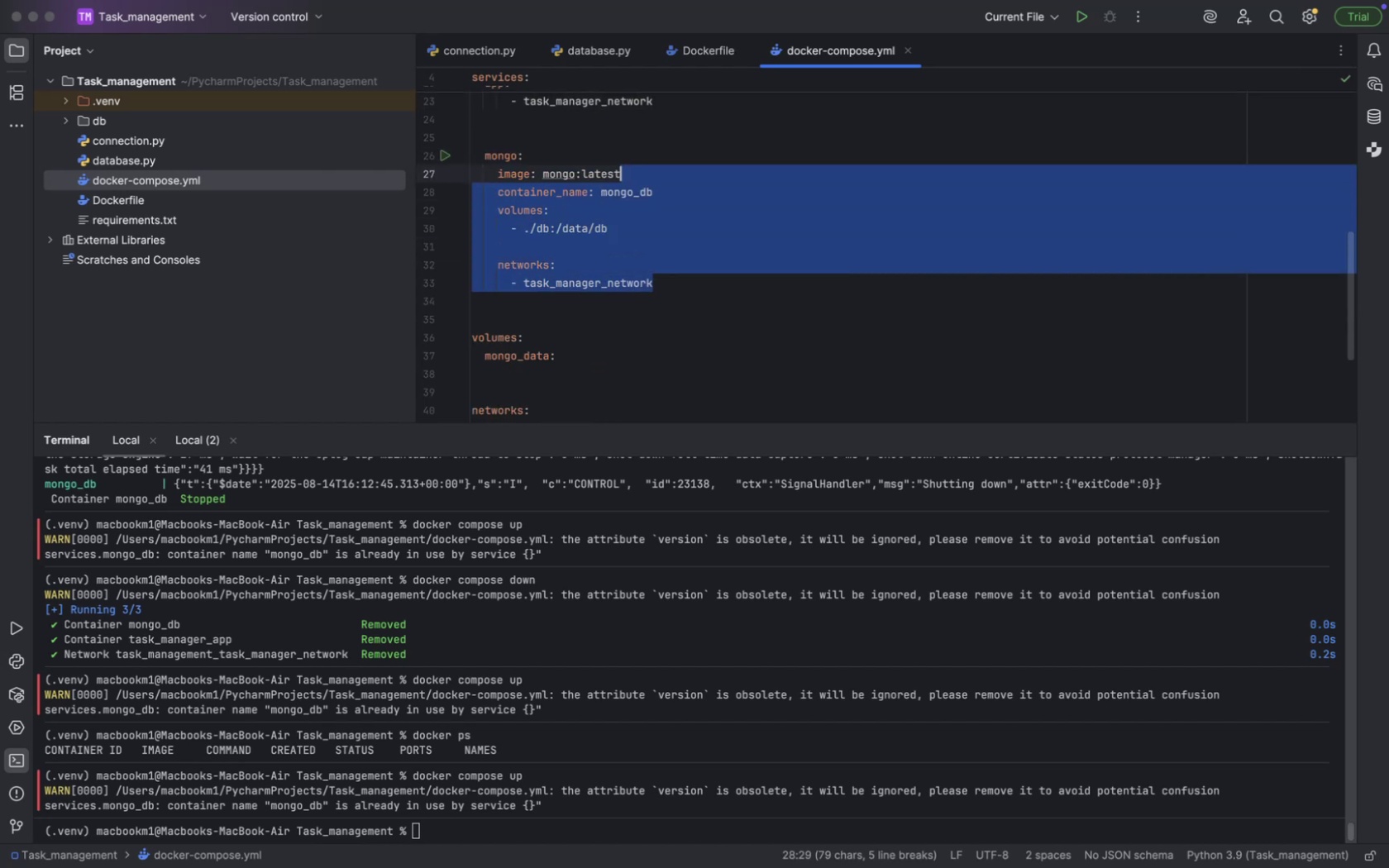 
key(Shift+ArrowUp)
 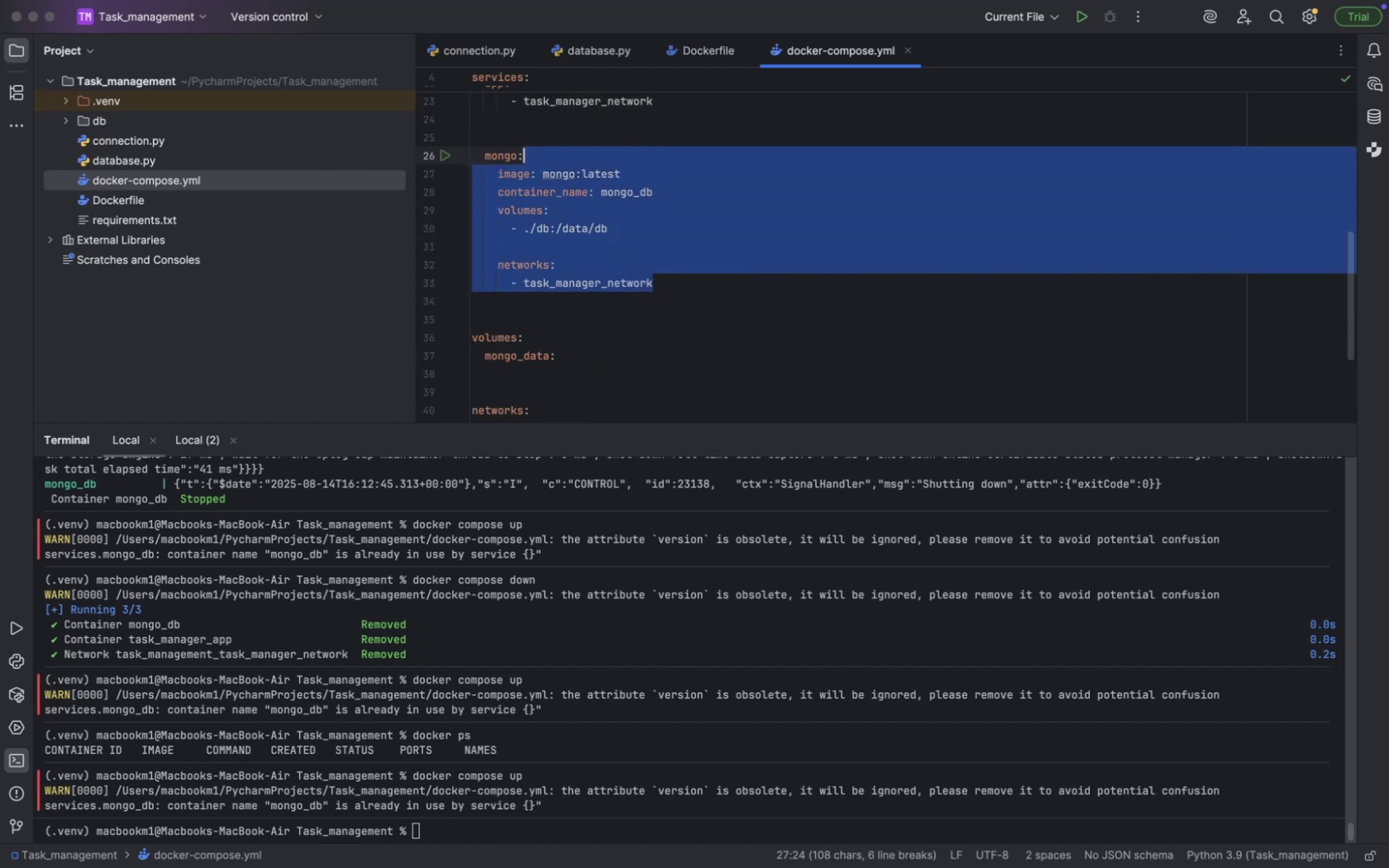 
key(Shift+ArrowUp)
 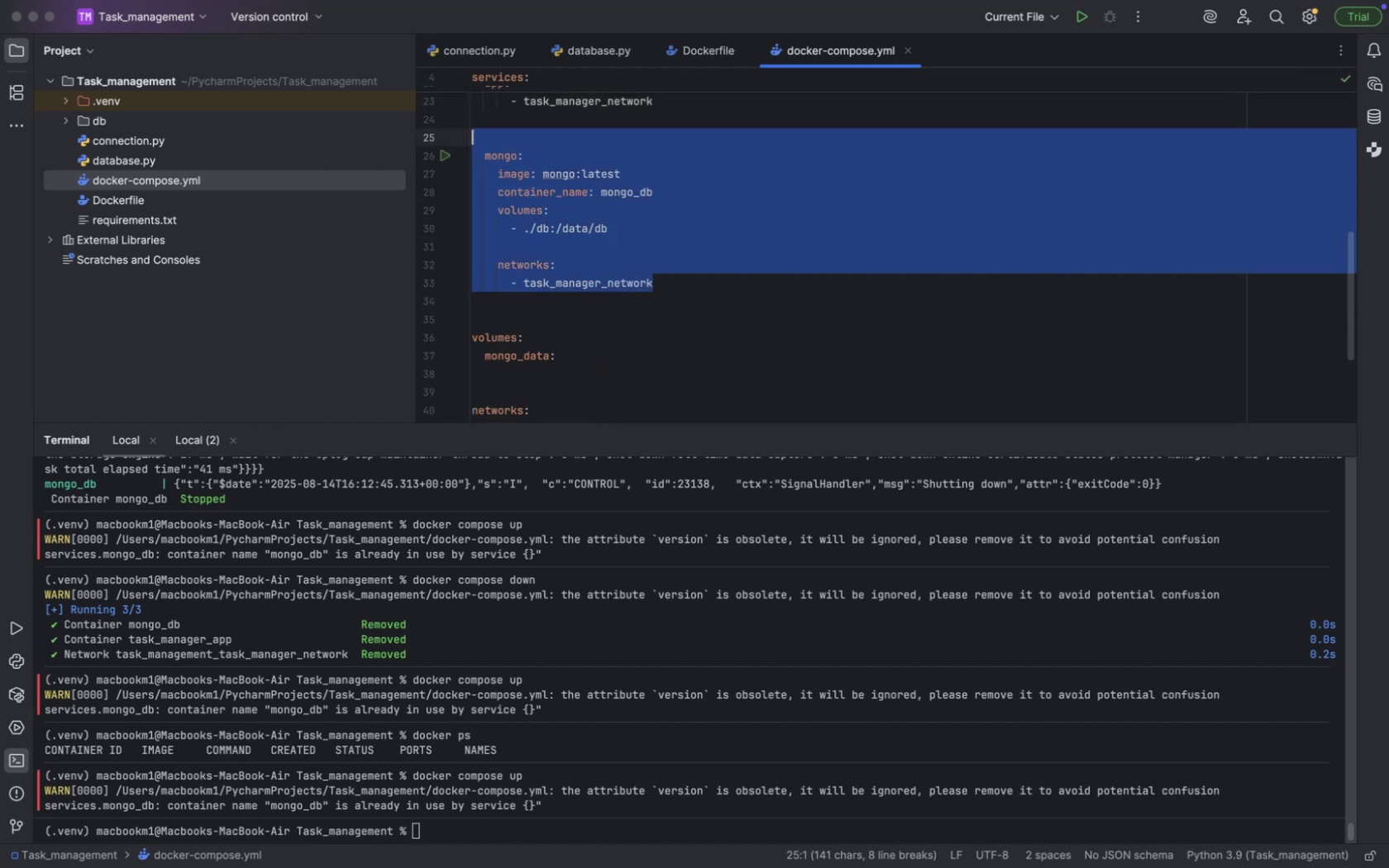 
key(Shift+ArrowRight)
 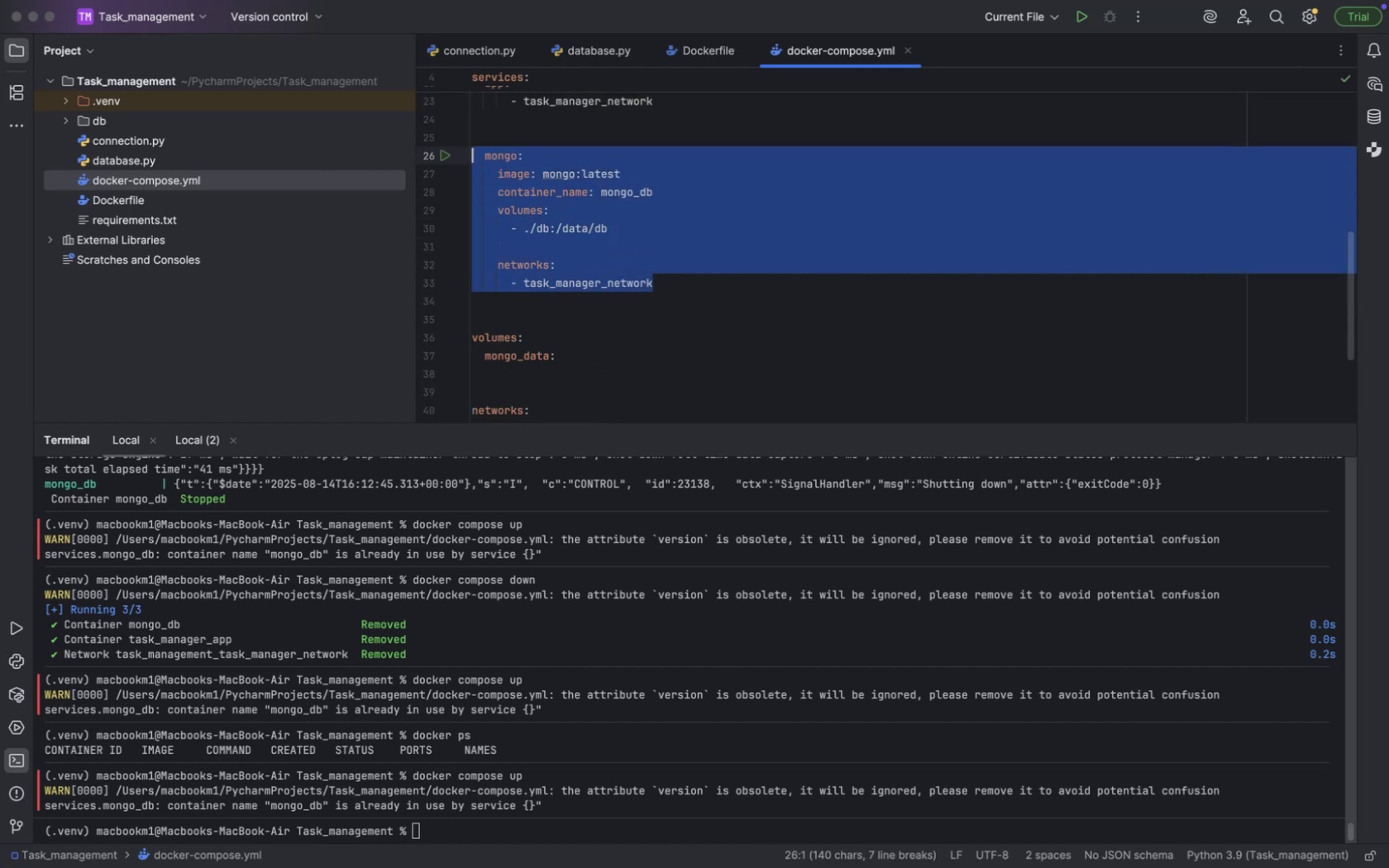 
key(Backspace)
 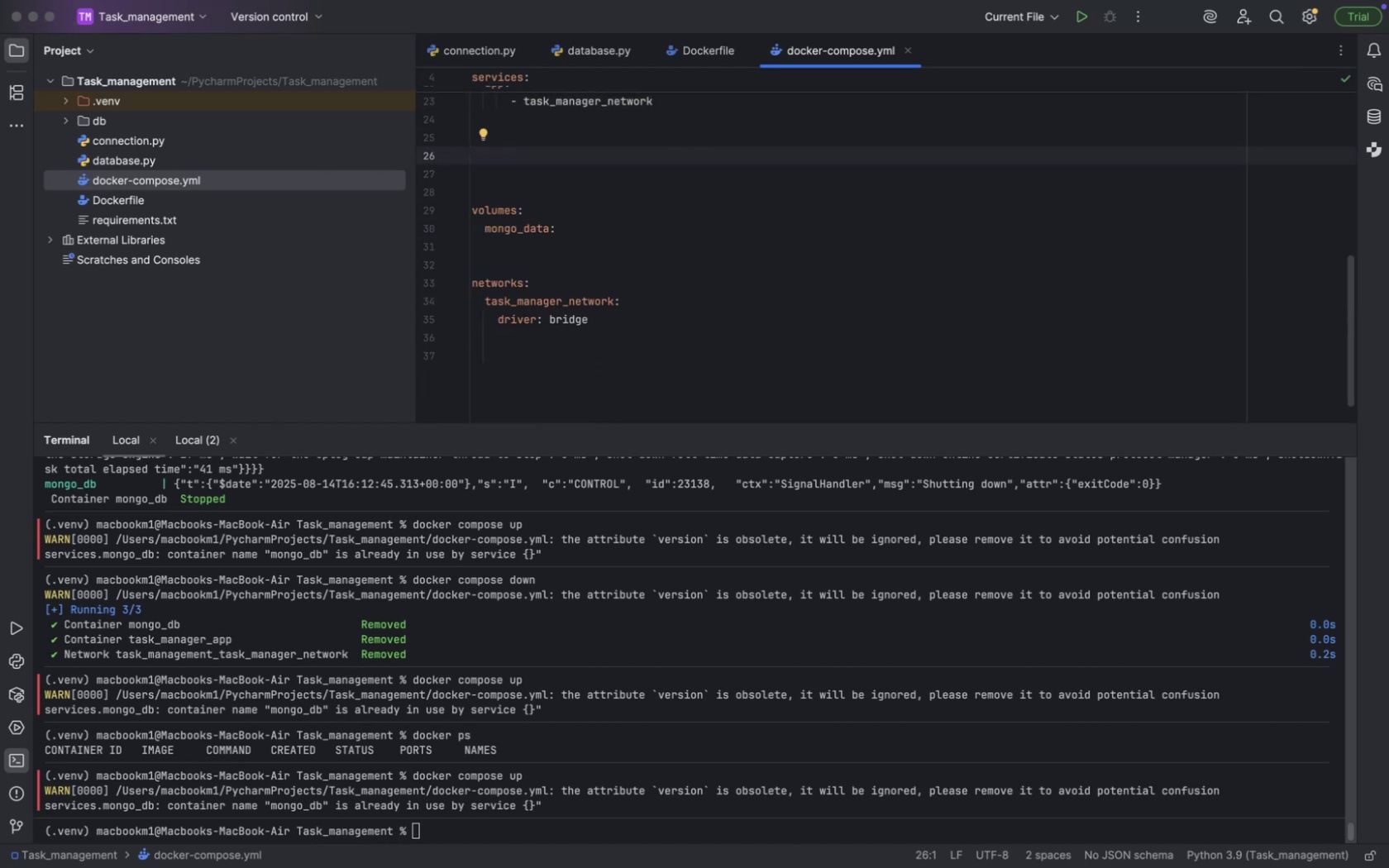 
key(ArrowDown)
 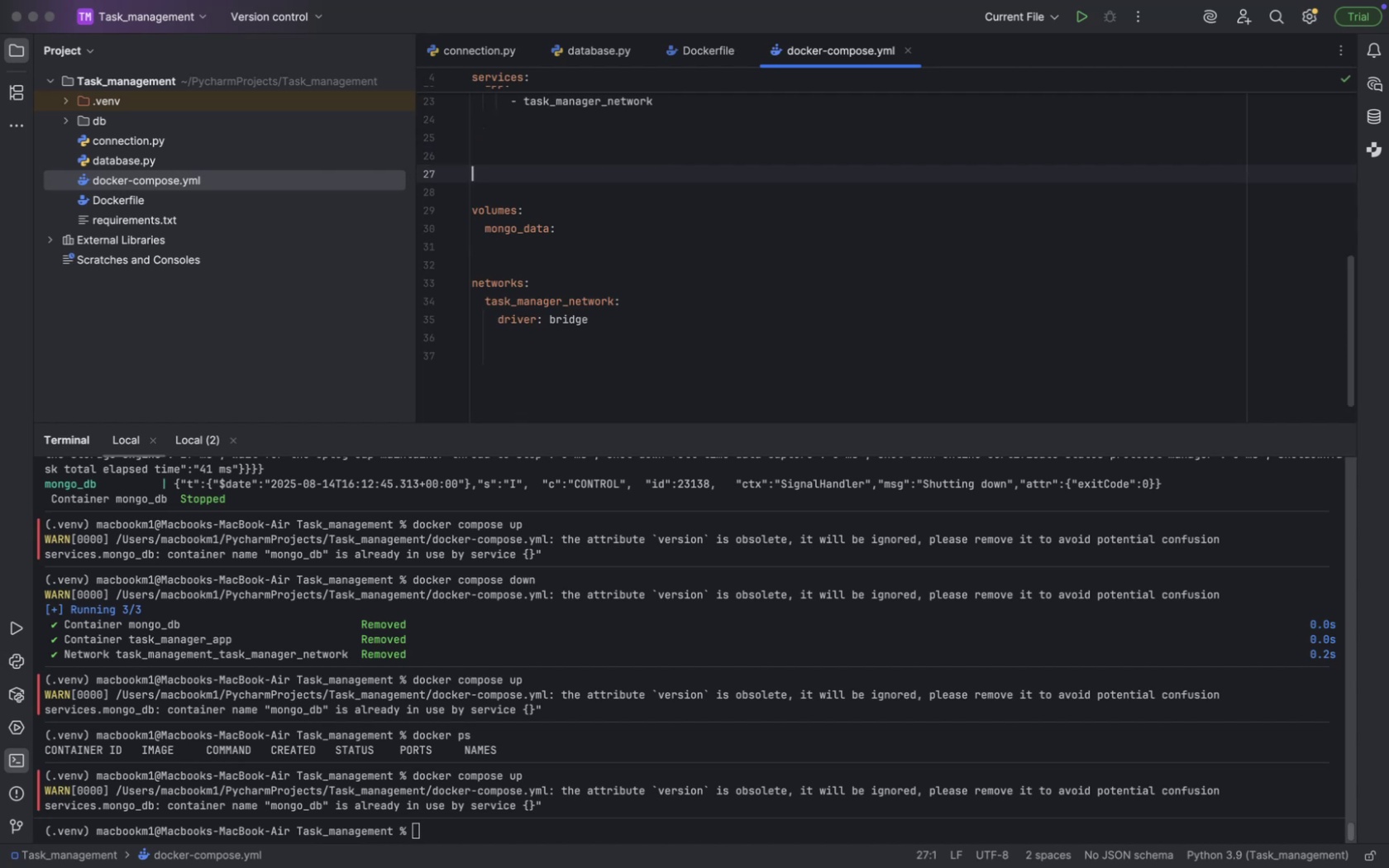 
key(Backspace)
 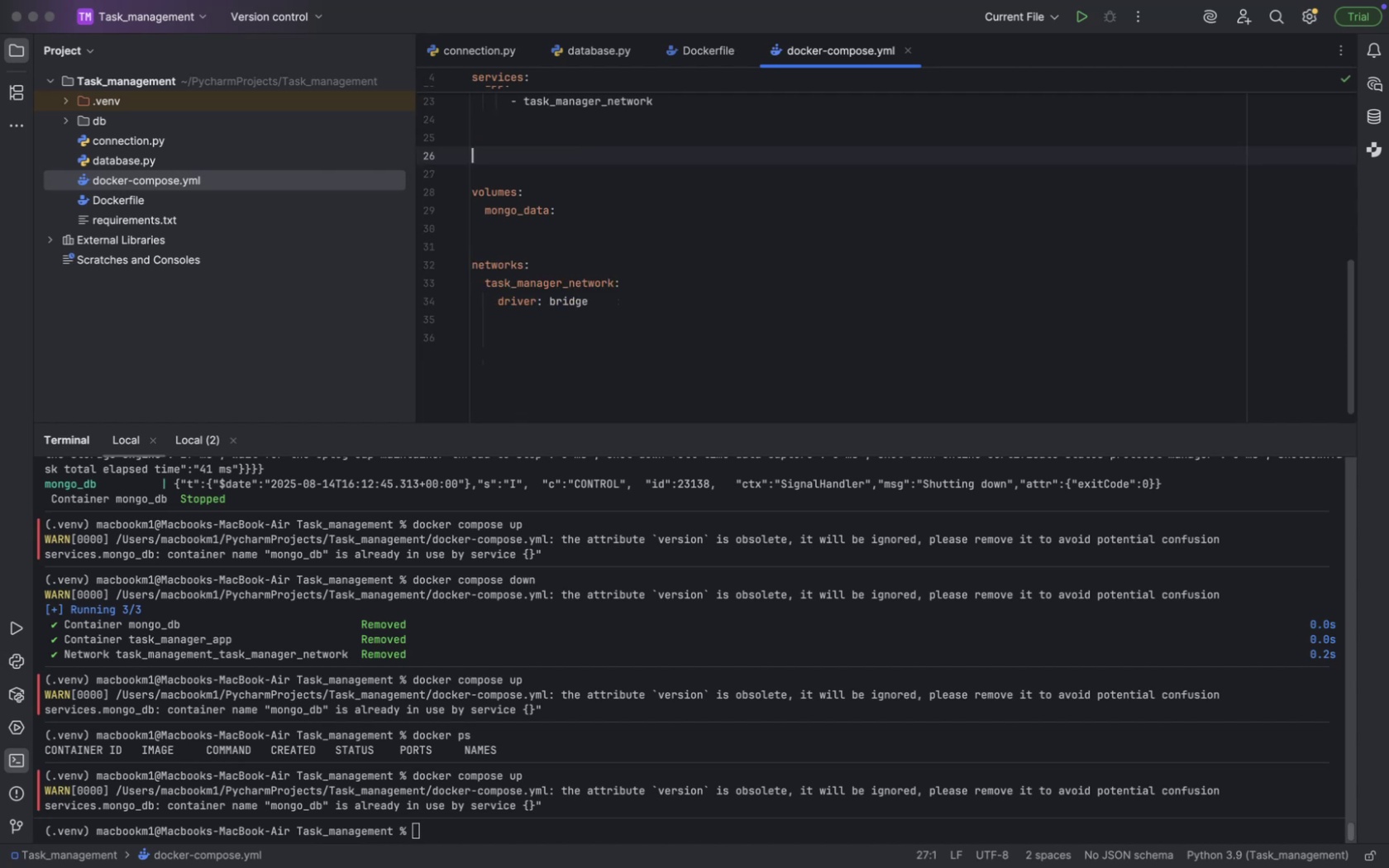 
key(Backspace)
 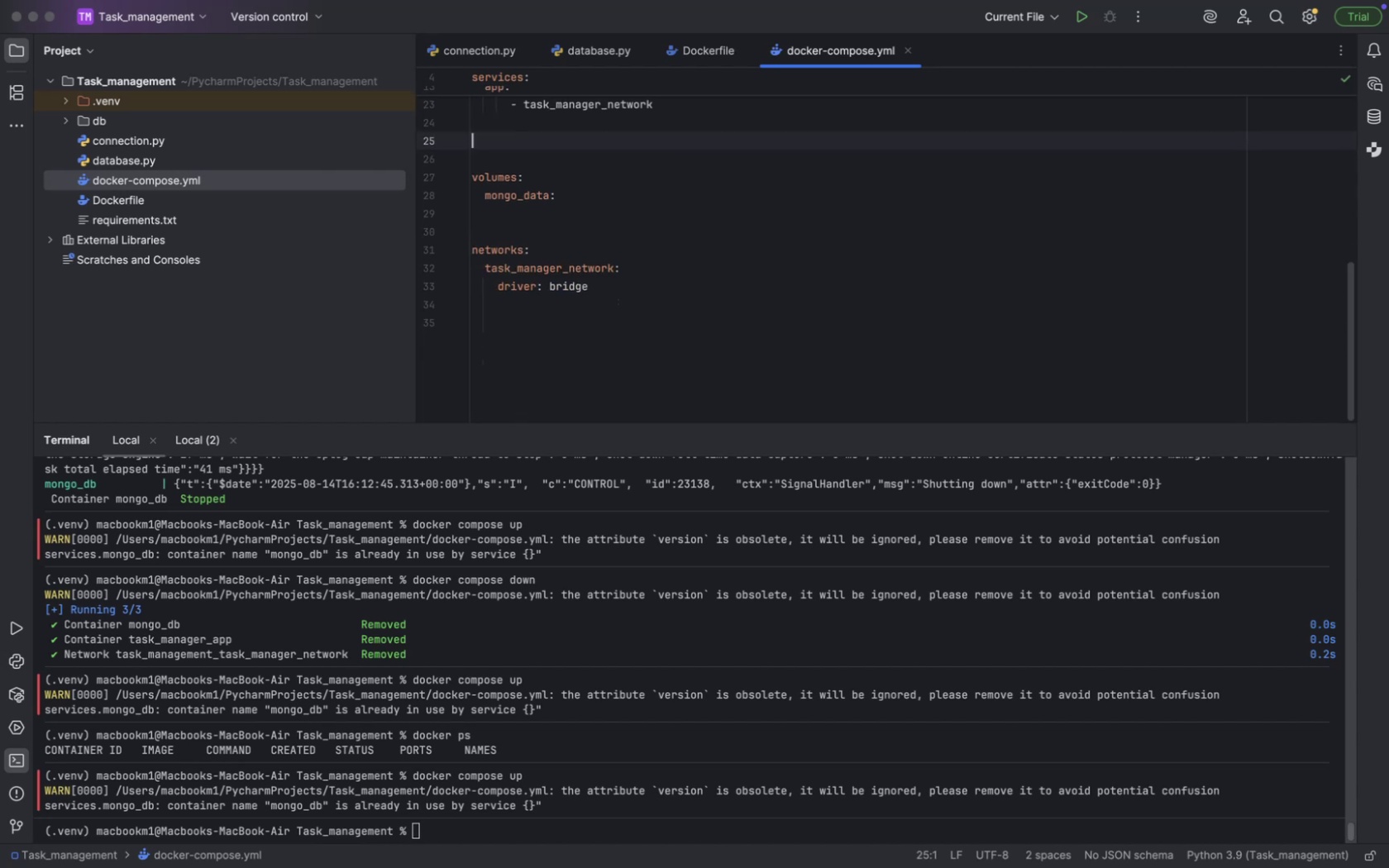 
scroll: coordinate [696, 287], scroll_direction: up, amount: 19.0
 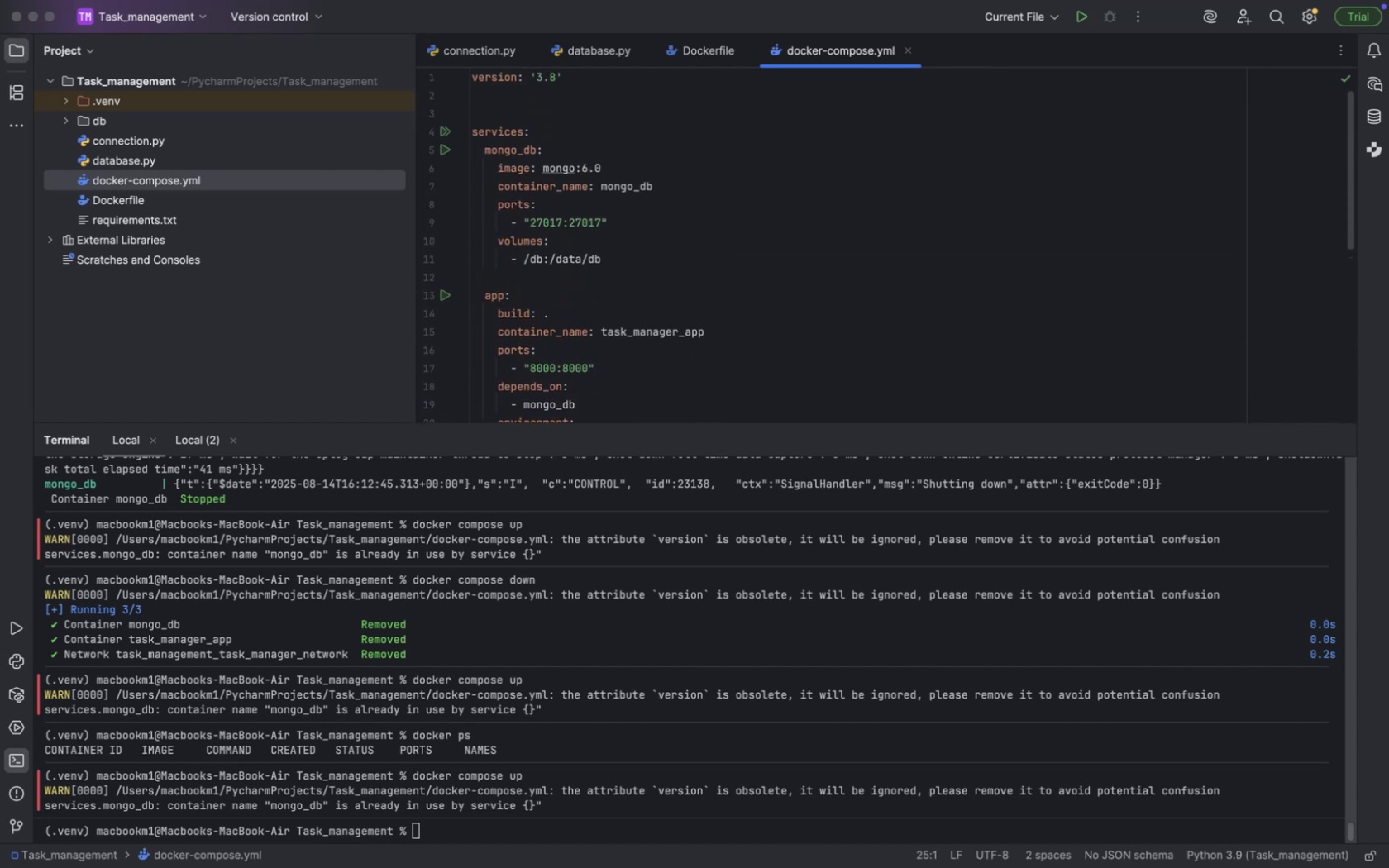 
scroll: coordinate [696, 287], scroll_direction: down, amount: 41.0
 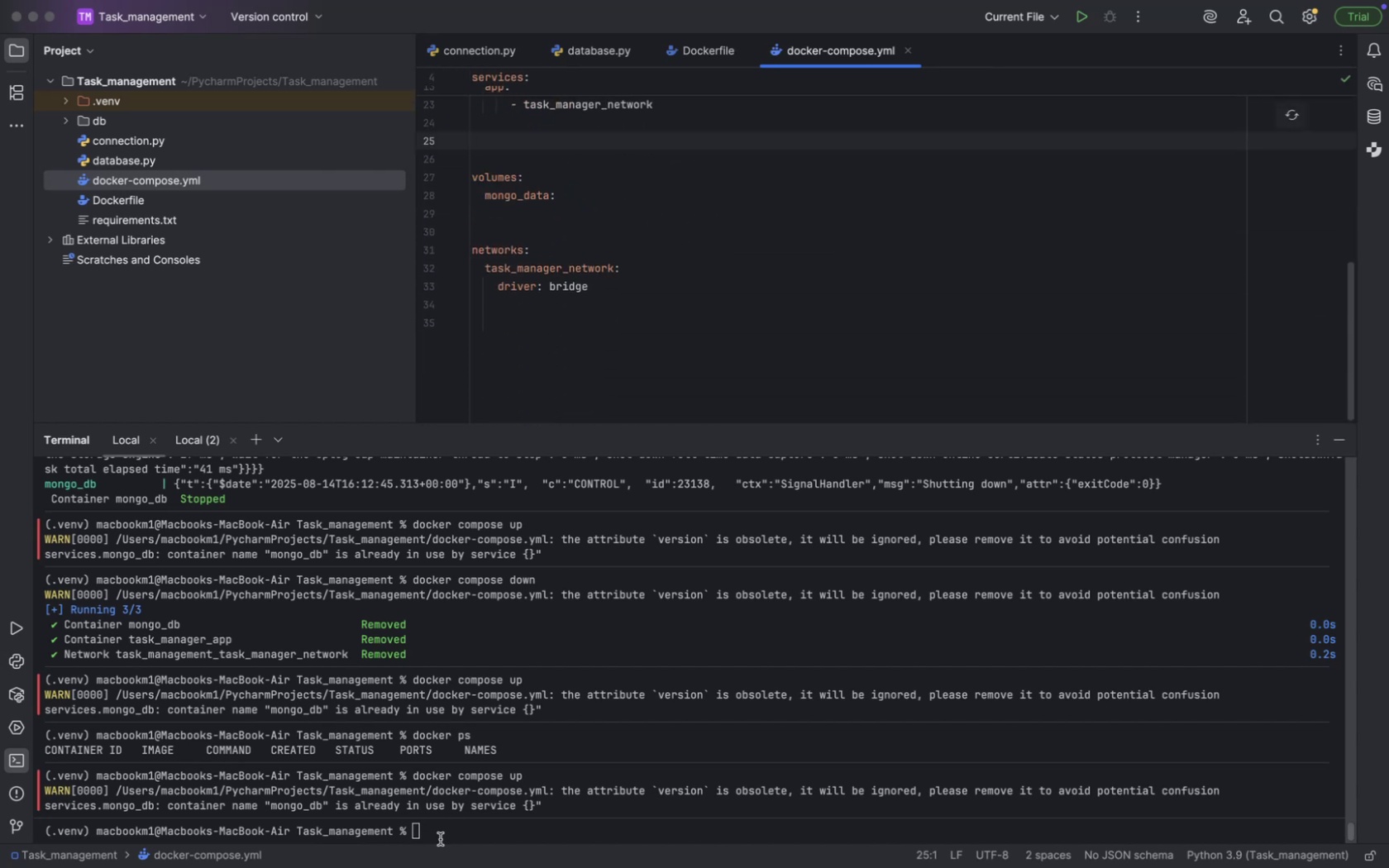 
left_click([442, 838])
 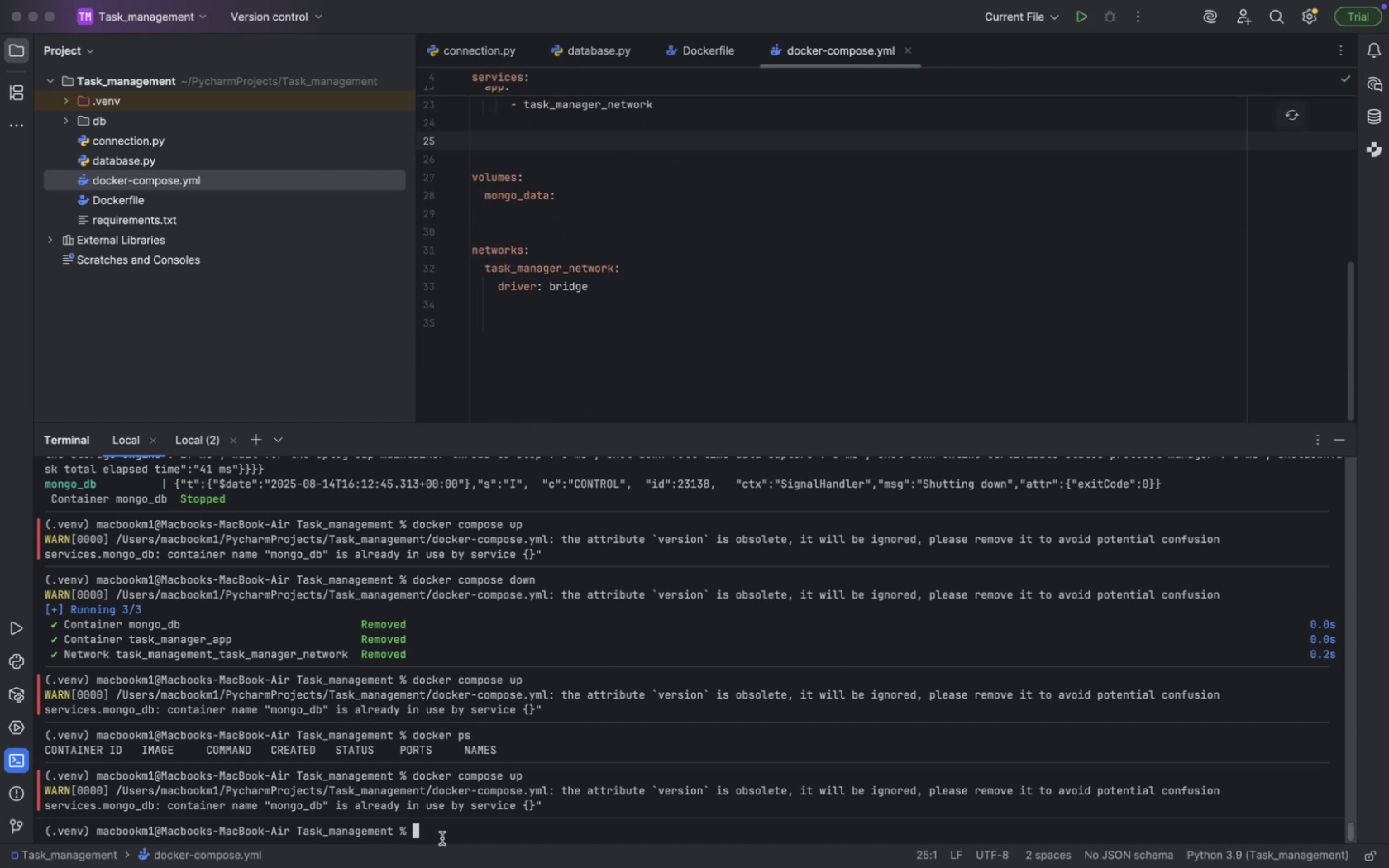 
key(ArrowUp)
 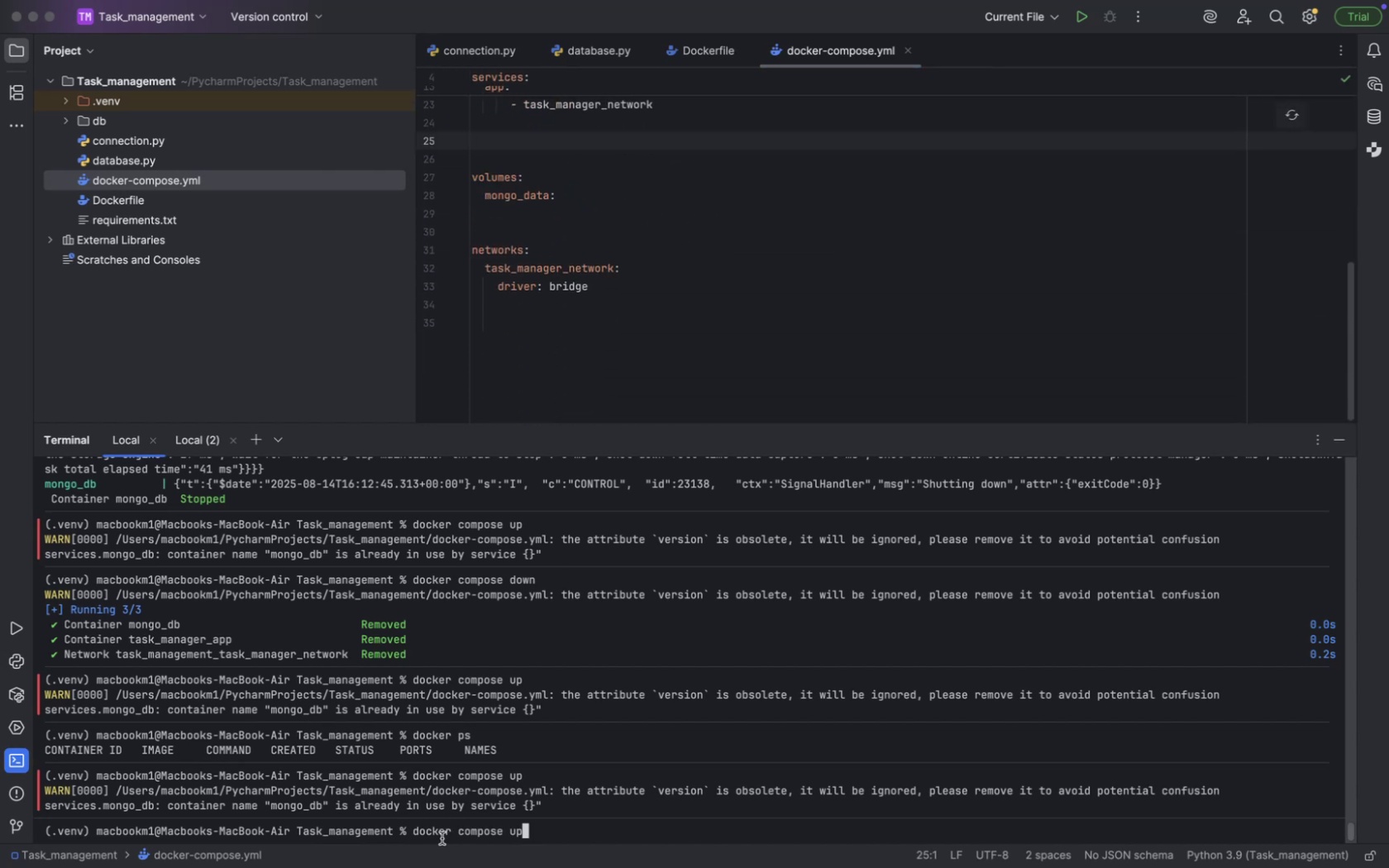 
key(Enter)
 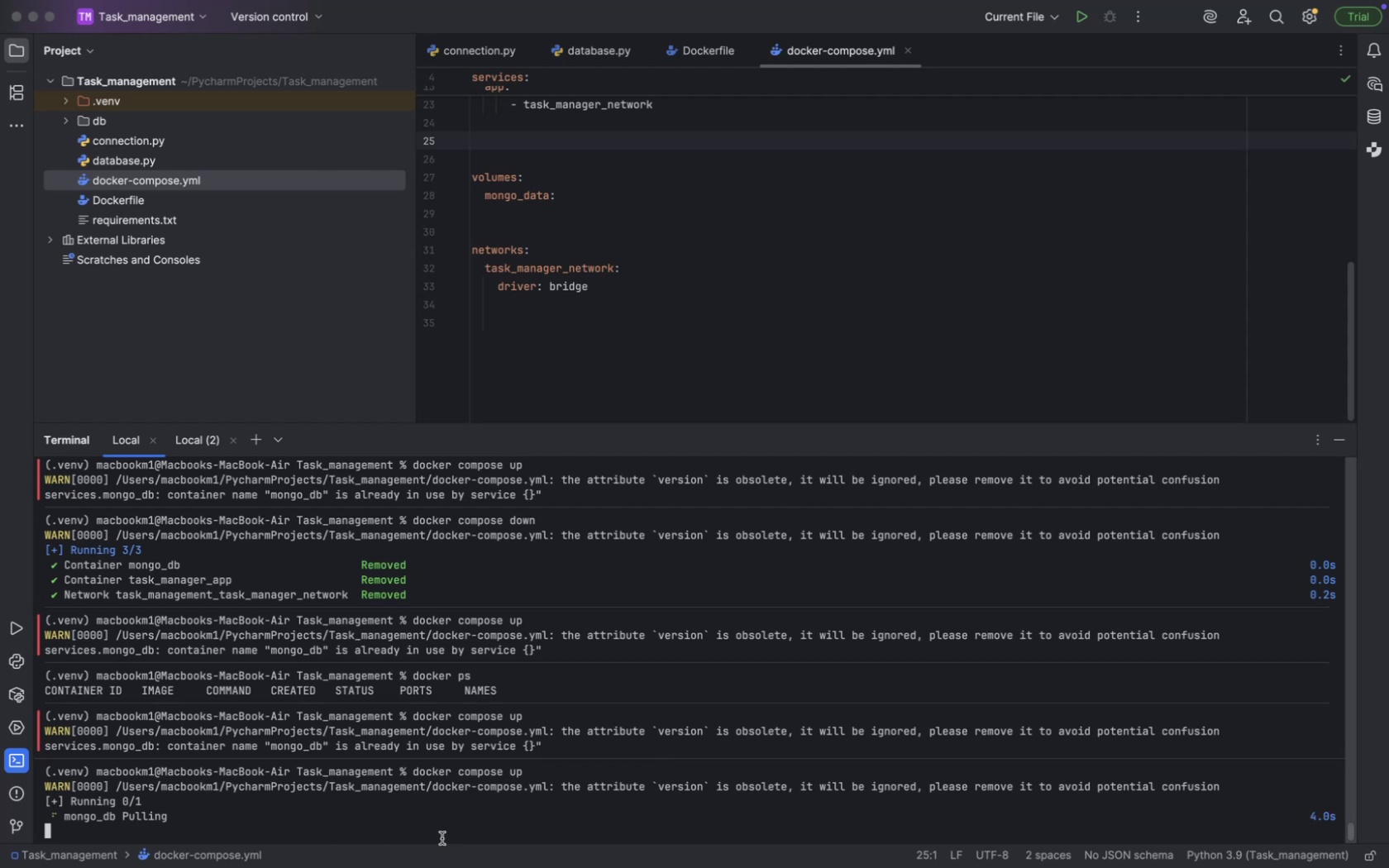 
wait(5.82)
 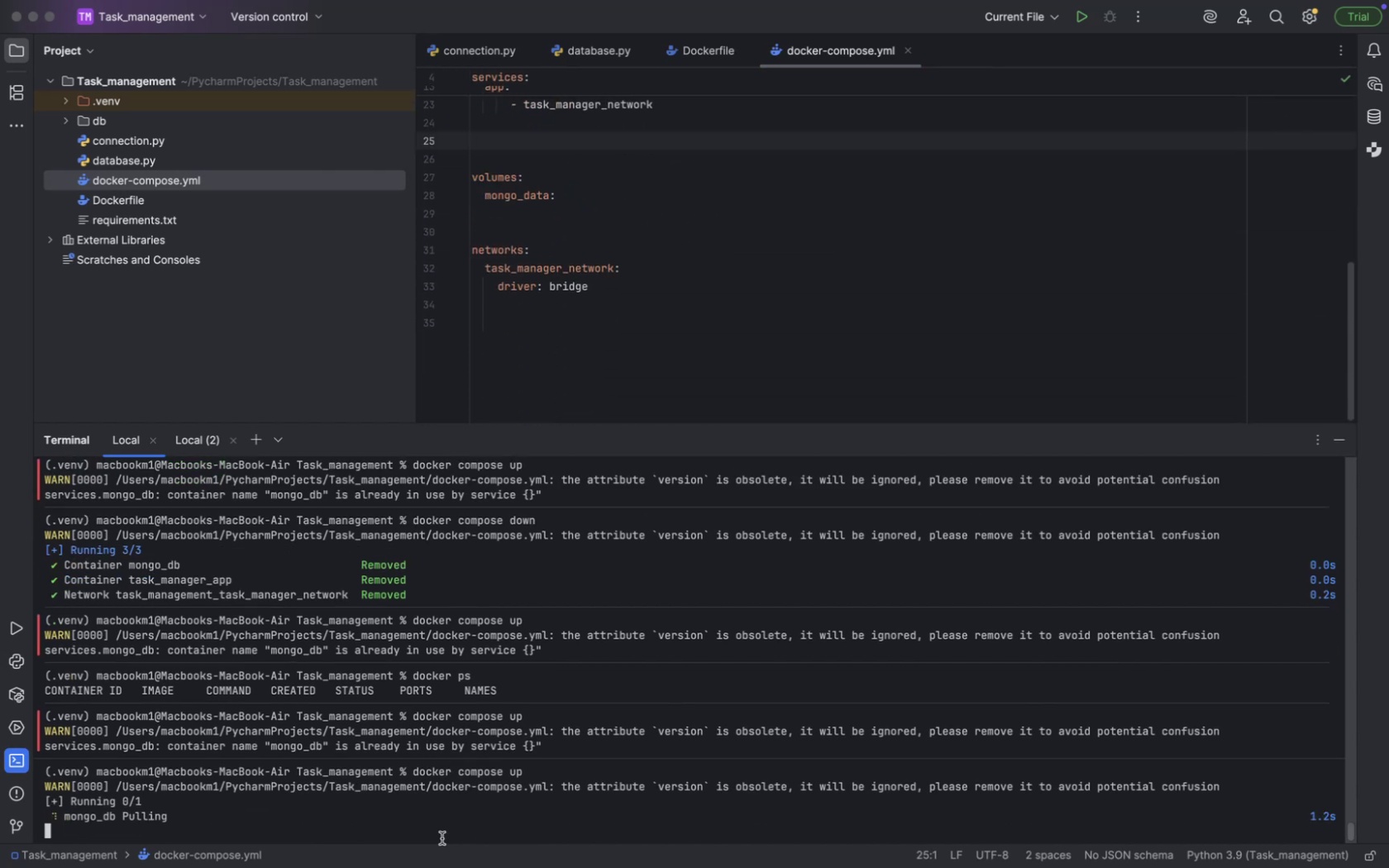 
key(Meta+CommandLeft)
 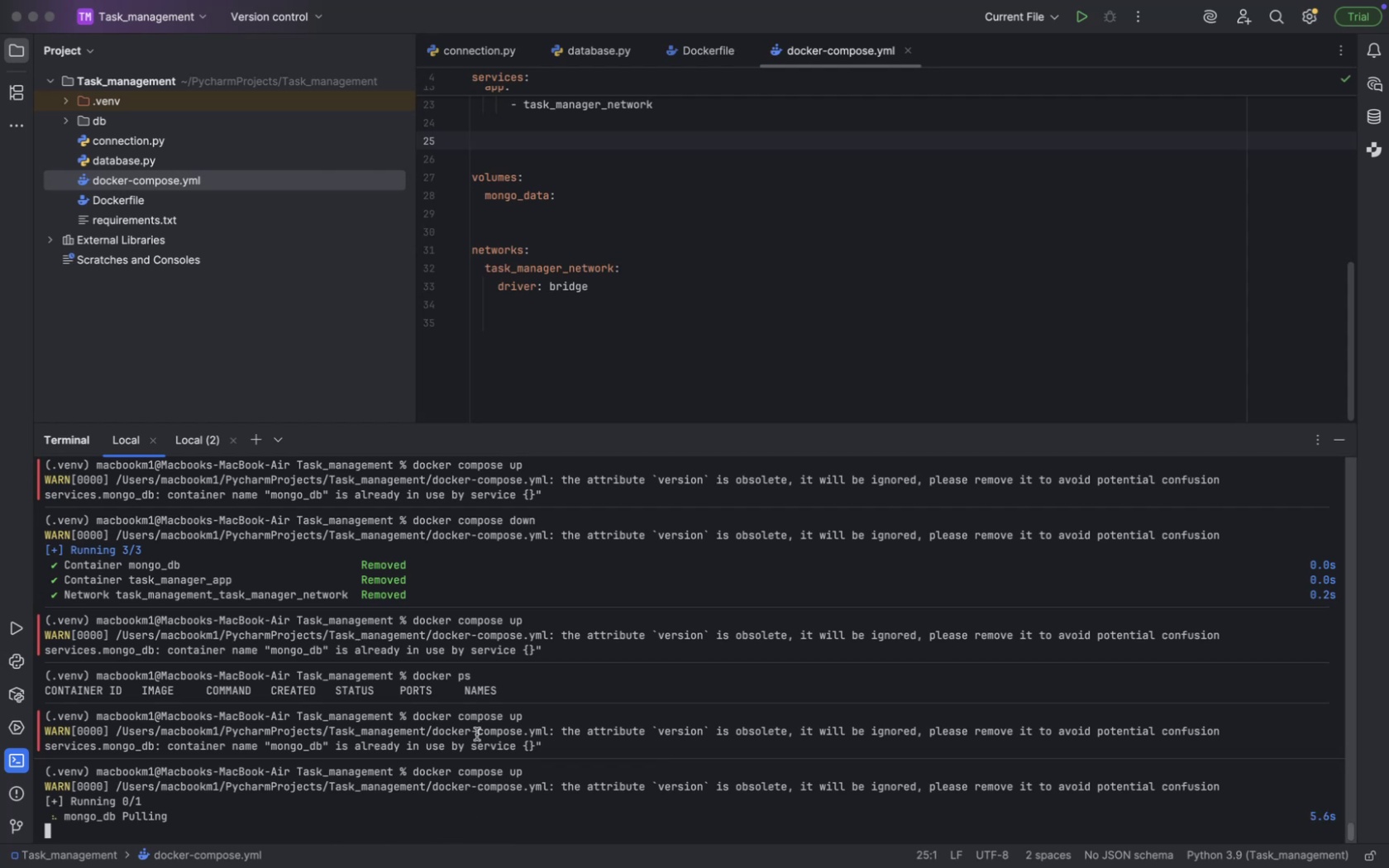 
key(Meta+Tab)
 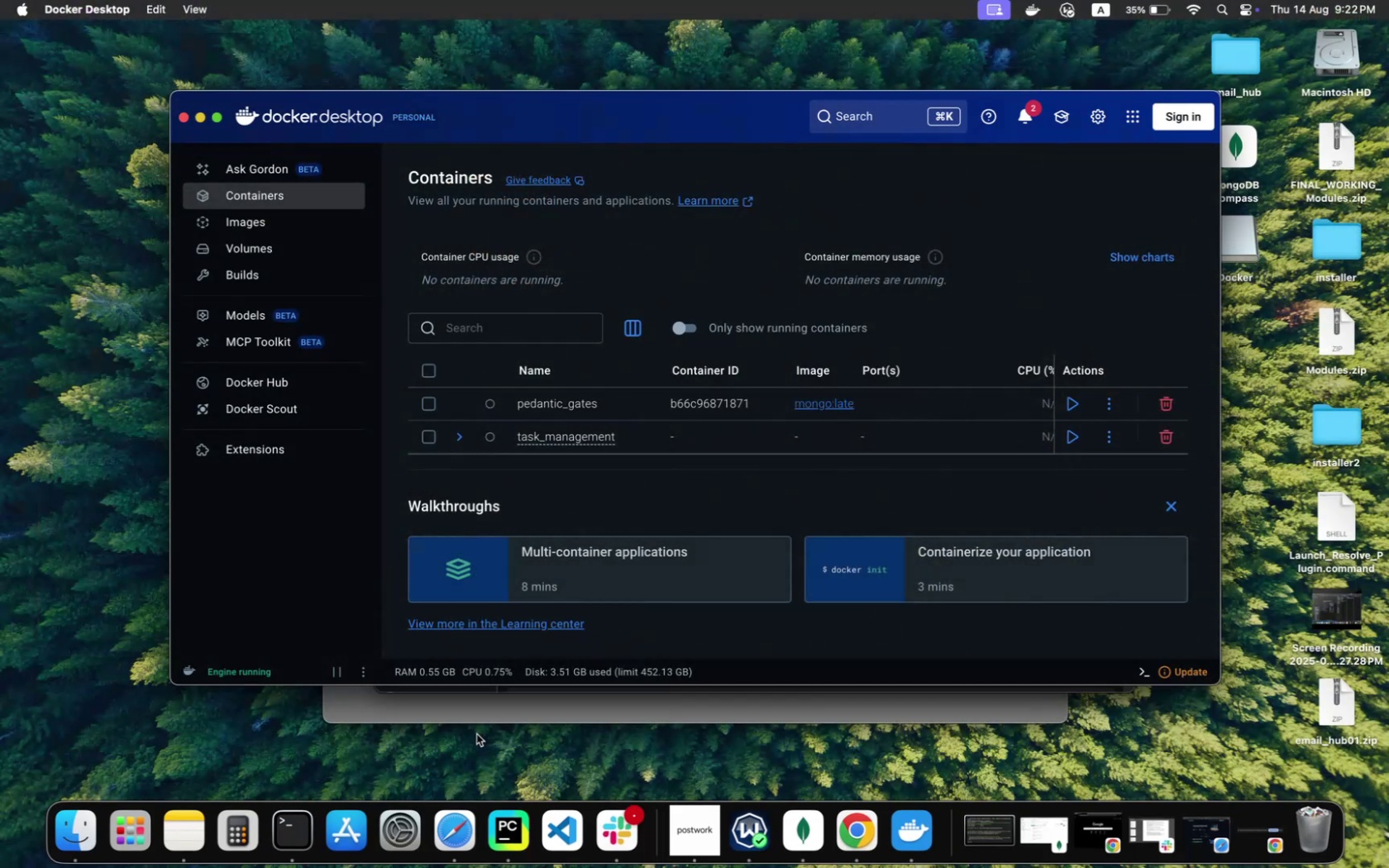 
key(Meta+CommandLeft)
 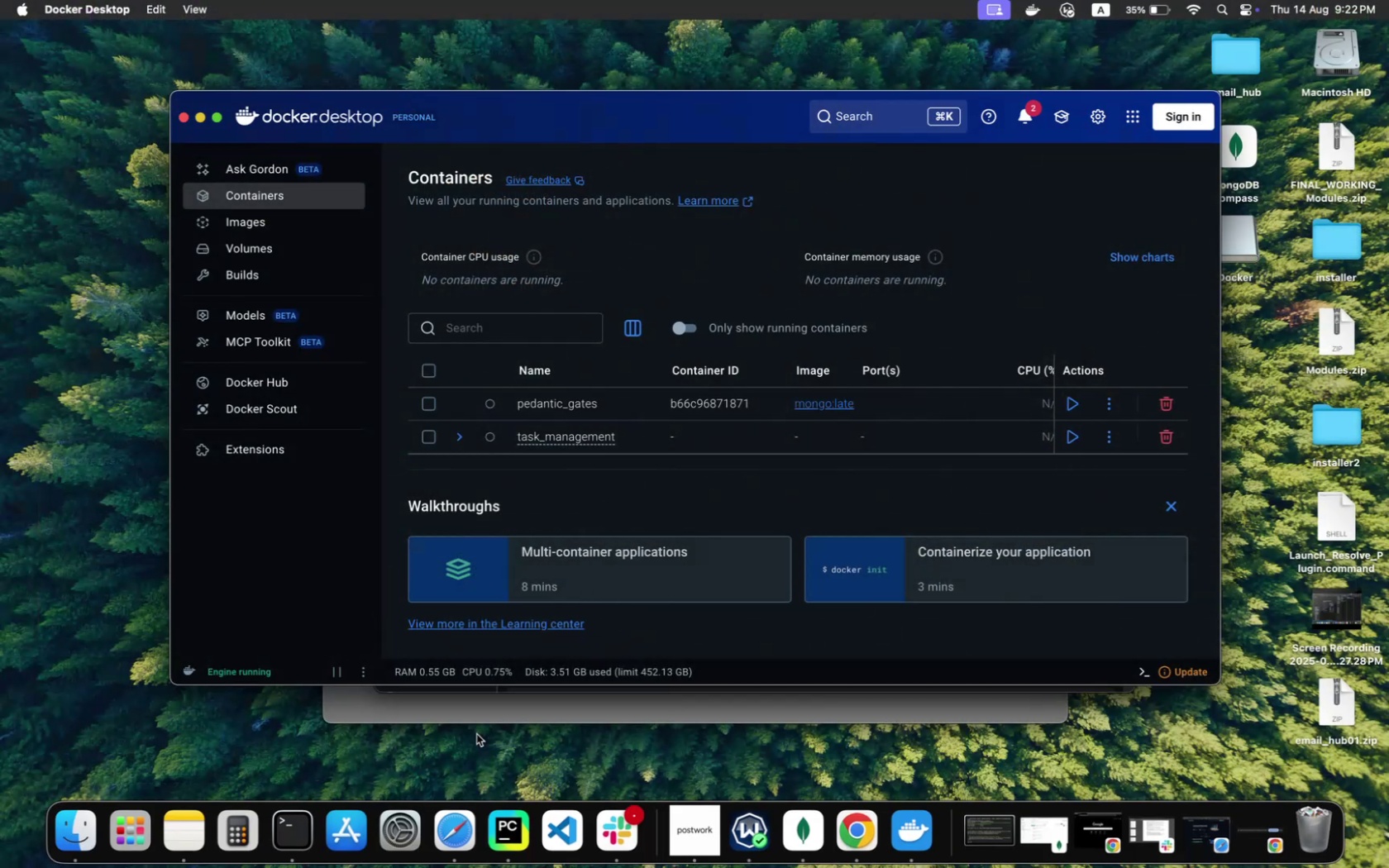 
key(Meta+Tab)
 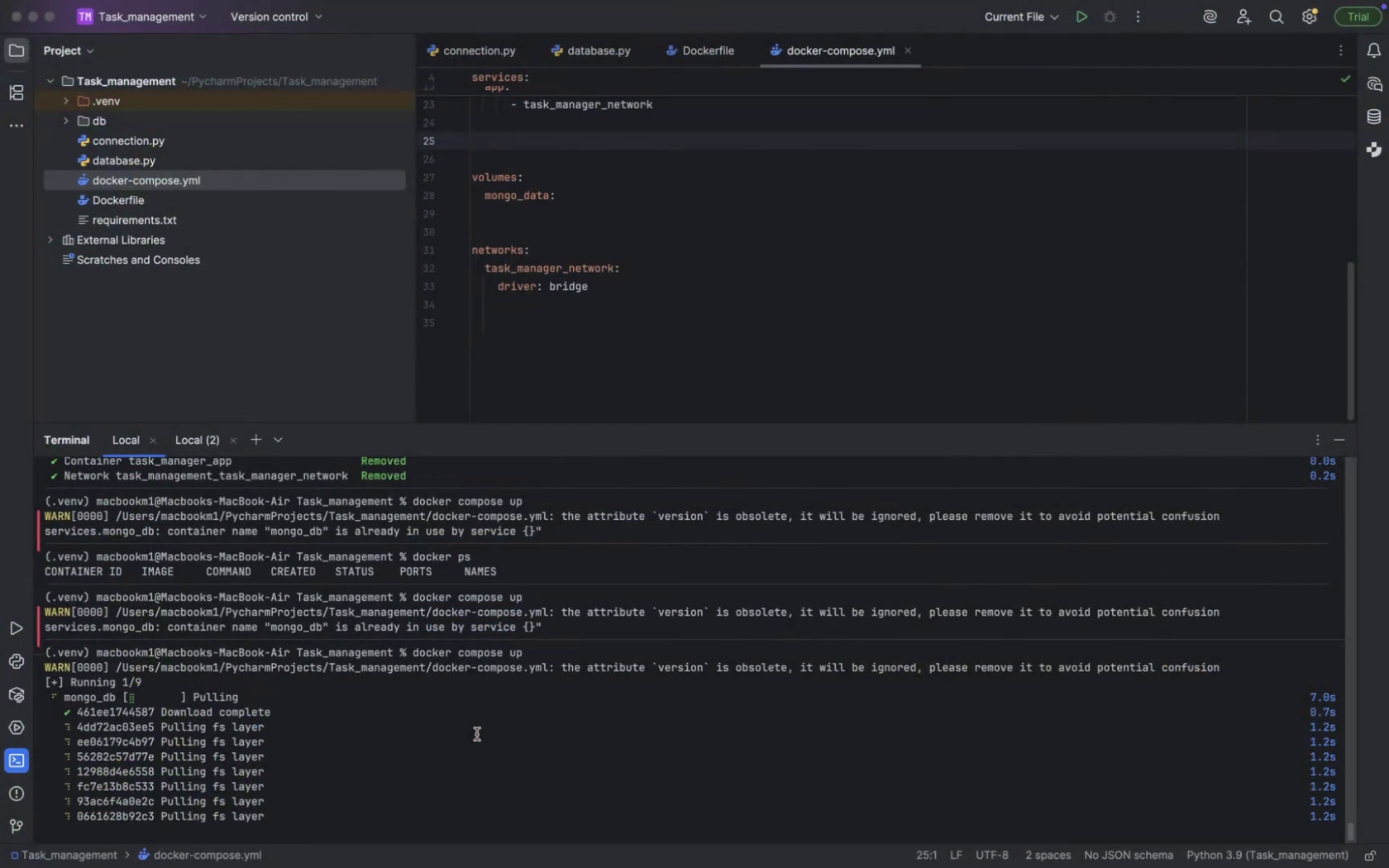 
key(Meta+Tab)
 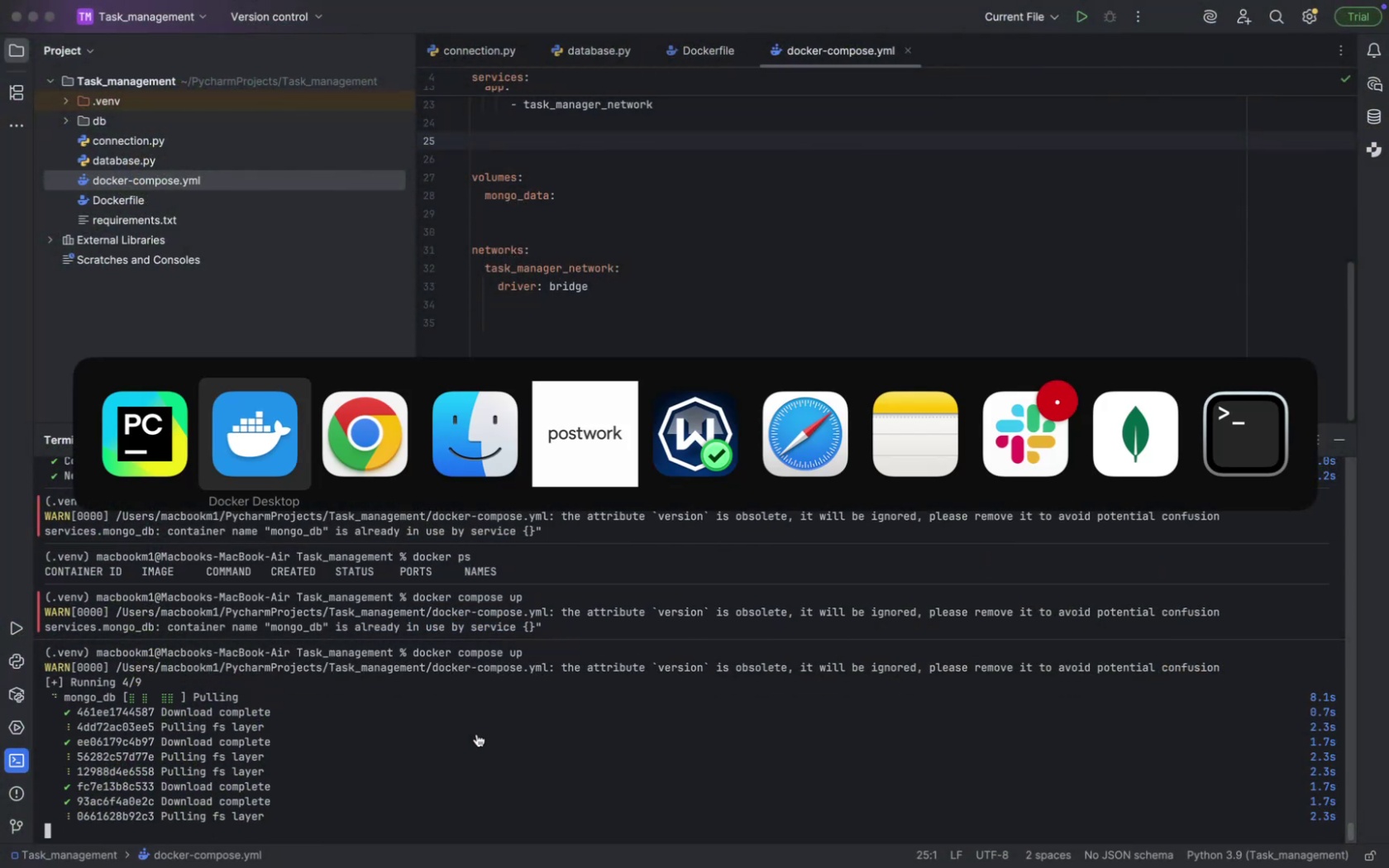 
key(Meta+ArrowRight)
 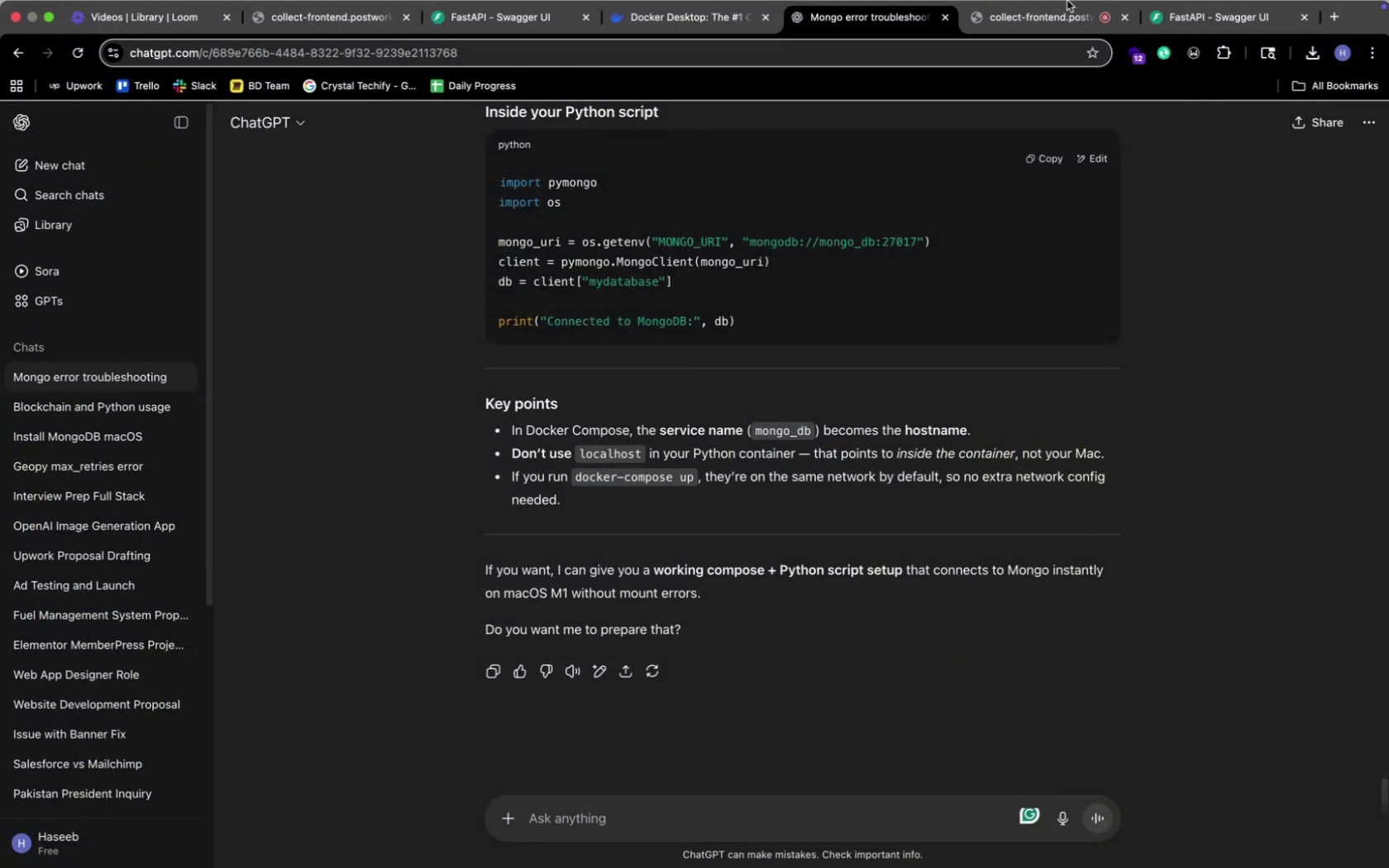 
left_click([1053, 17])
 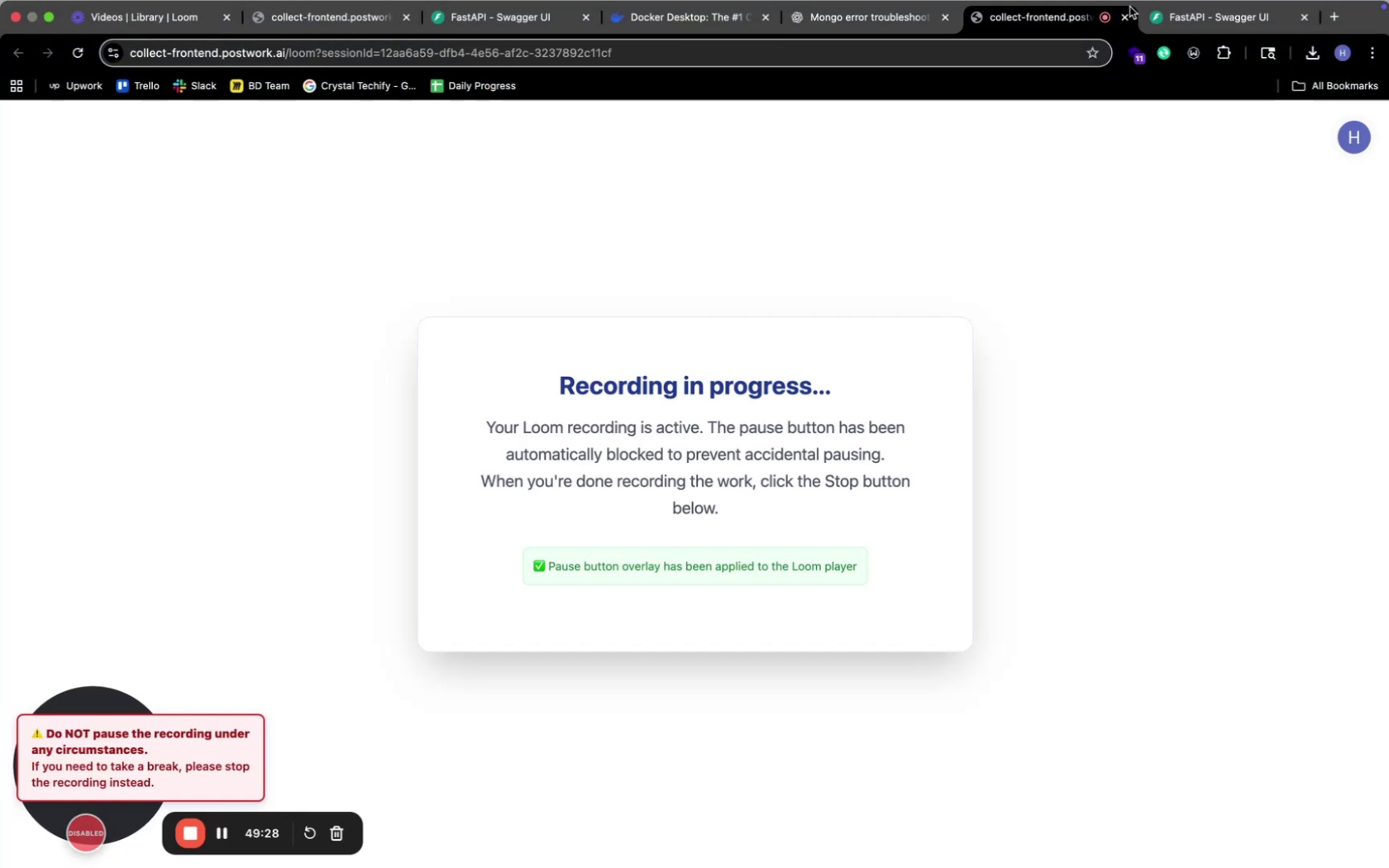 
left_click([1158, 14])
 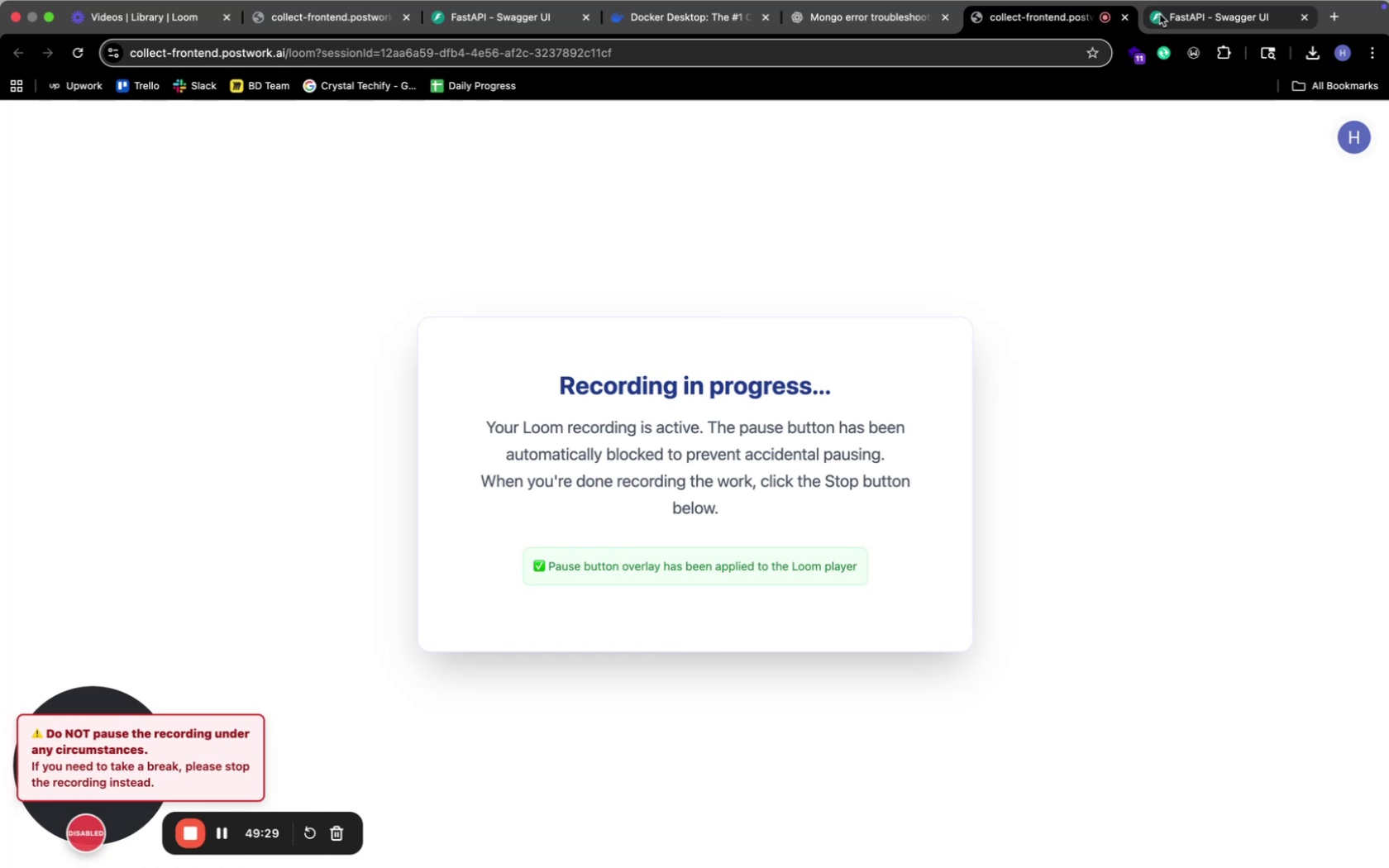 
key(Meta+CommandLeft)
 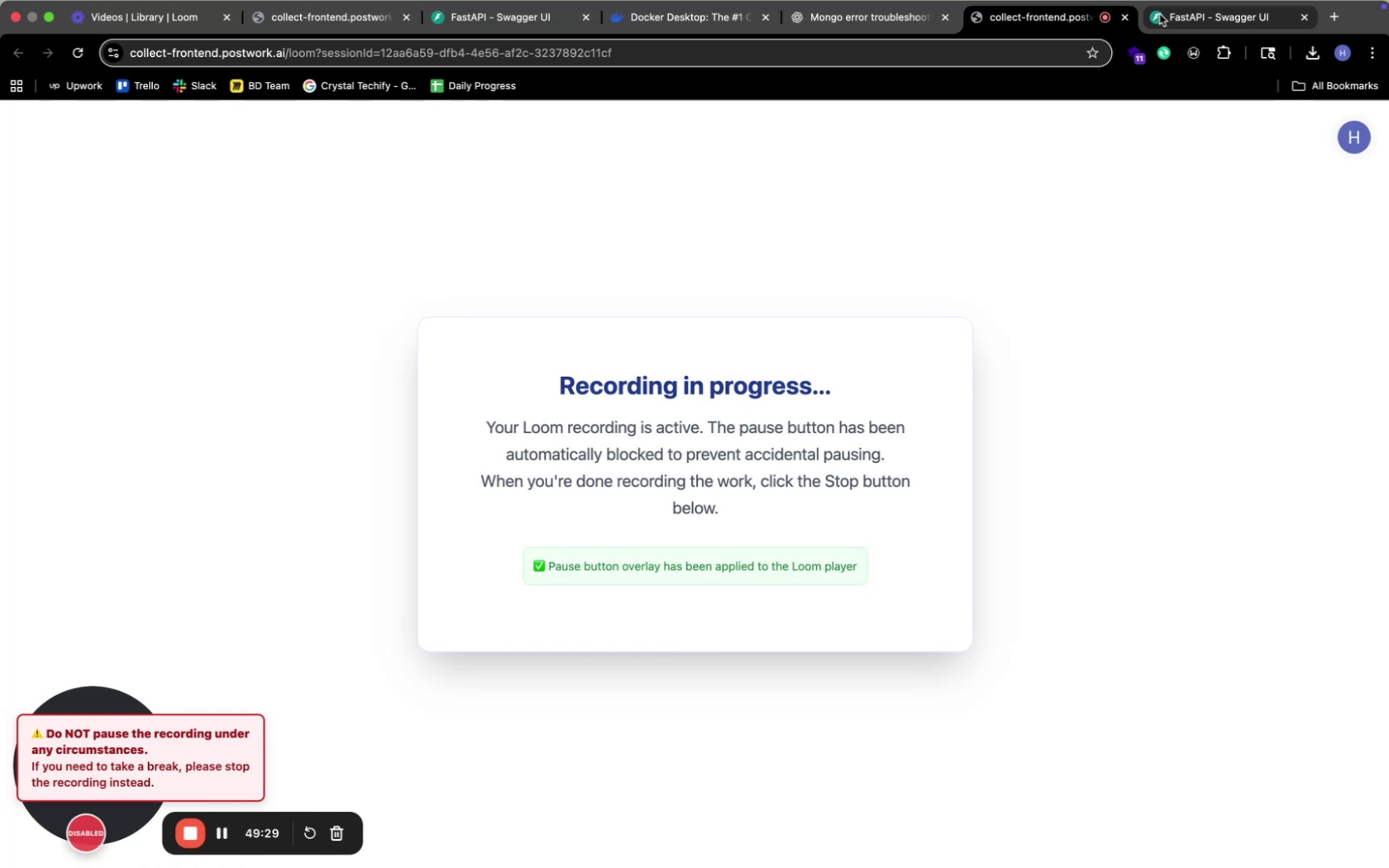 
key(Meta+Tab)
 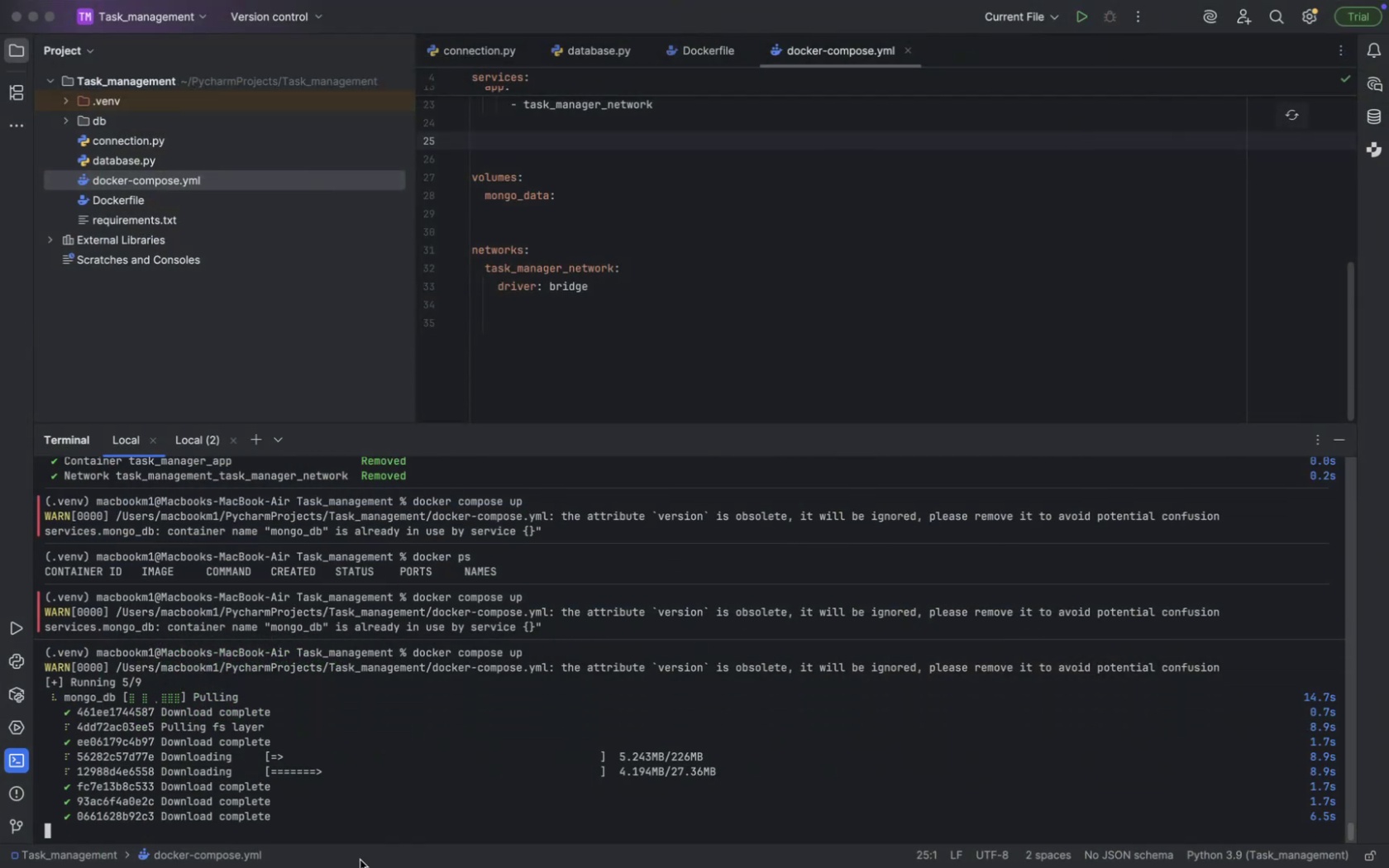 
left_click([365, 829])
 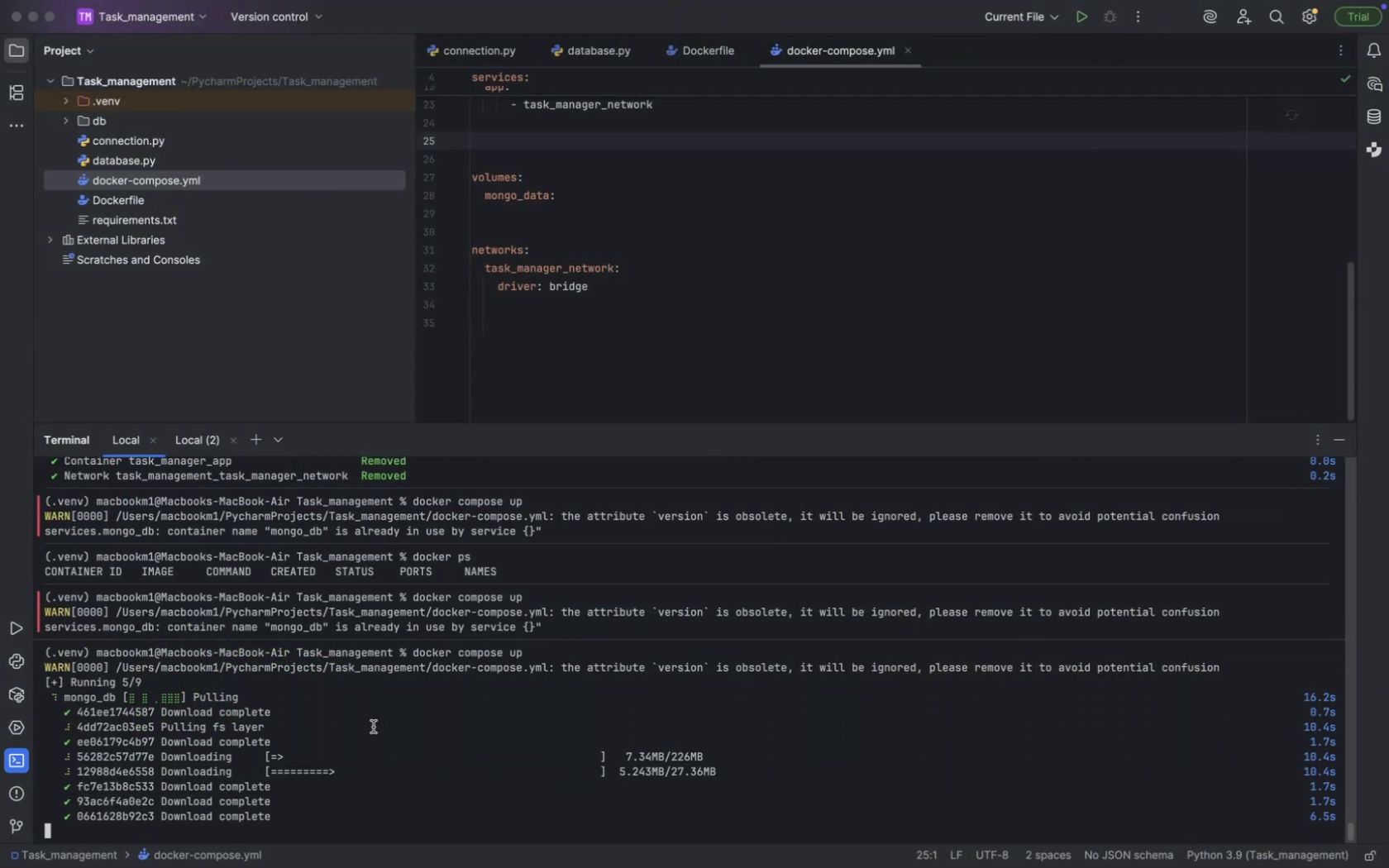 
scroll: coordinate [373, 727], scroll_direction: up, amount: 3.0
 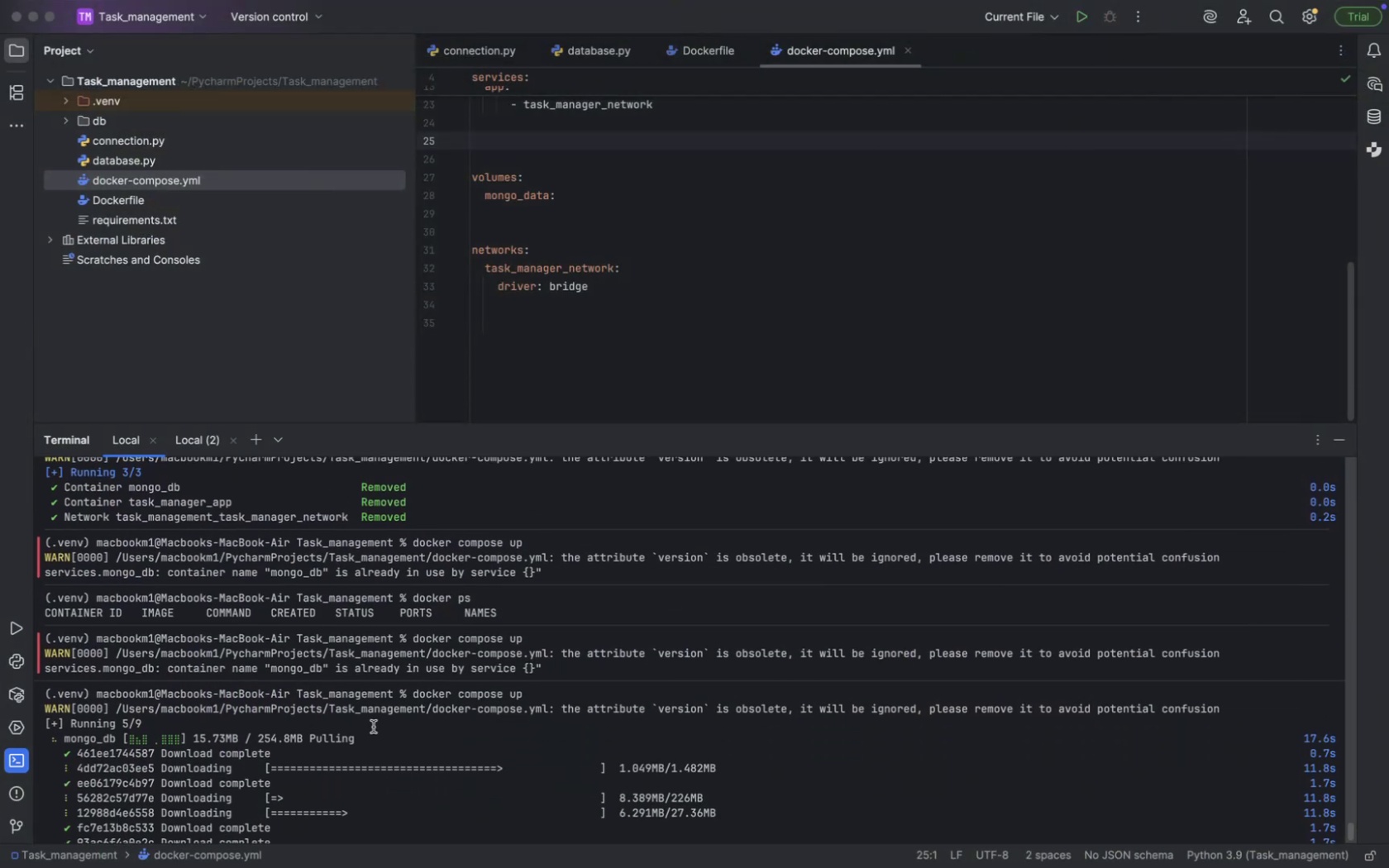 
scroll: coordinate [373, 727], scroll_direction: down, amount: 20.0
 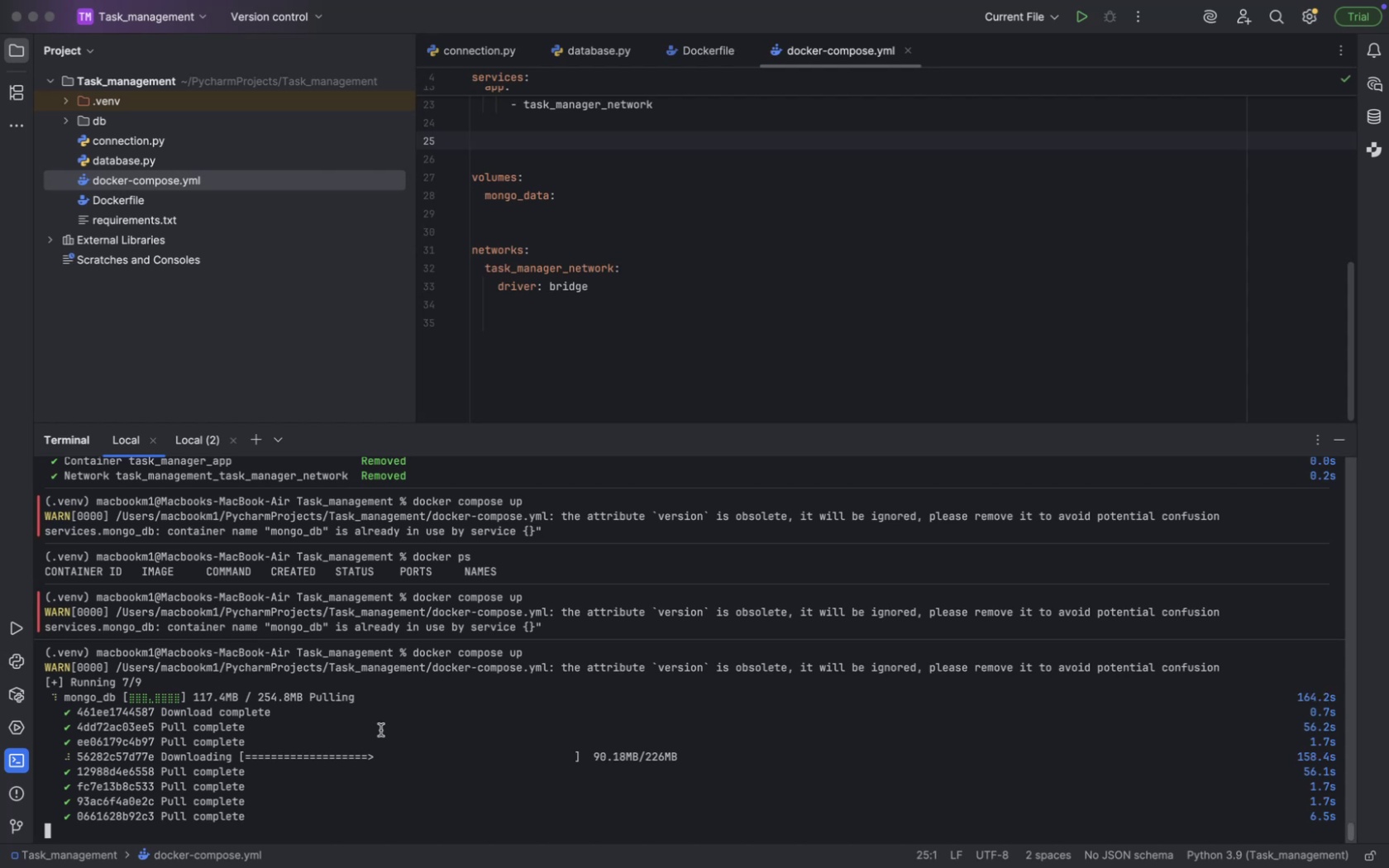 
wait(151.11)
 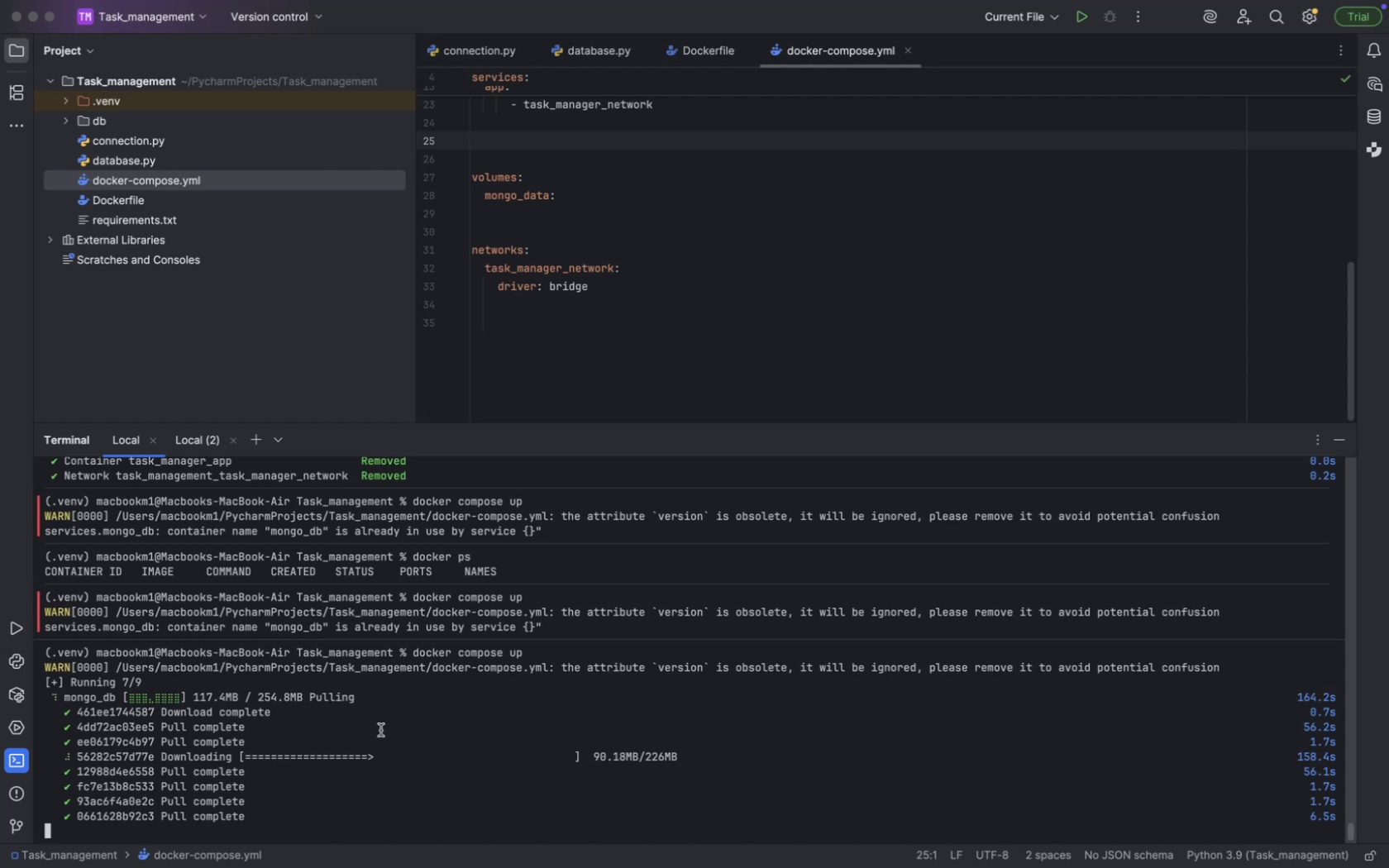 
key(Meta+CommandLeft)
 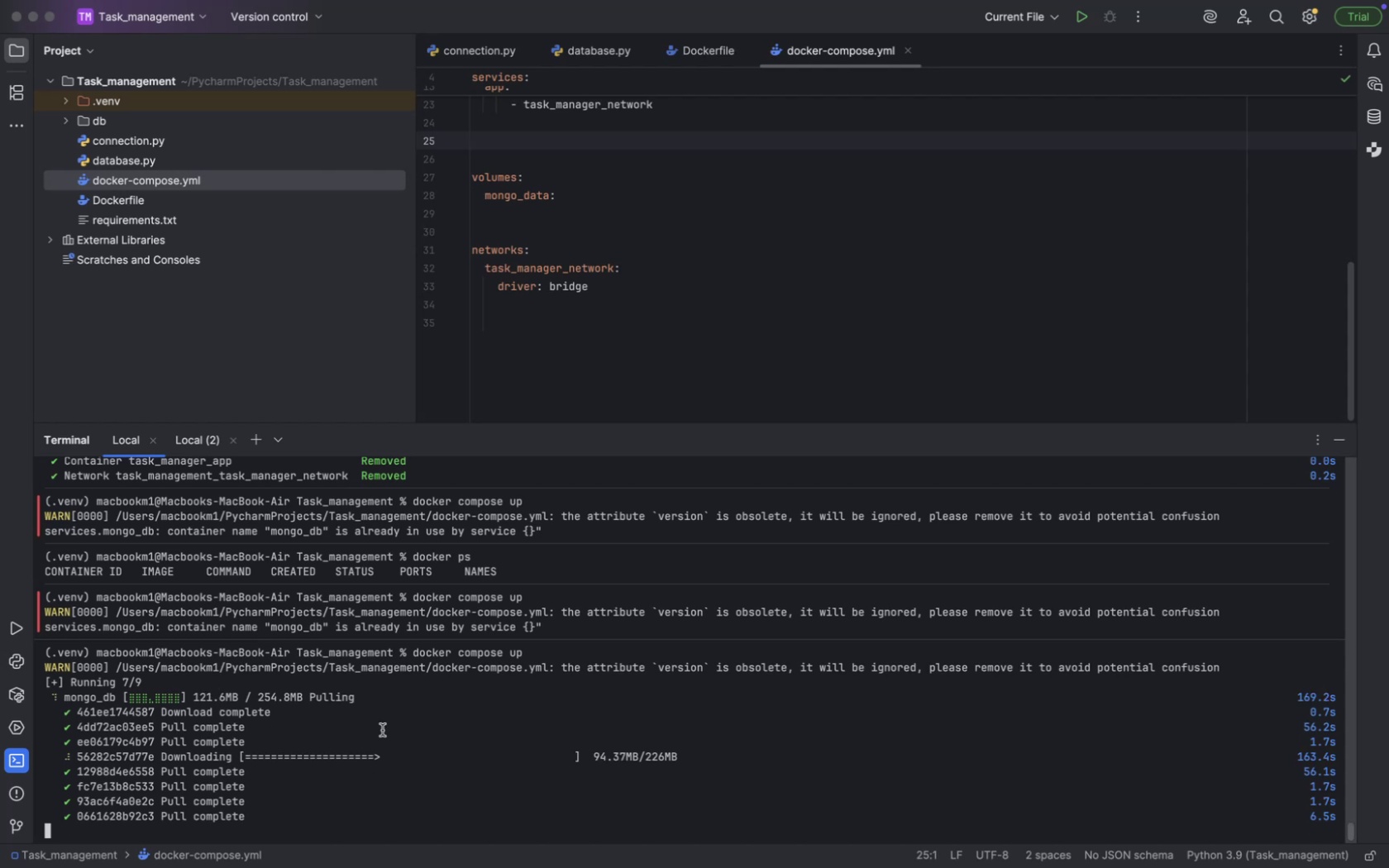 
key(Meta+Tab)
 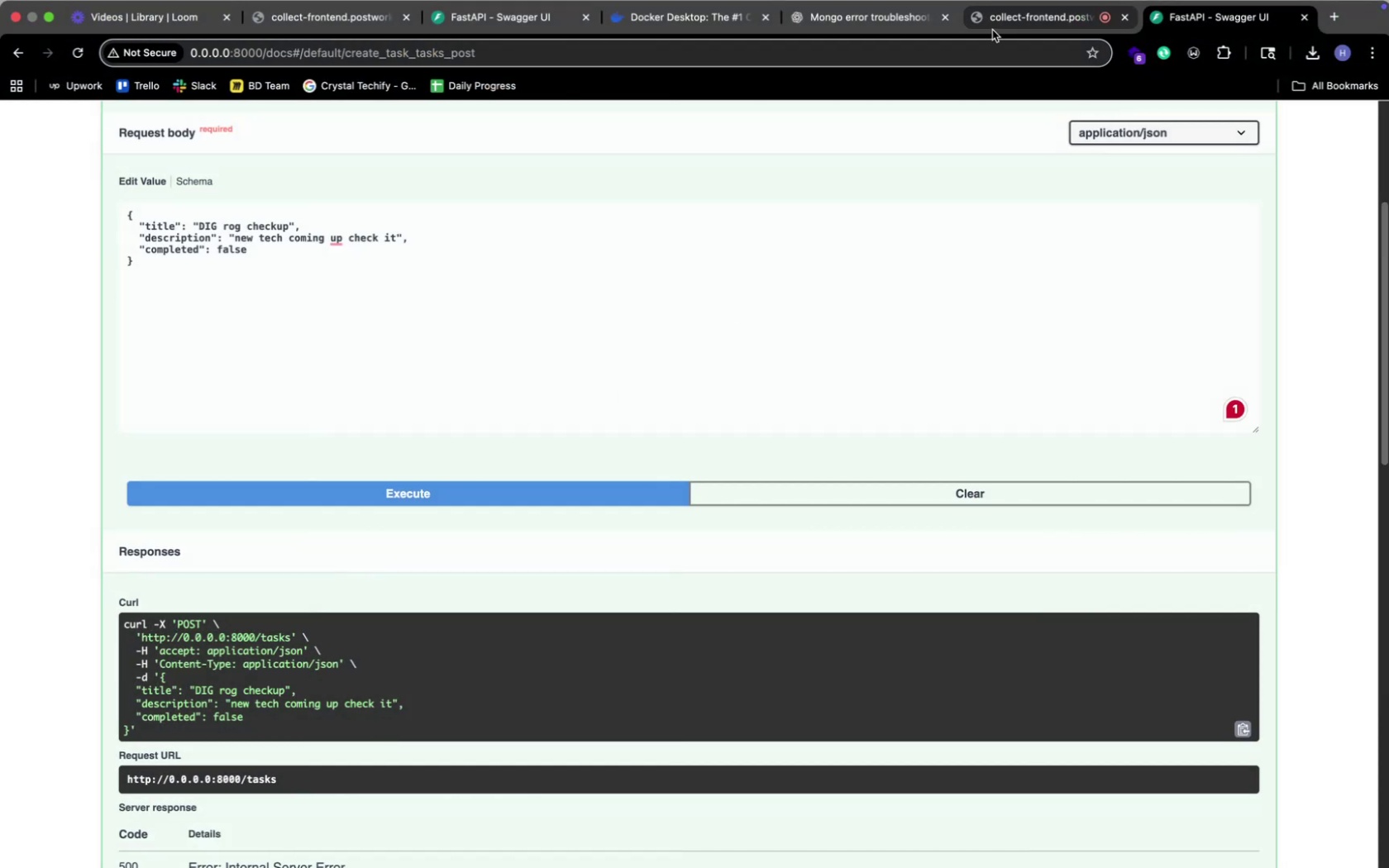 
left_click([981, 15])
 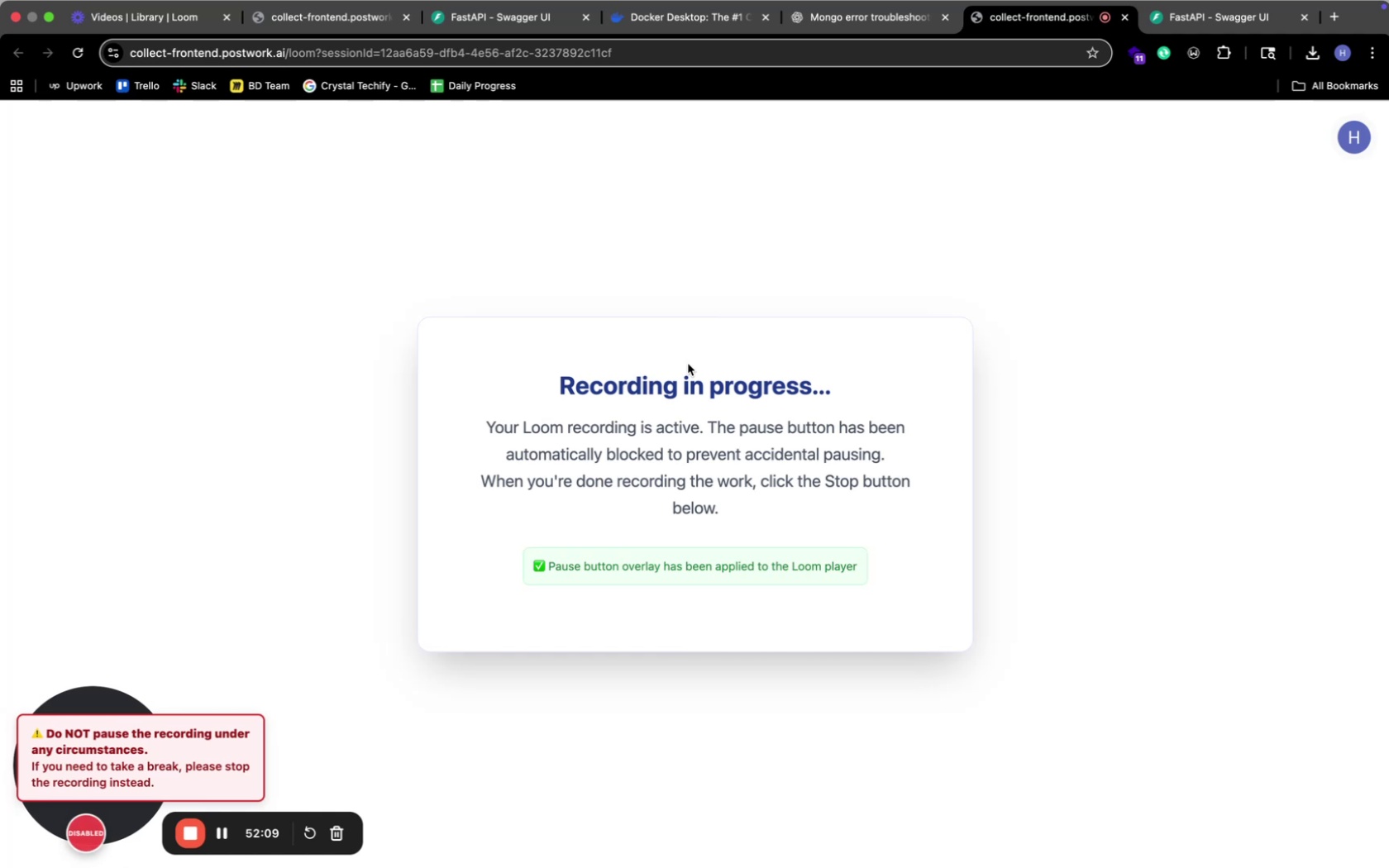 
key(Meta+CommandLeft)
 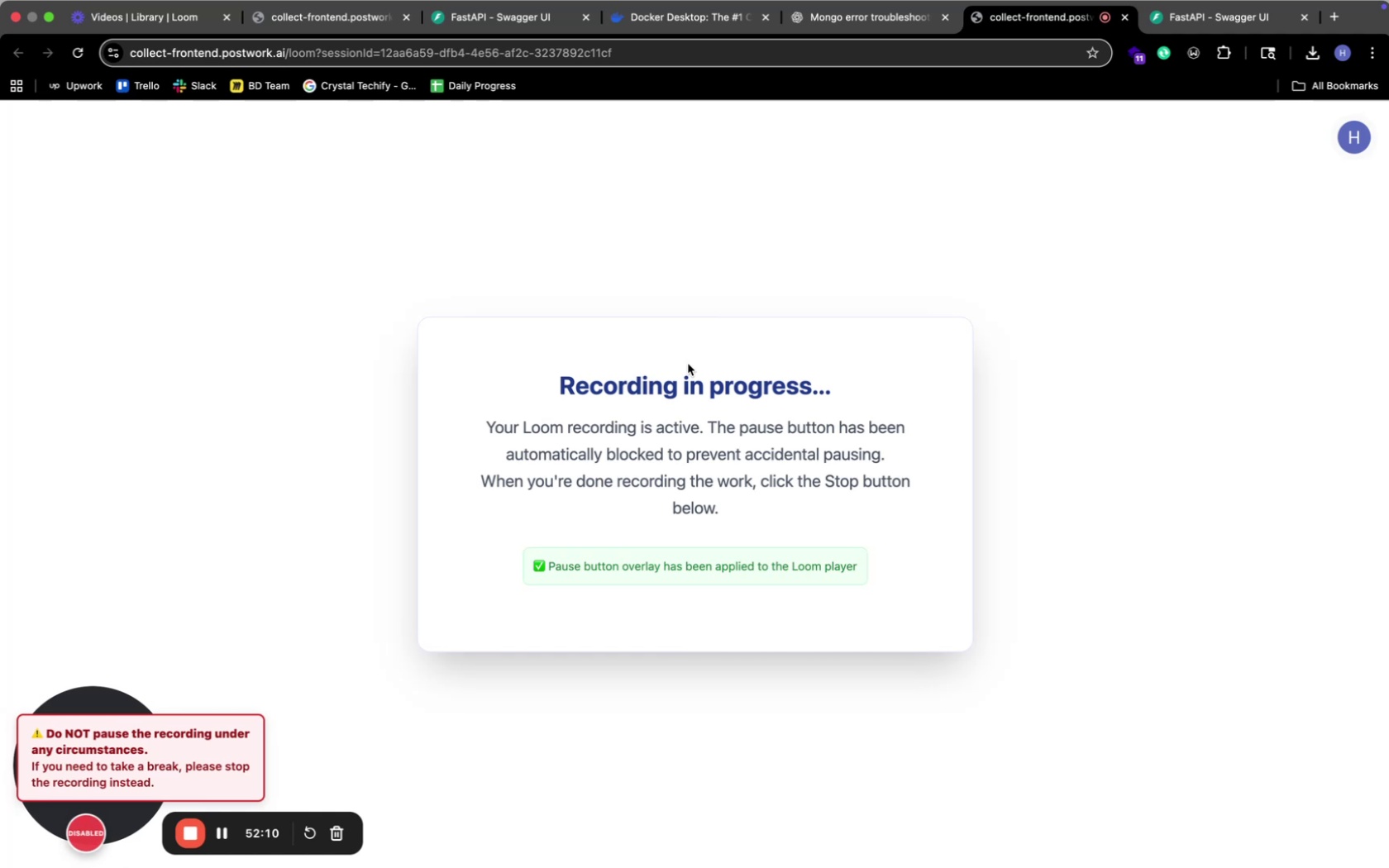 
key(Meta+Tab)
 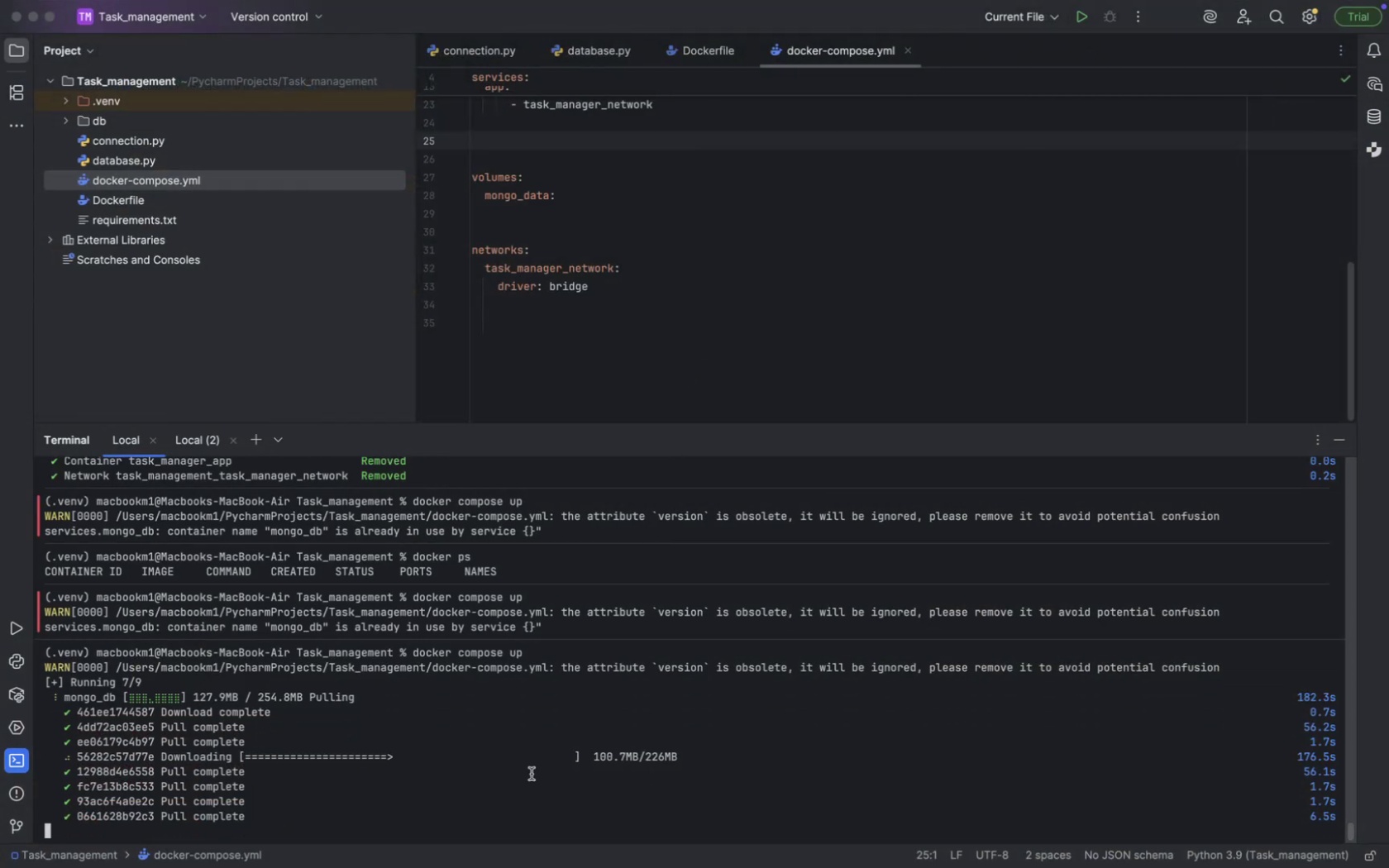 
wait(14.03)
 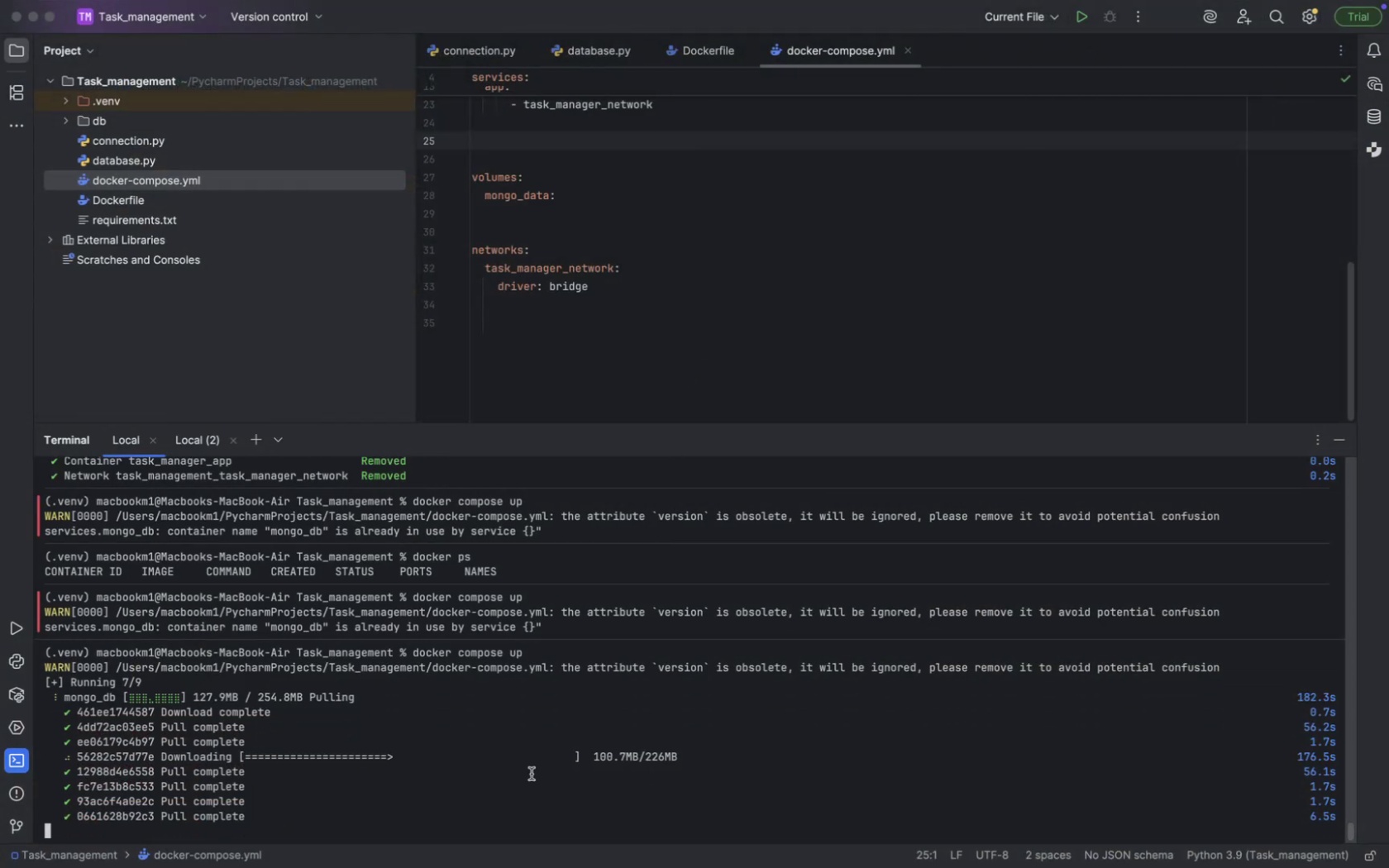 
scroll: coordinate [532, 774], scroll_direction: down, amount: 25.0
 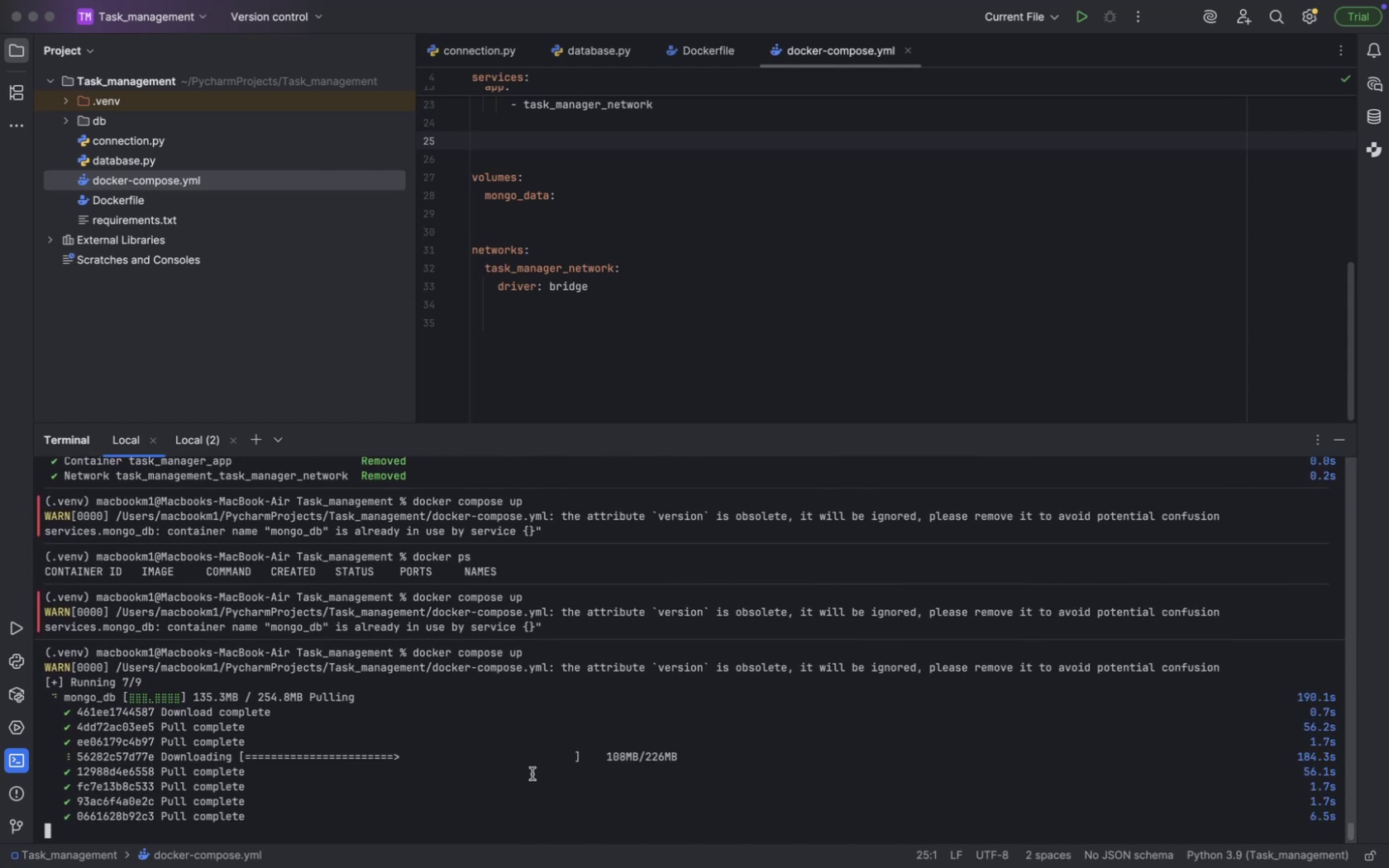 
scroll: coordinate [532, 774], scroll_direction: up, amount: 5.0
 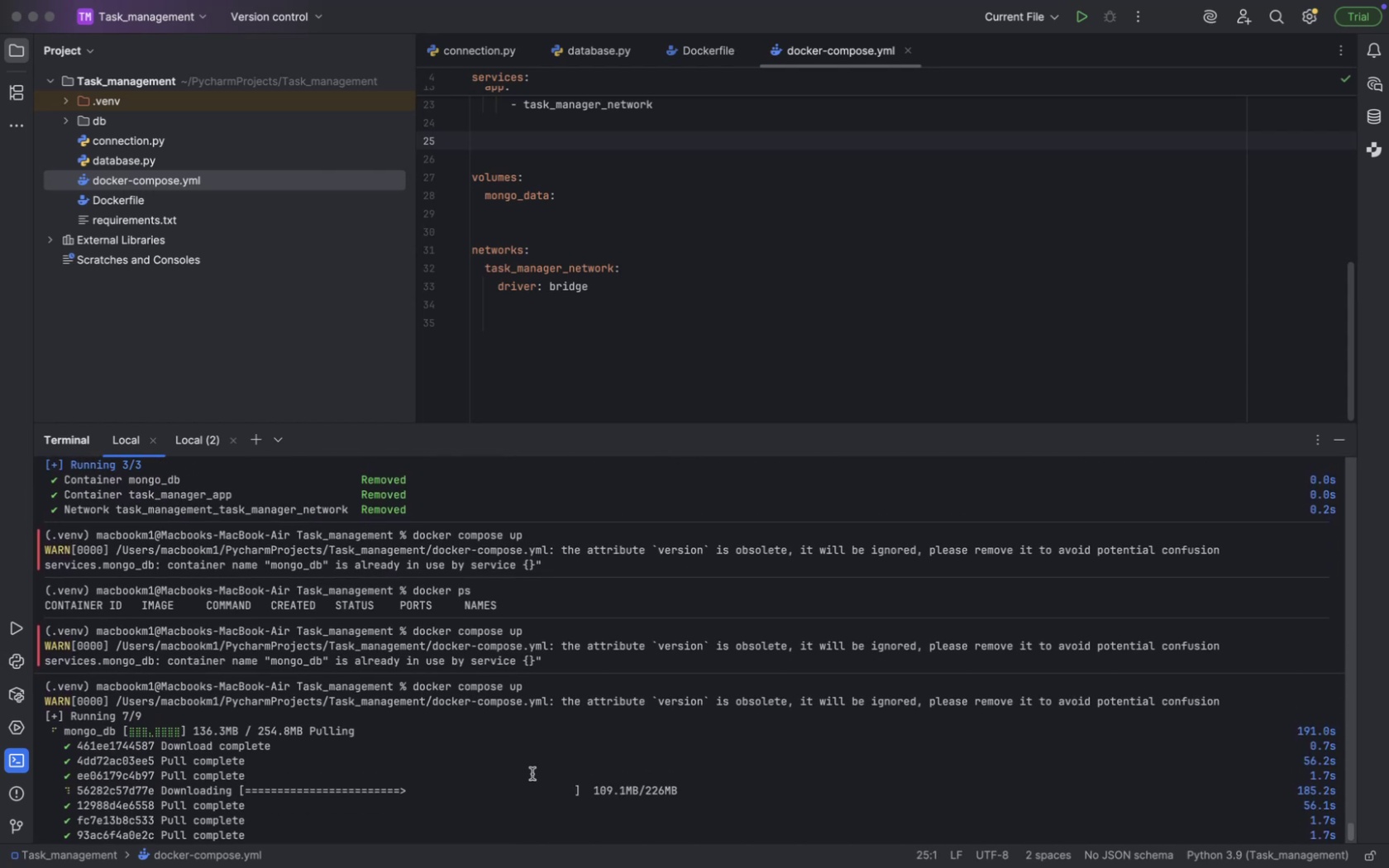 
scroll: coordinate [532, 774], scroll_direction: down, amount: 7.0
 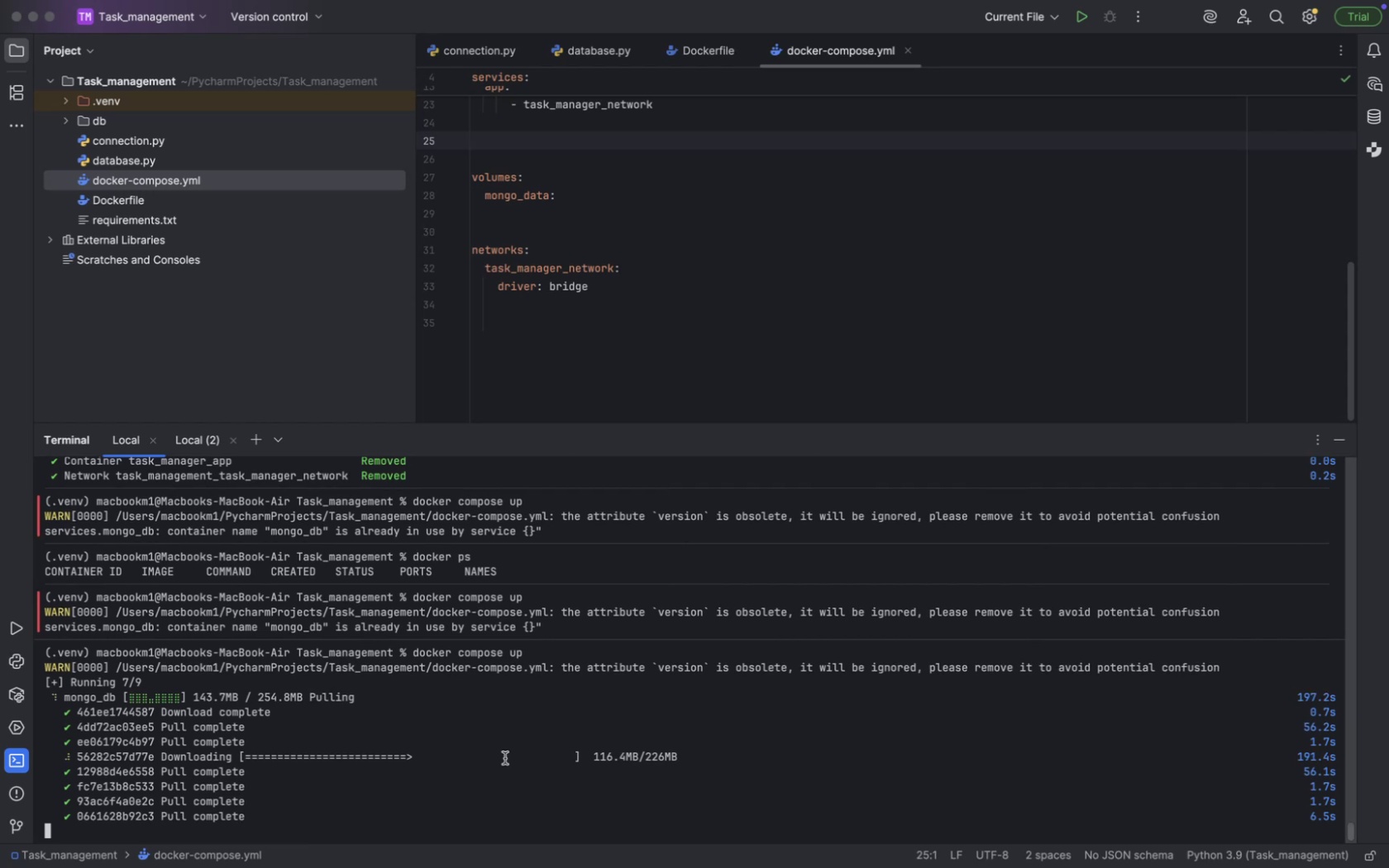 
wait(7.78)
 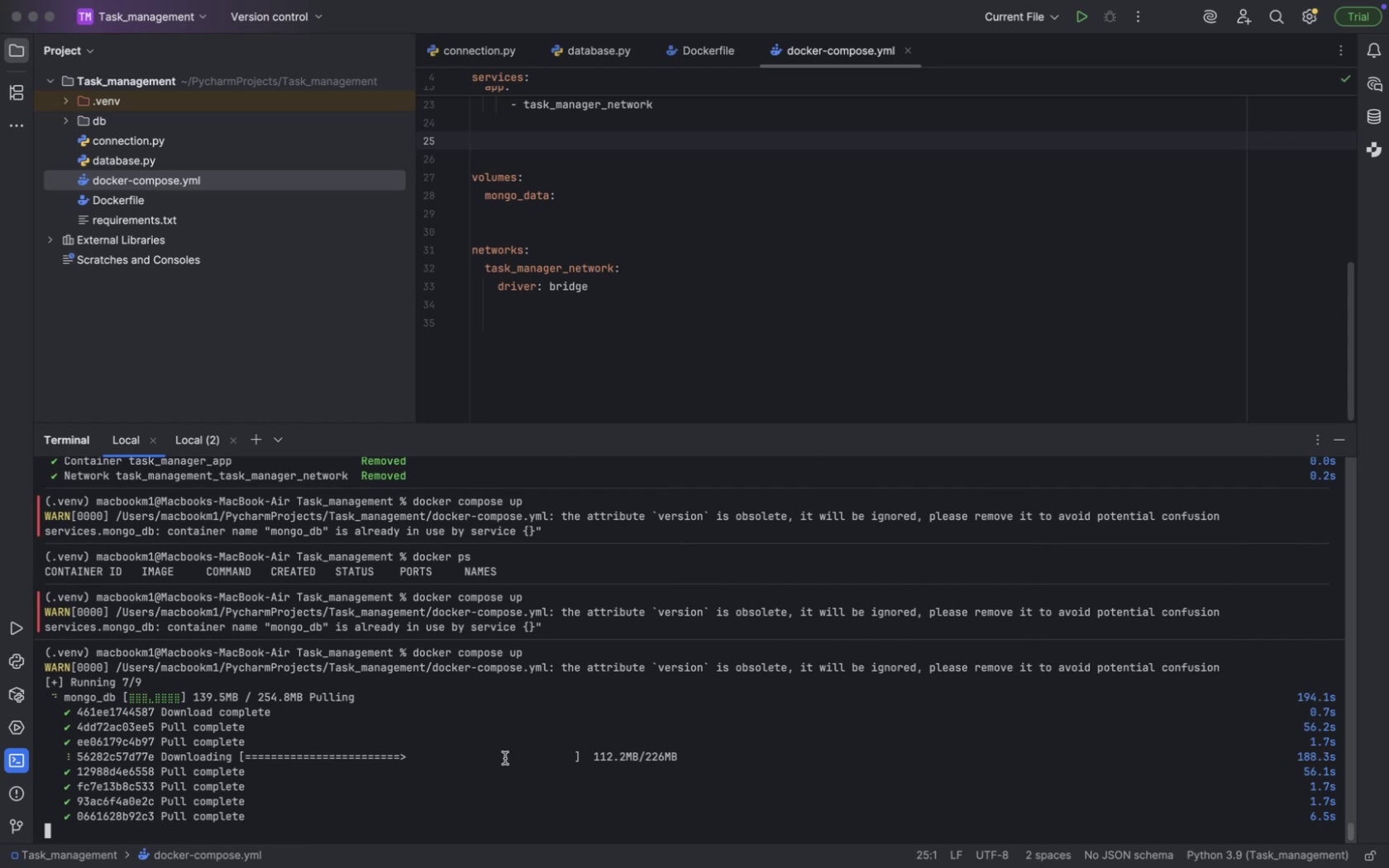 
scroll: coordinate [504, 758], scroll_direction: up, amount: 17.0
 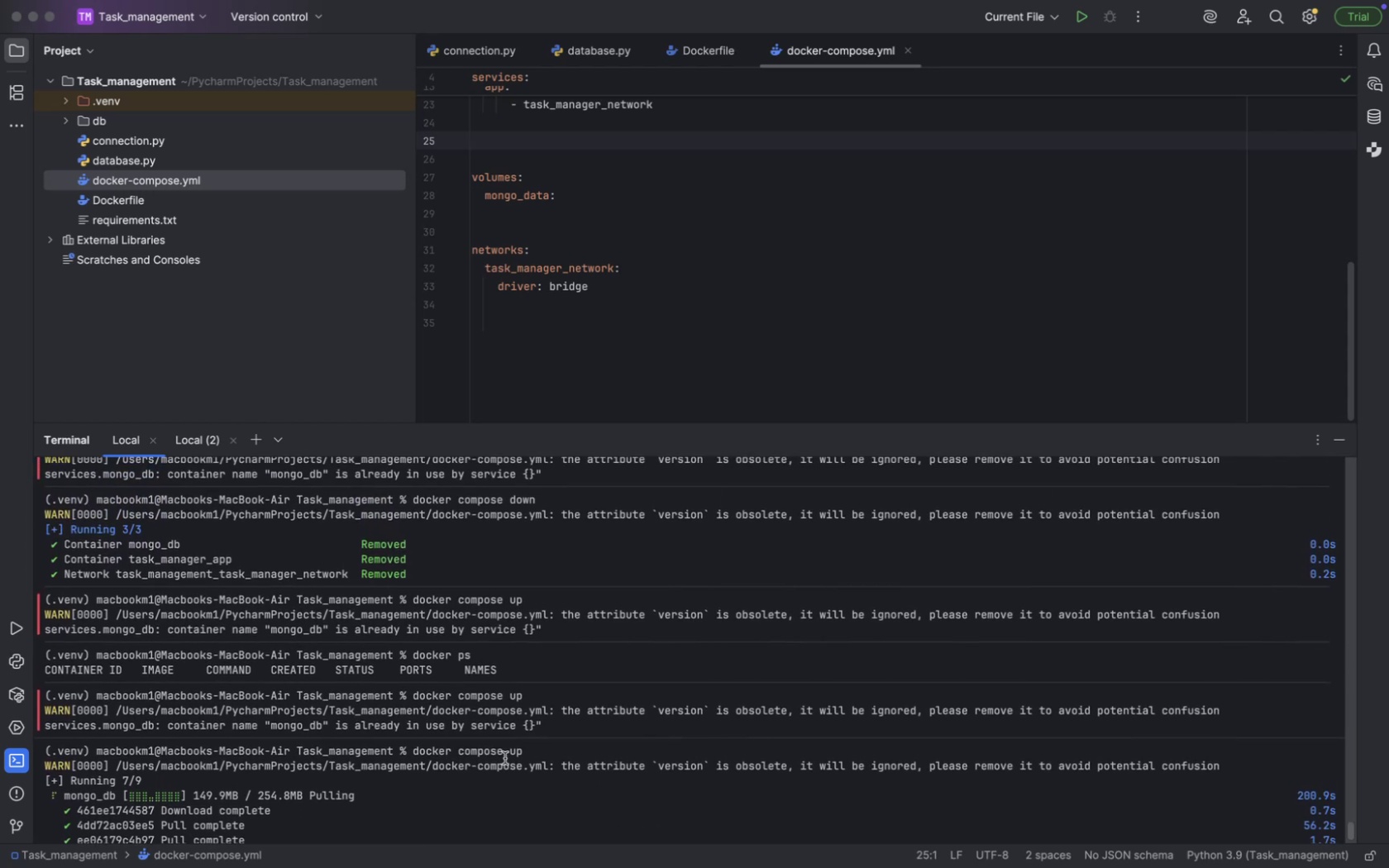 
scroll: coordinate [504, 758], scroll_direction: down, amount: 28.0
 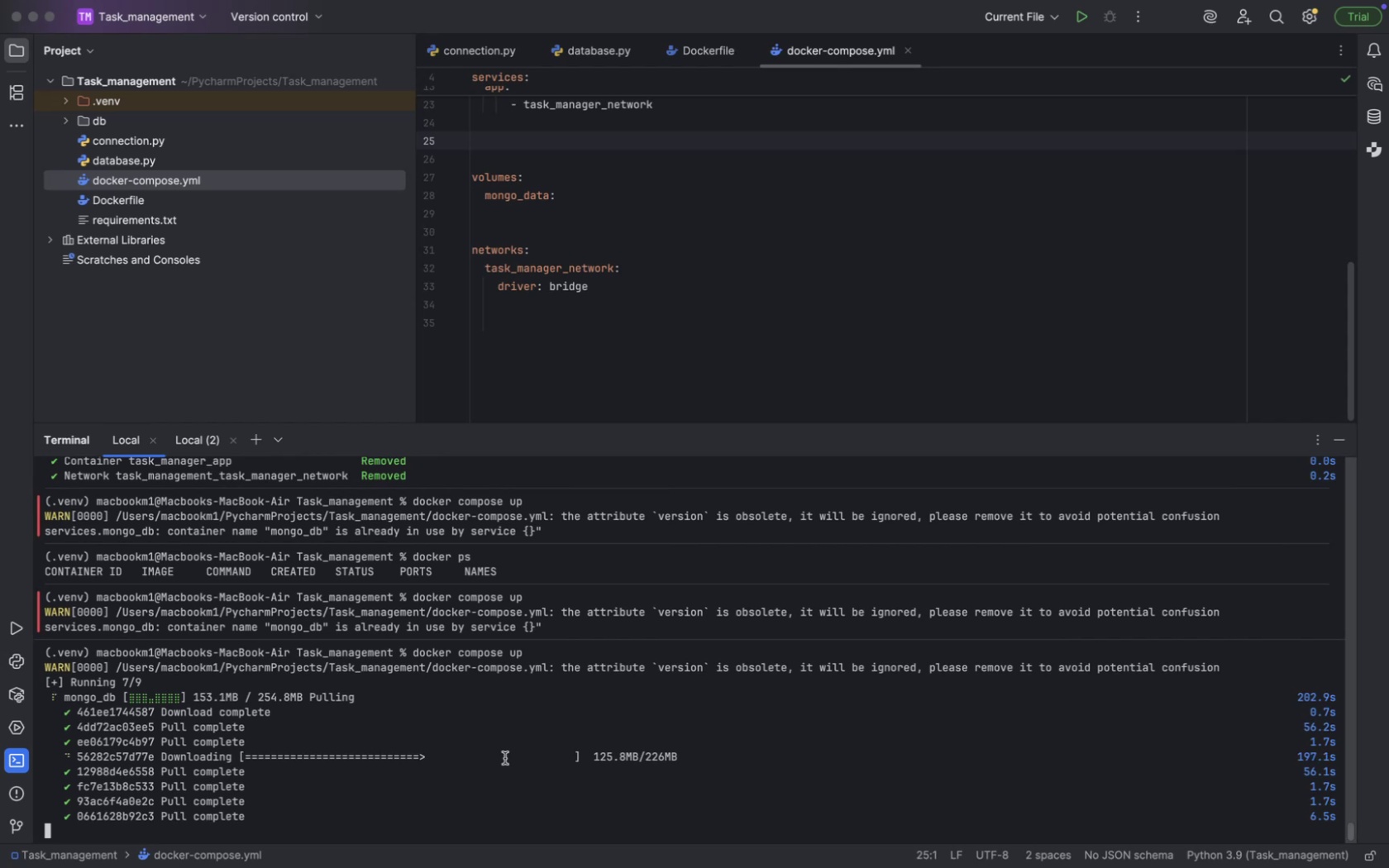 
scroll: coordinate [504, 758], scroll_direction: up, amount: 7.0
 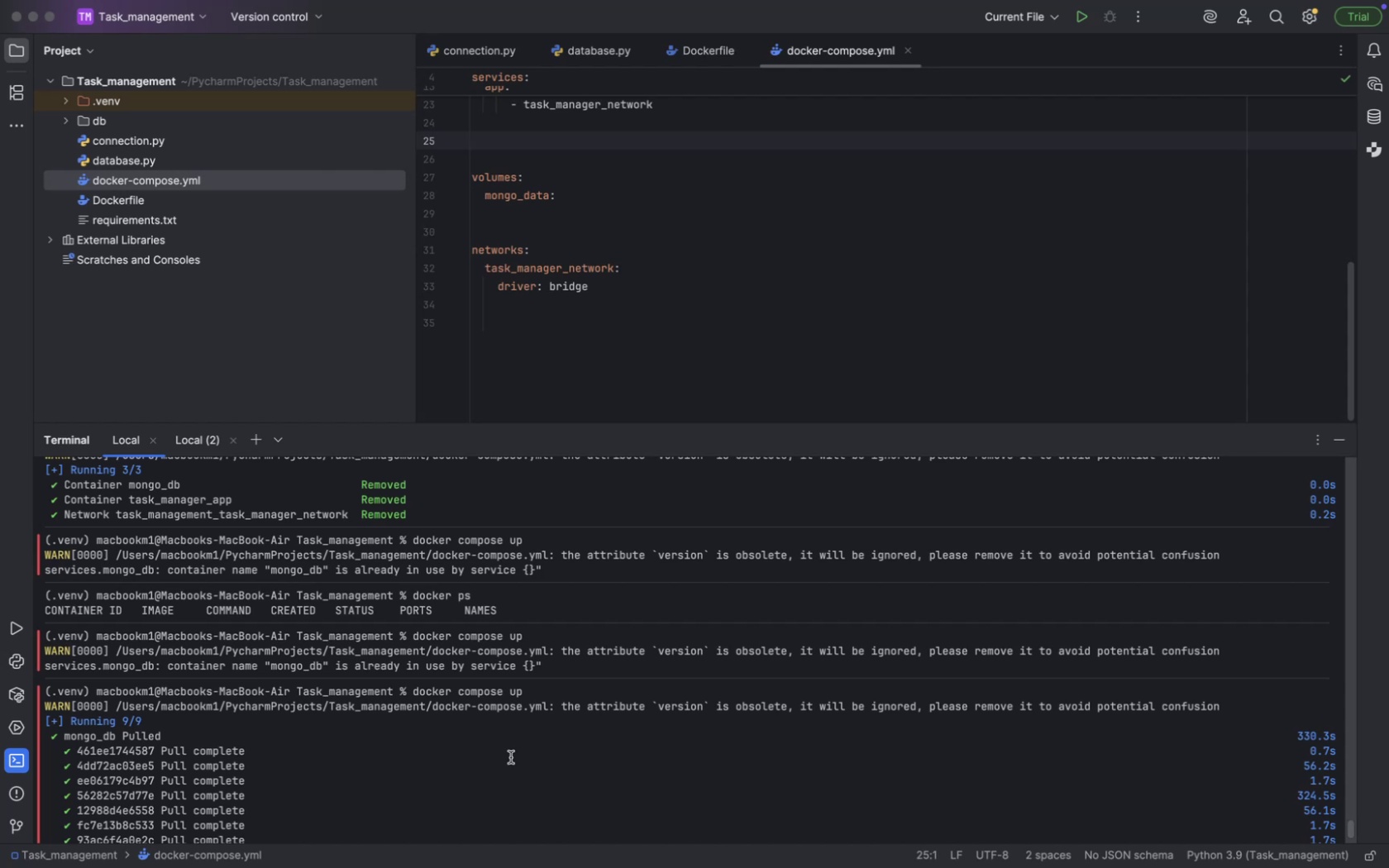 
wait(142.35)
 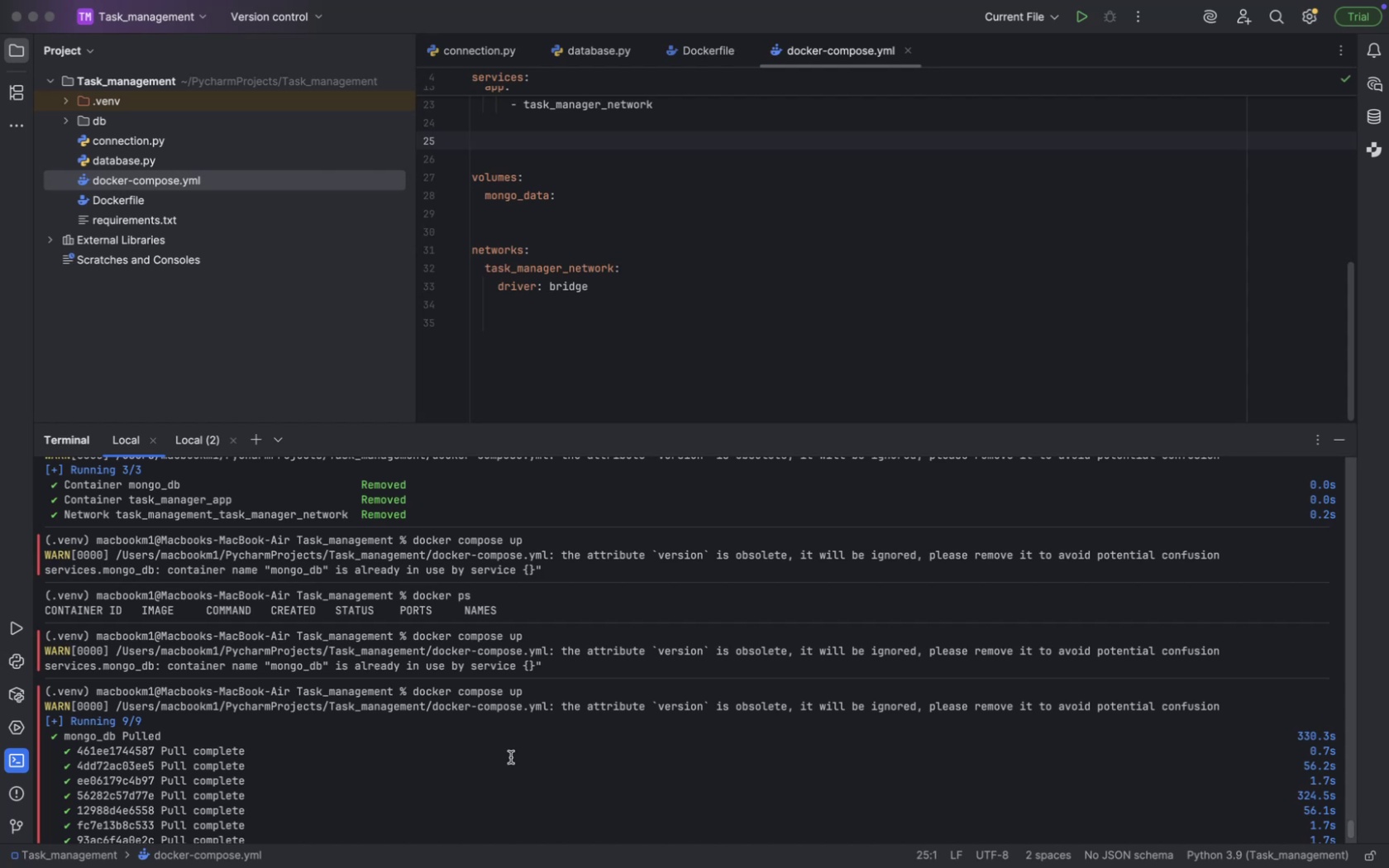 
scroll: coordinate [513, 758], scroll_direction: down, amount: 38.0
 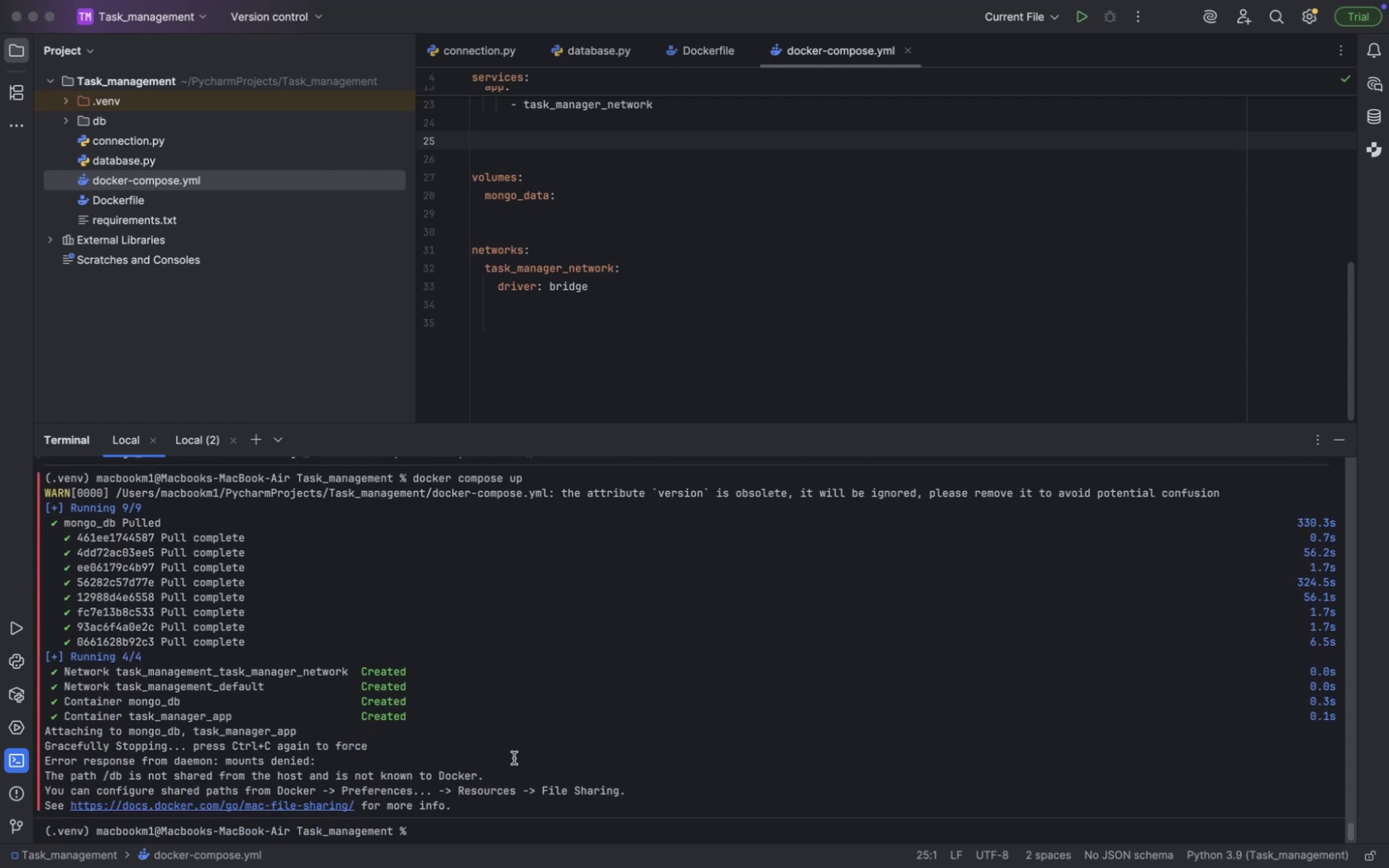 
scroll: coordinate [513, 758], scroll_direction: up, amount: 14.0
 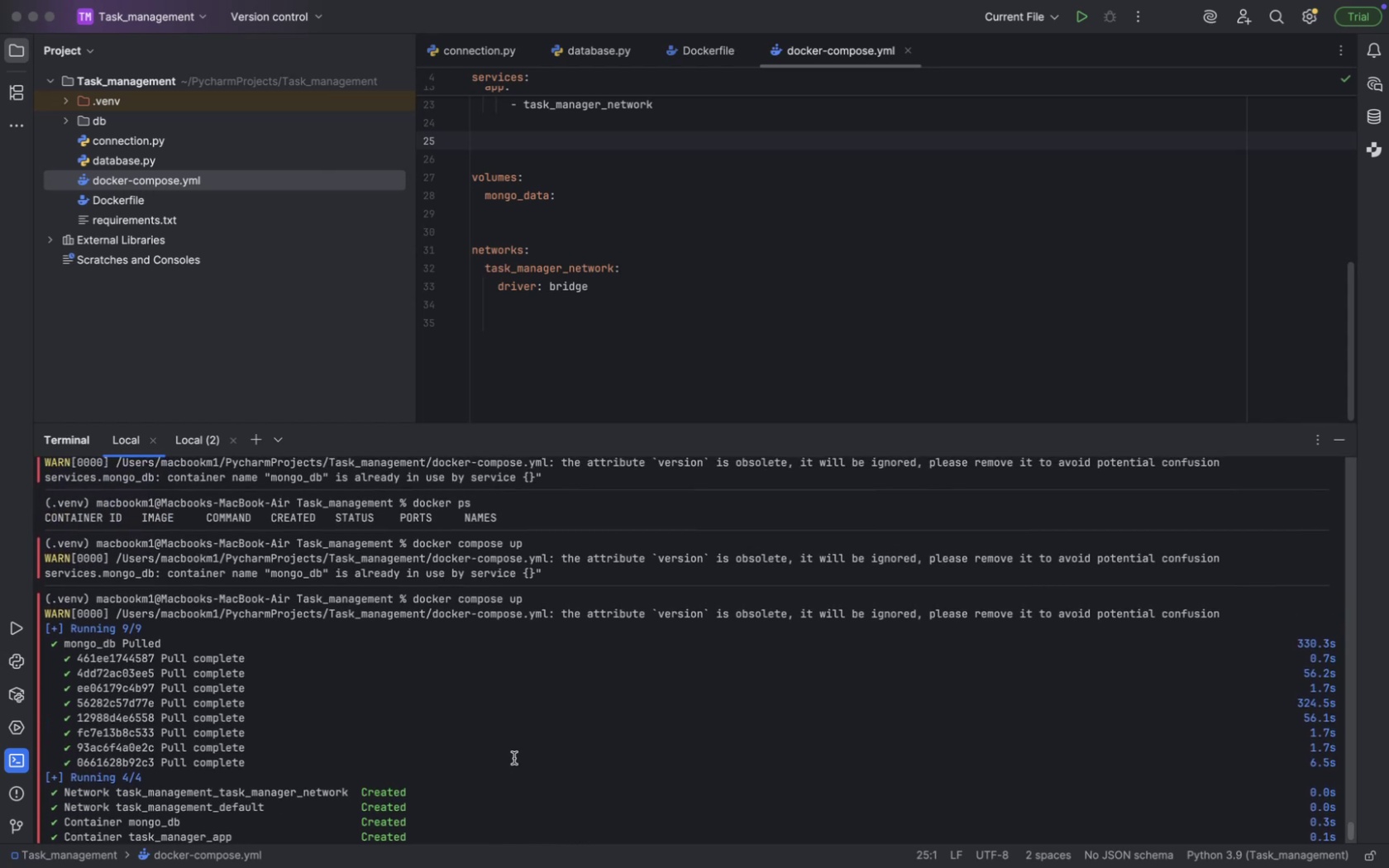 
scroll: coordinate [513, 758], scroll_direction: down, amount: 92.0
 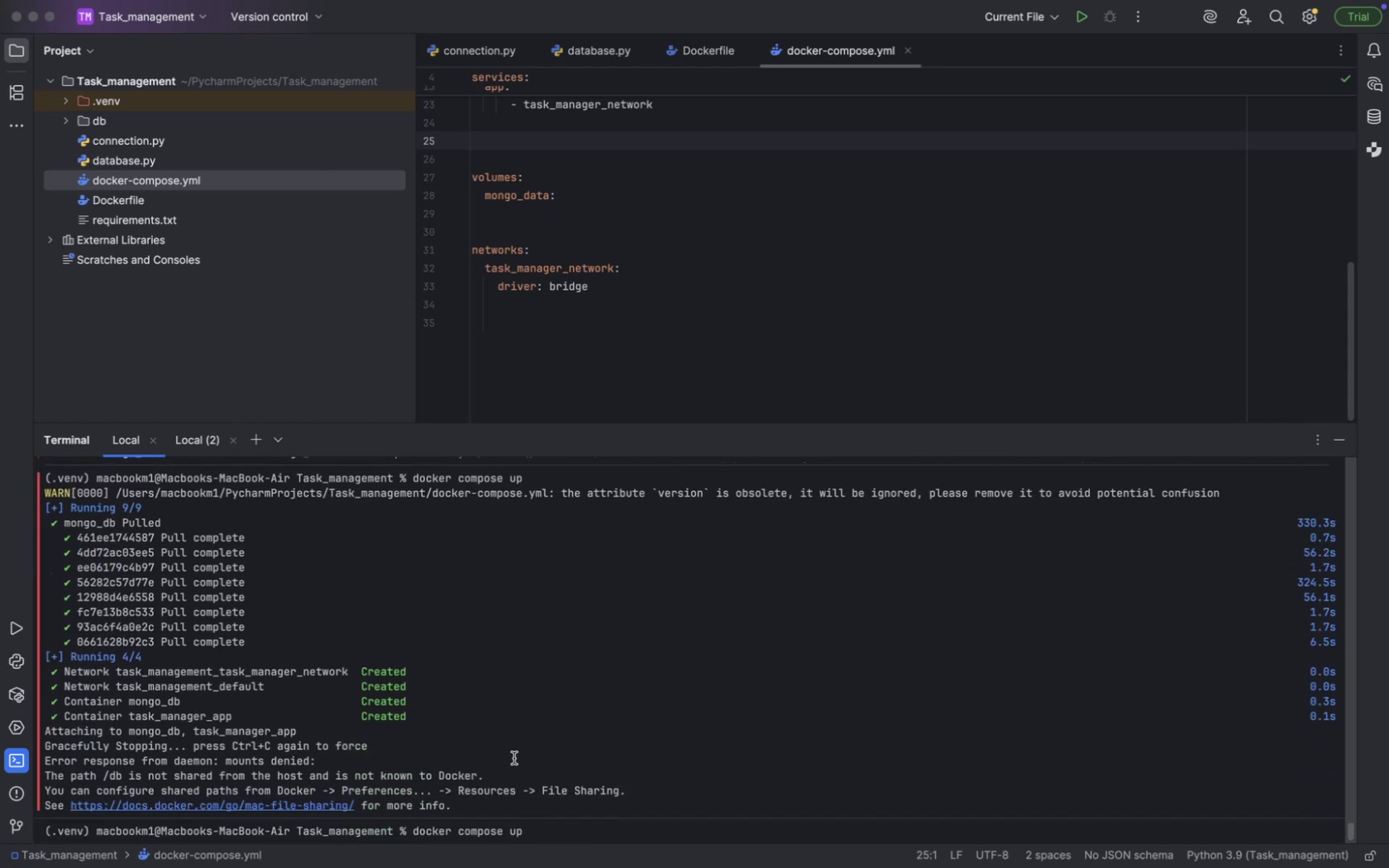 
key(ArrowUp)
 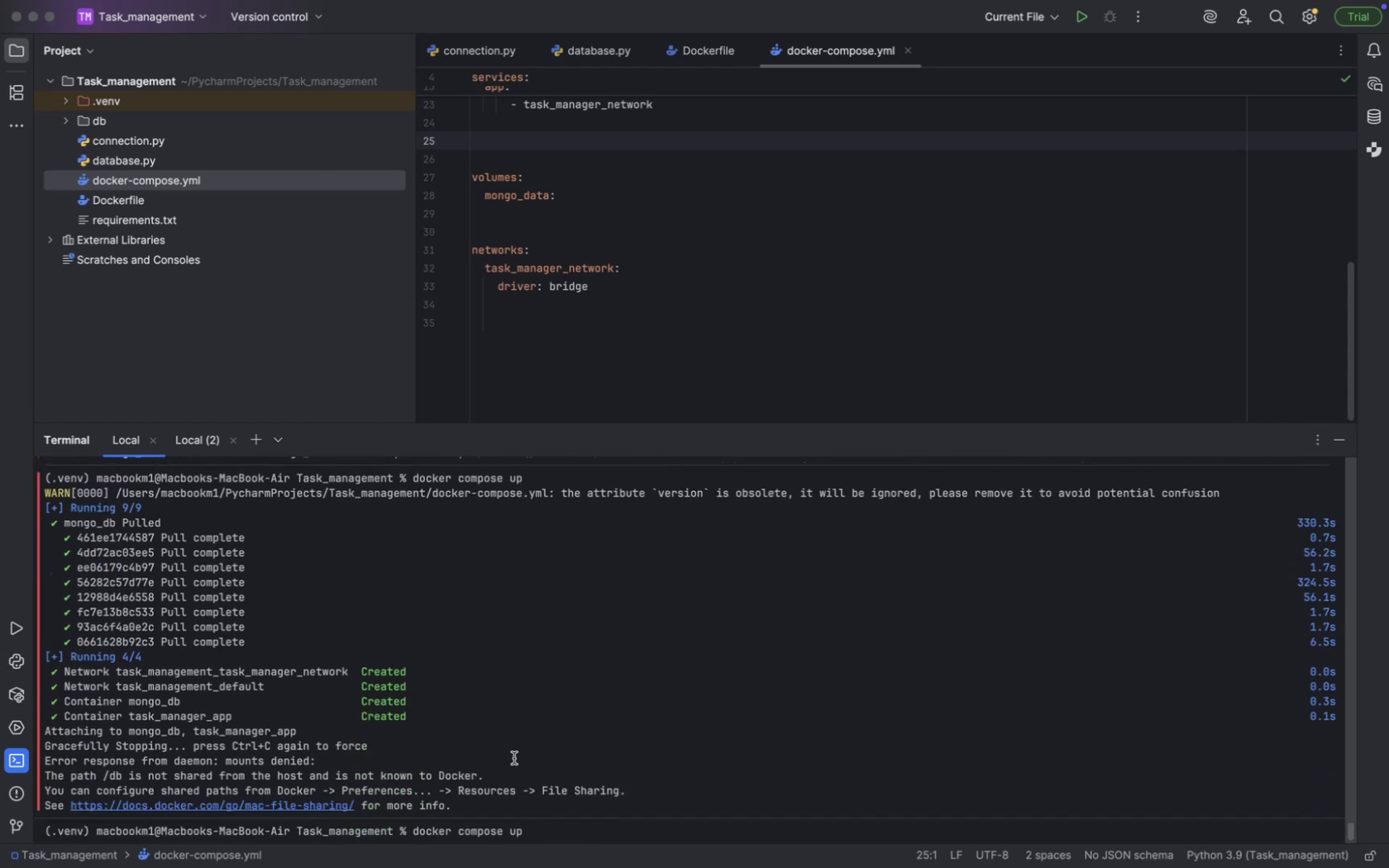 
key(Enter)
 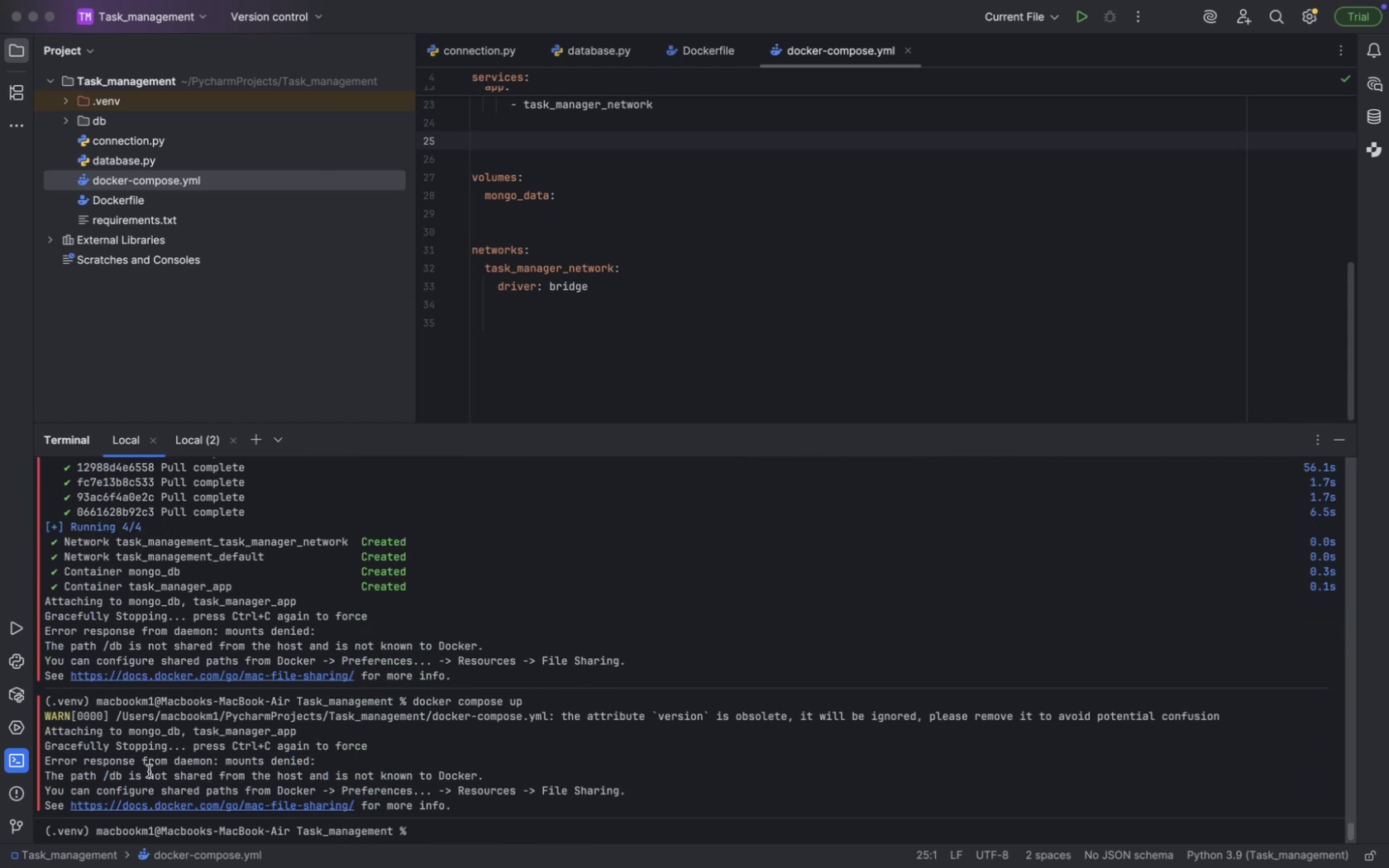 
wait(9.33)
 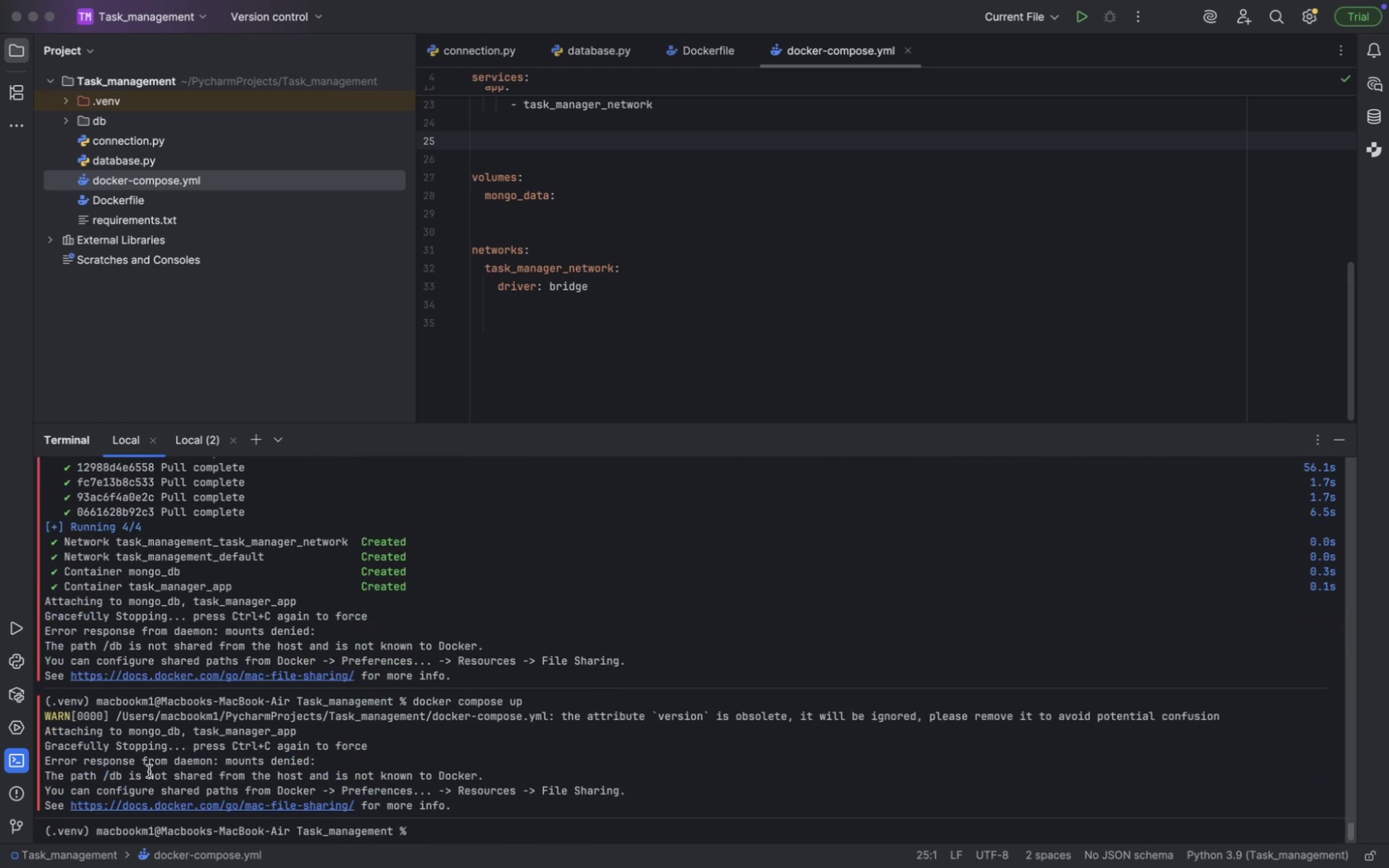 
scroll: coordinate [694, 174], scroll_direction: up, amount: 36.0
 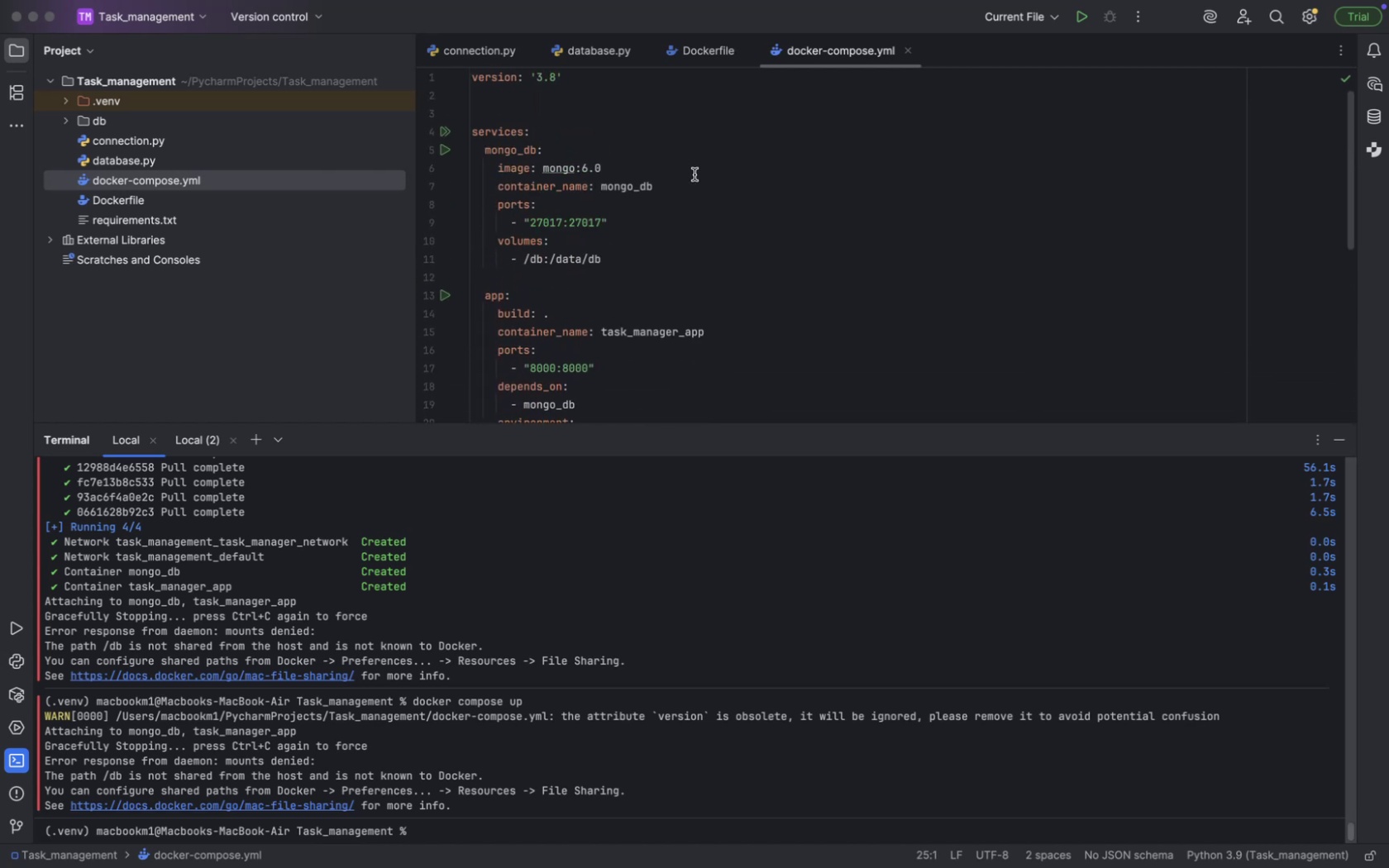 
left_click([671, 79])
 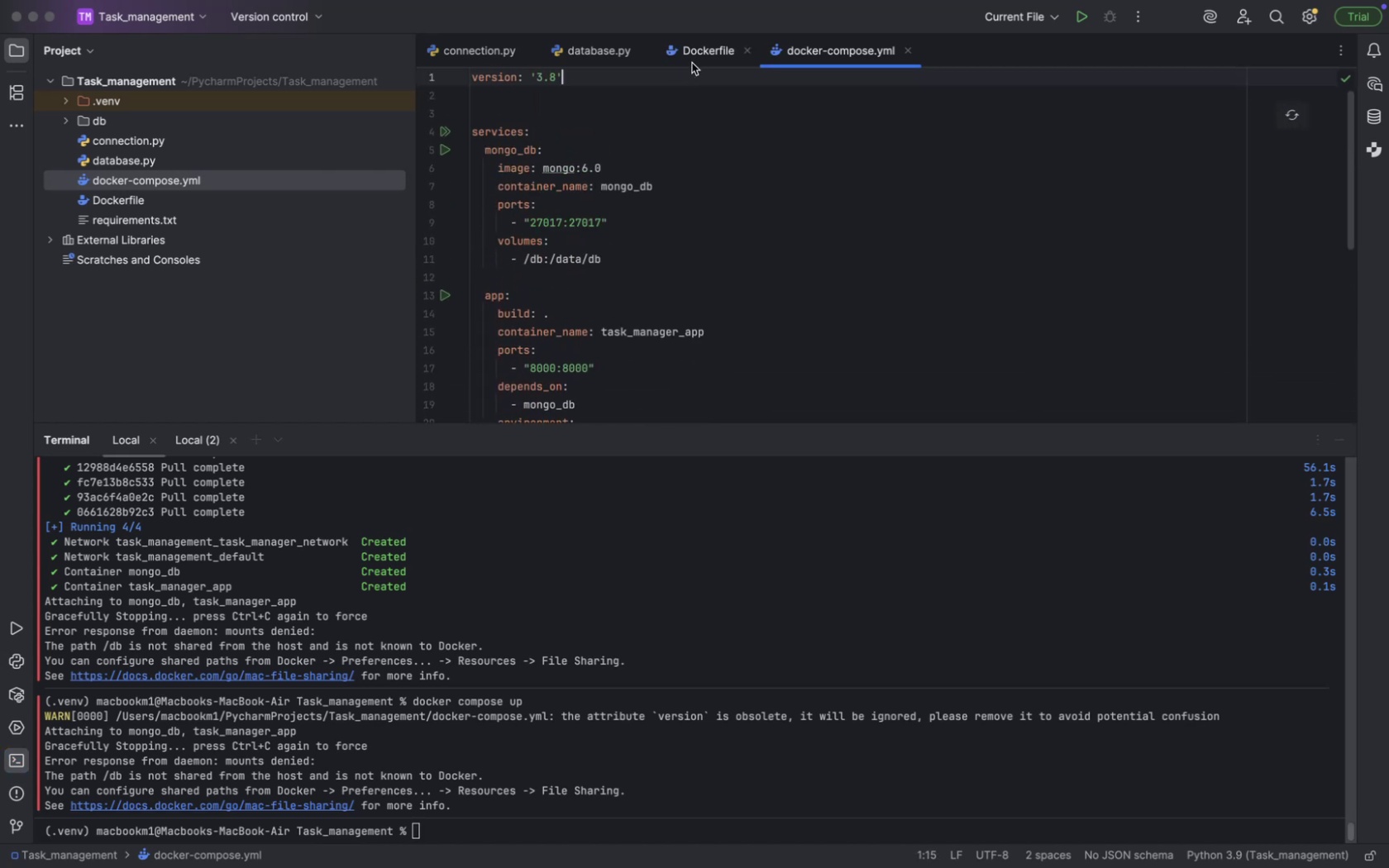 
left_click([691, 63])
 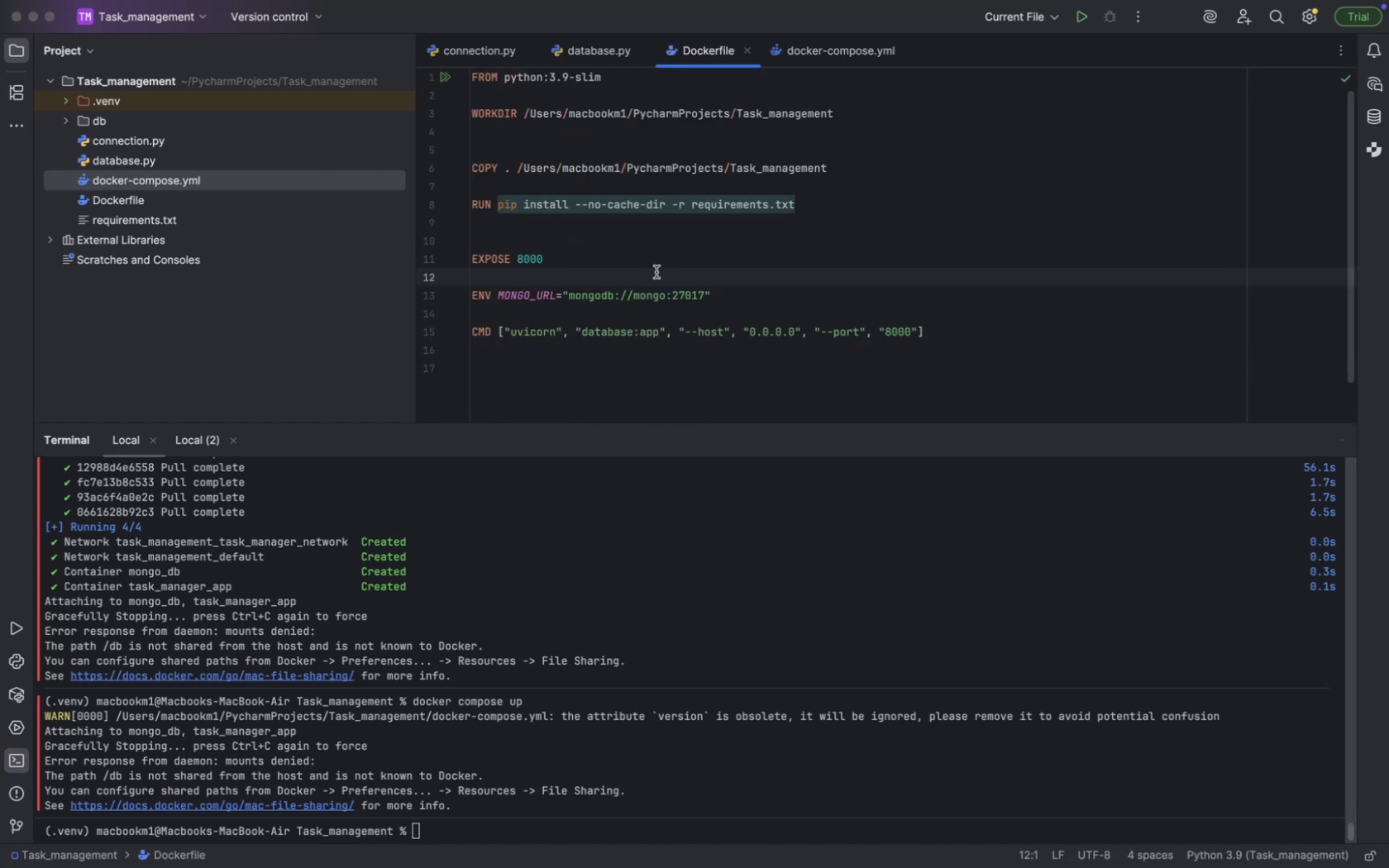 
left_click([656, 275])
 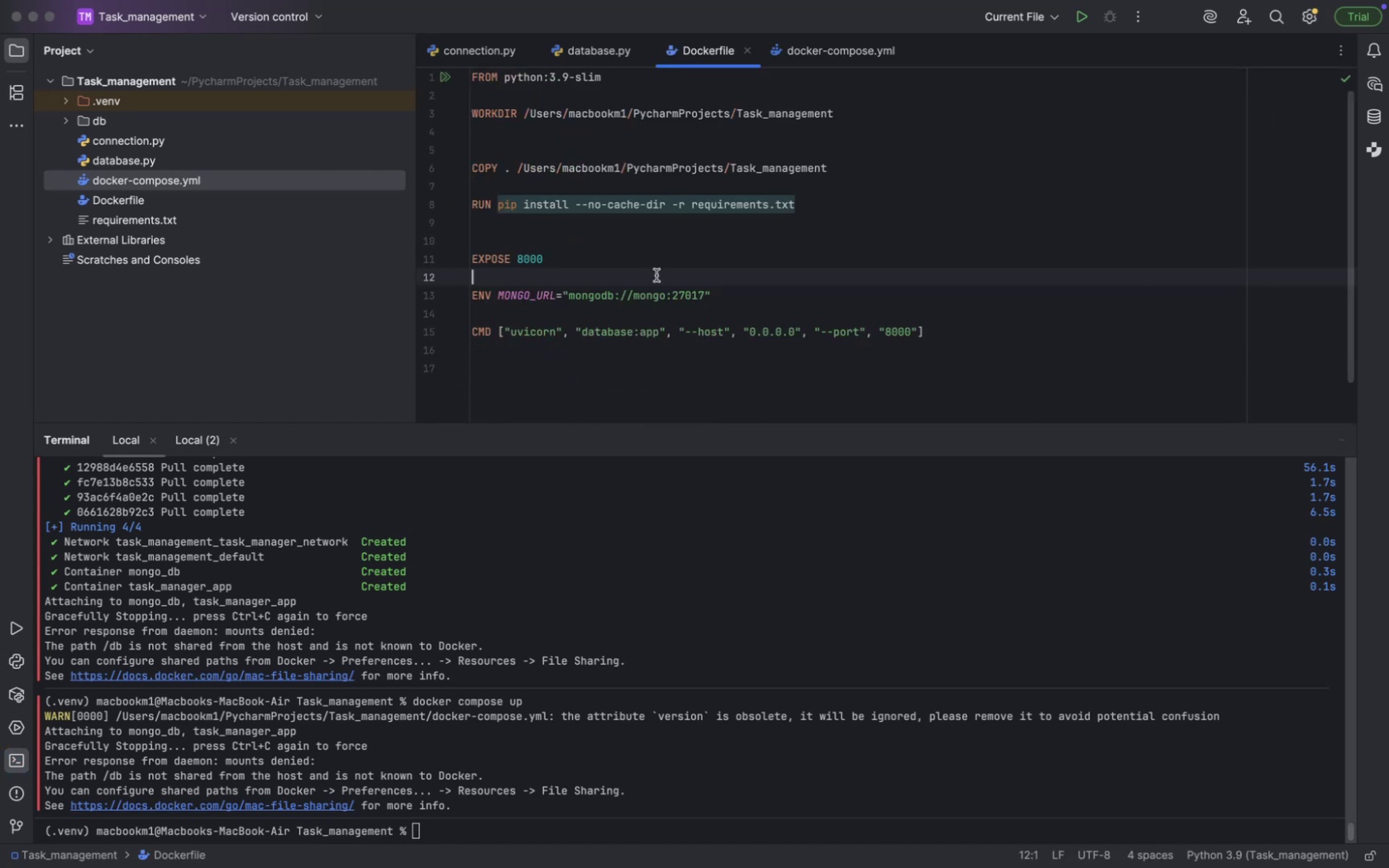 
scroll: coordinate [656, 275], scroll_direction: up, amount: 49.0
 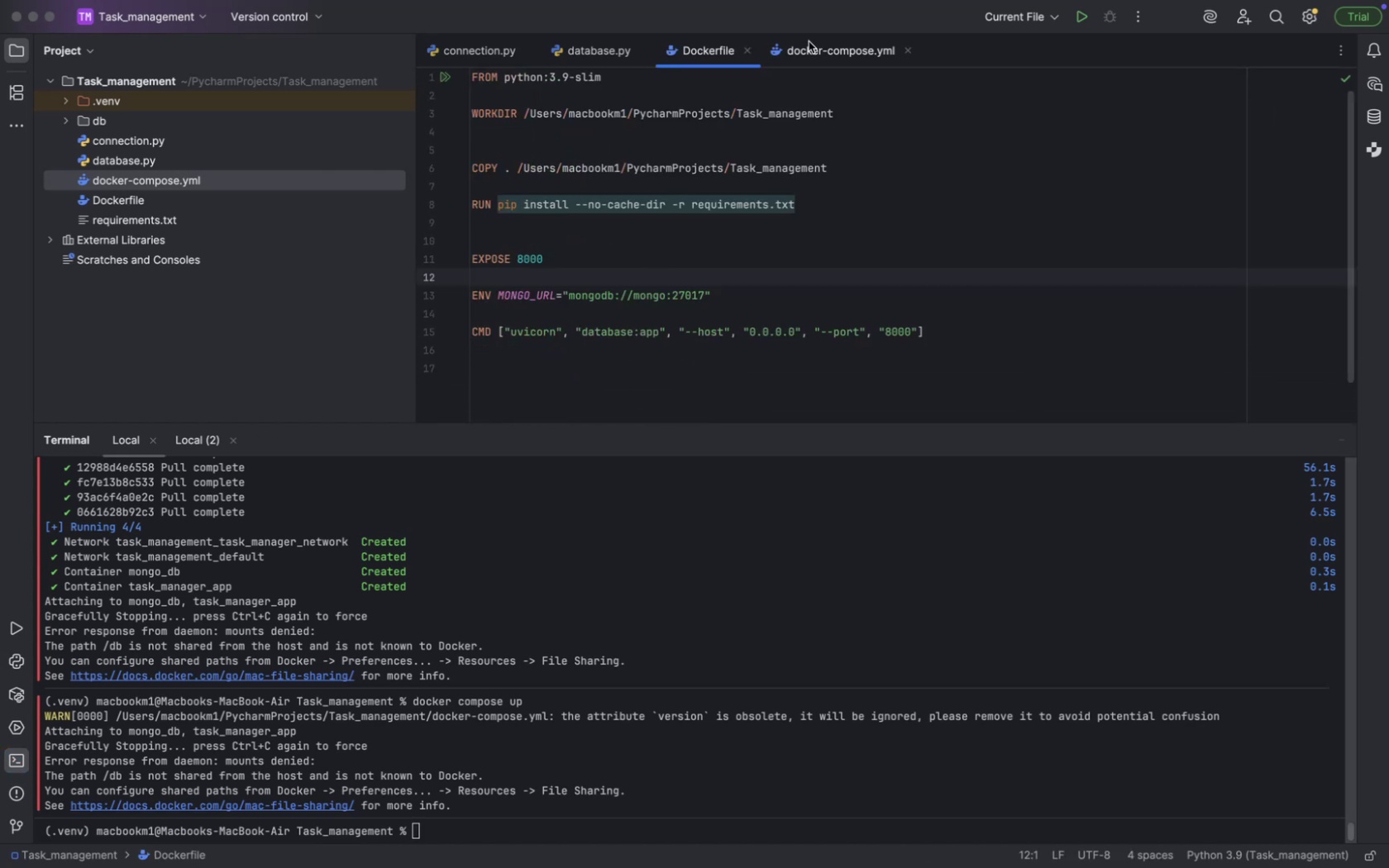 
left_click([817, 52])
 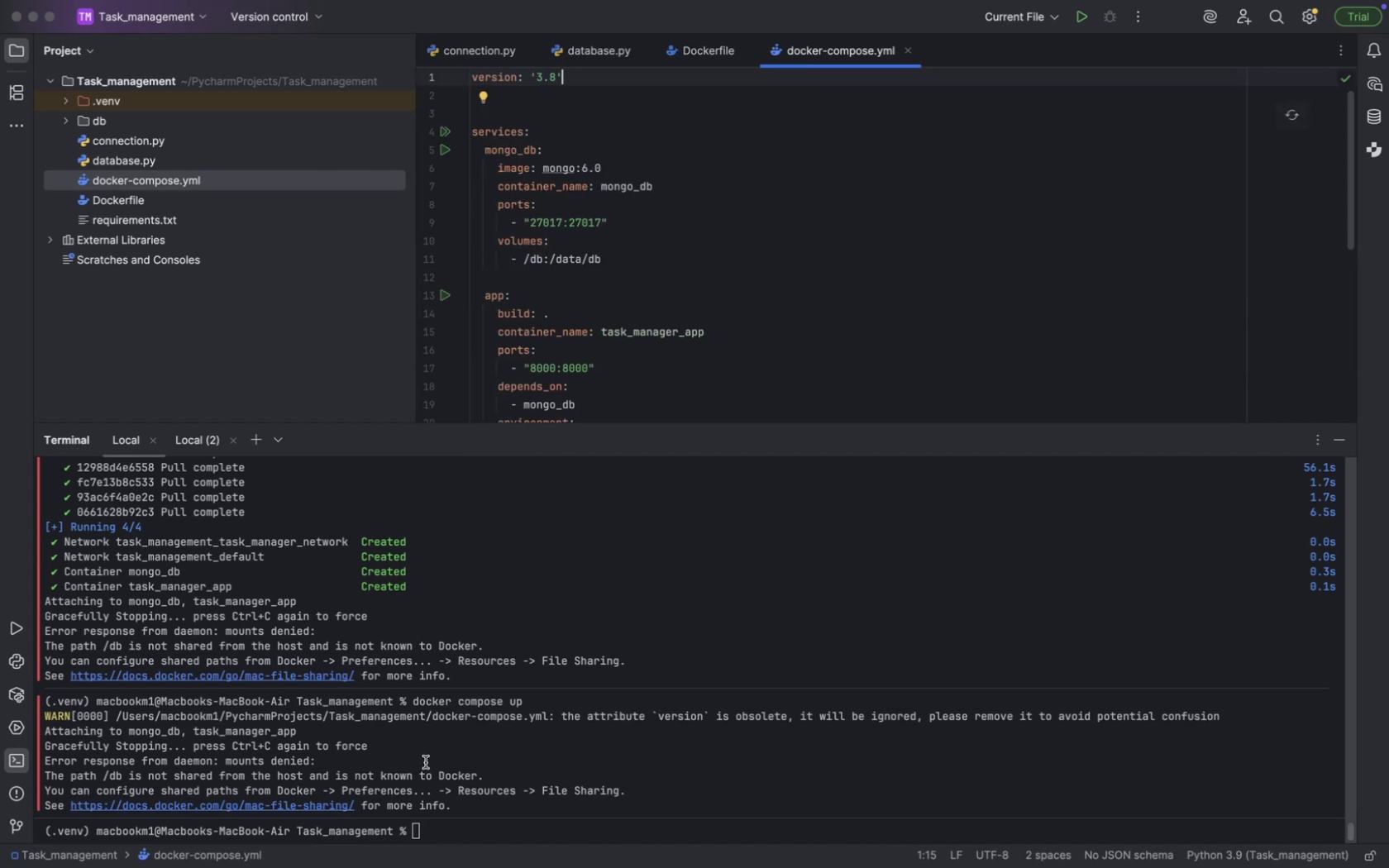 
left_click([441, 823])
 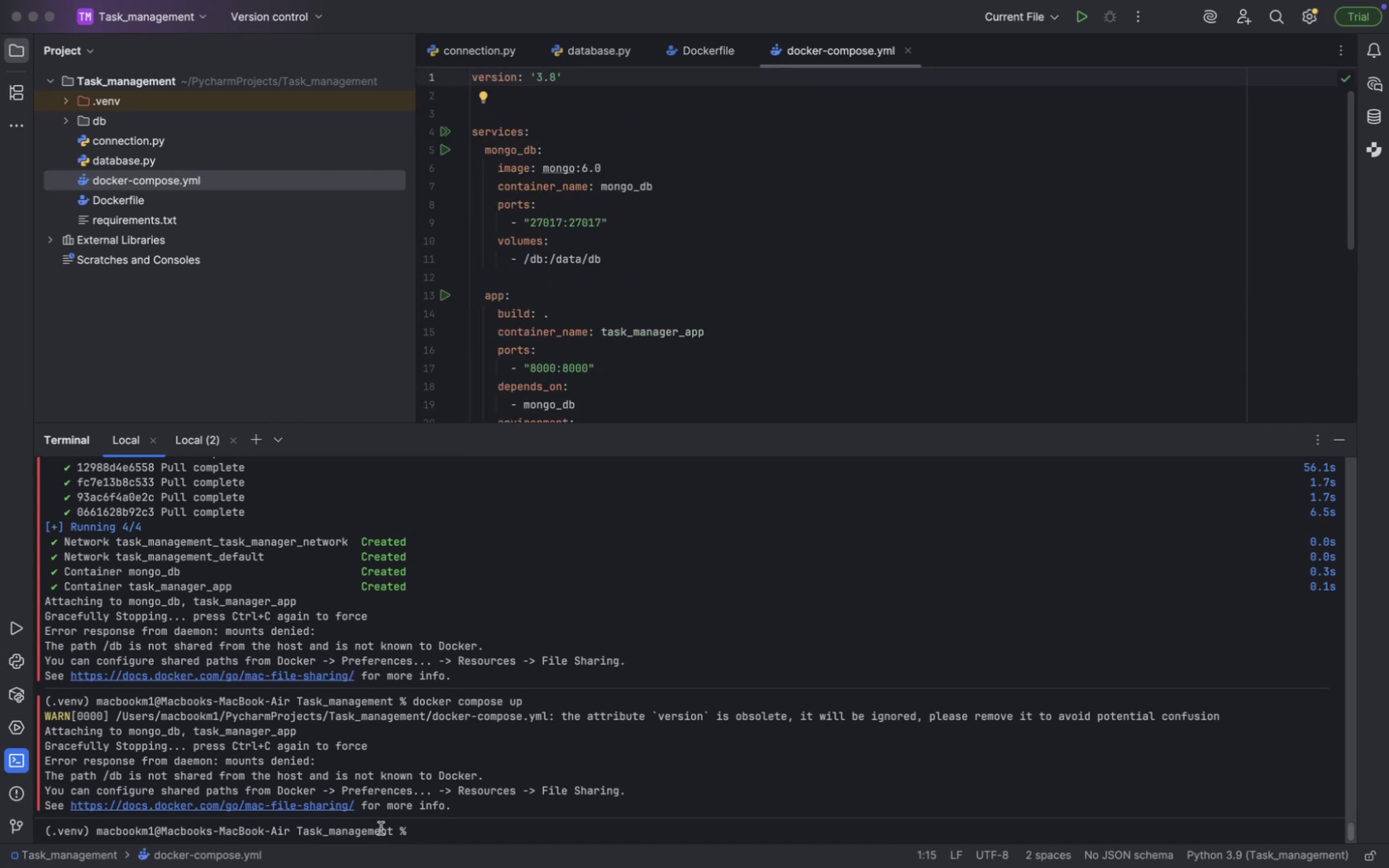 
left_click_drag(start_coordinate=[494, 813], to_coordinate=[43, 763])
 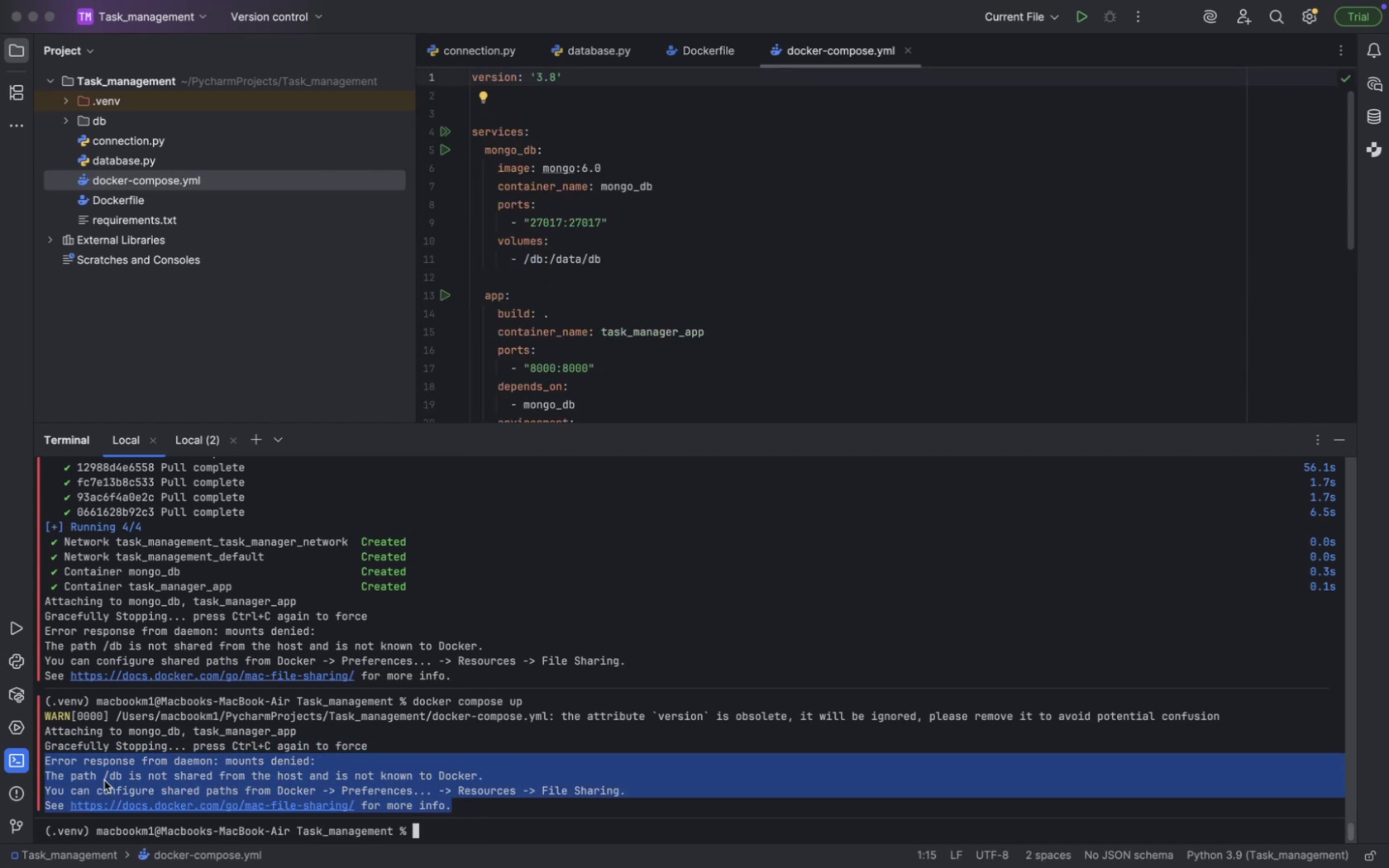 
right_click([106, 775])
 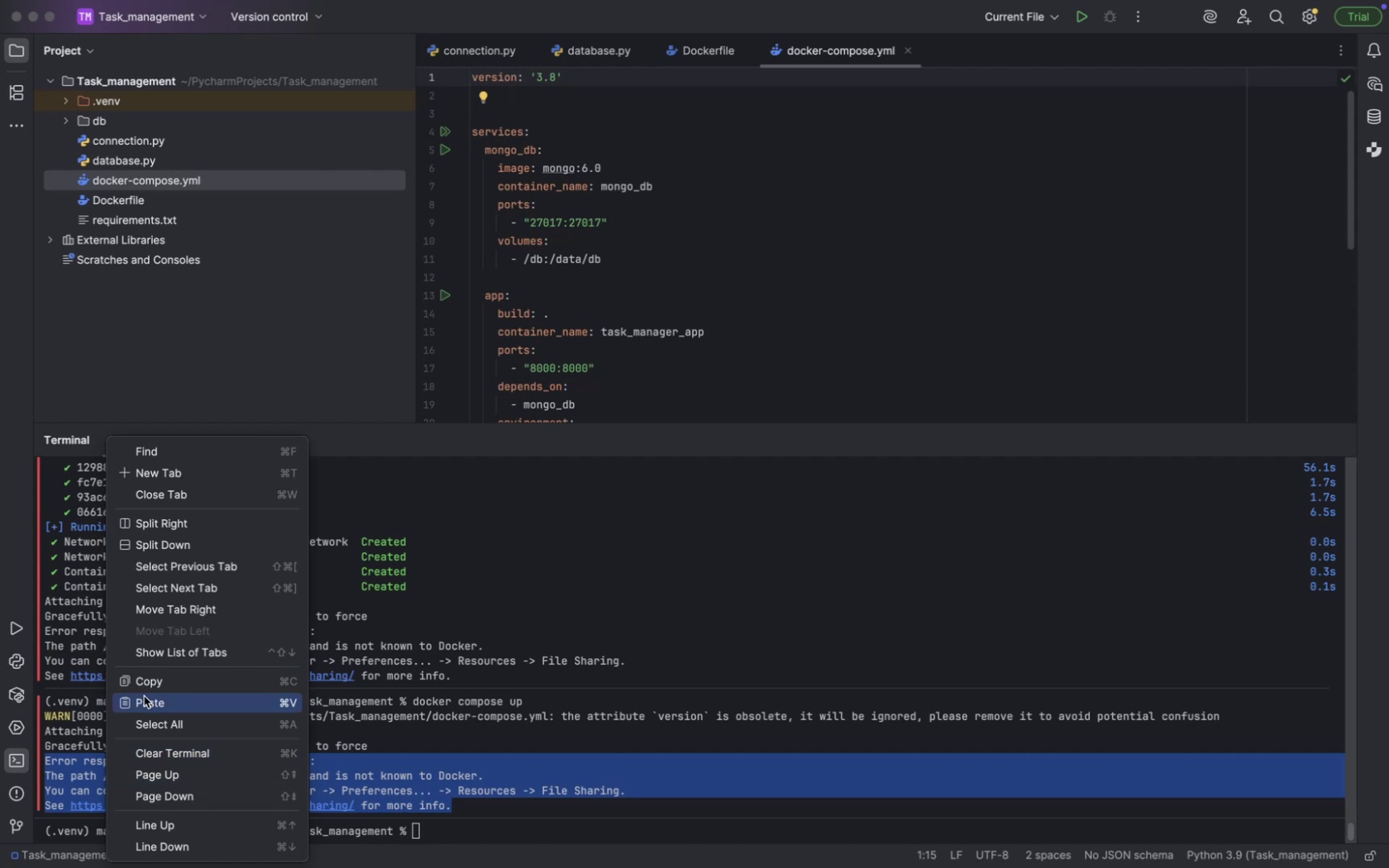 
left_click([150, 686])
 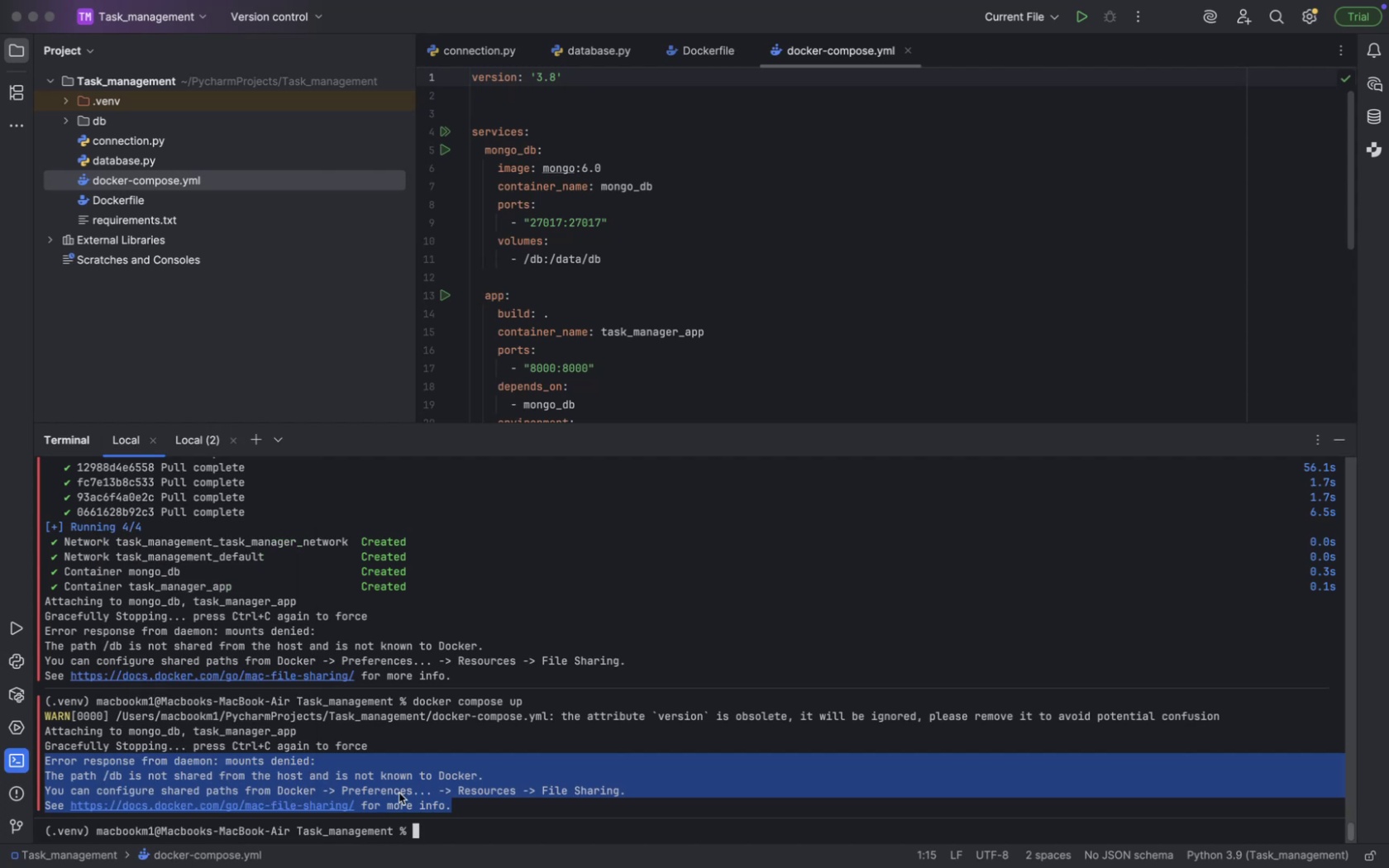 
left_click([399, 793])
 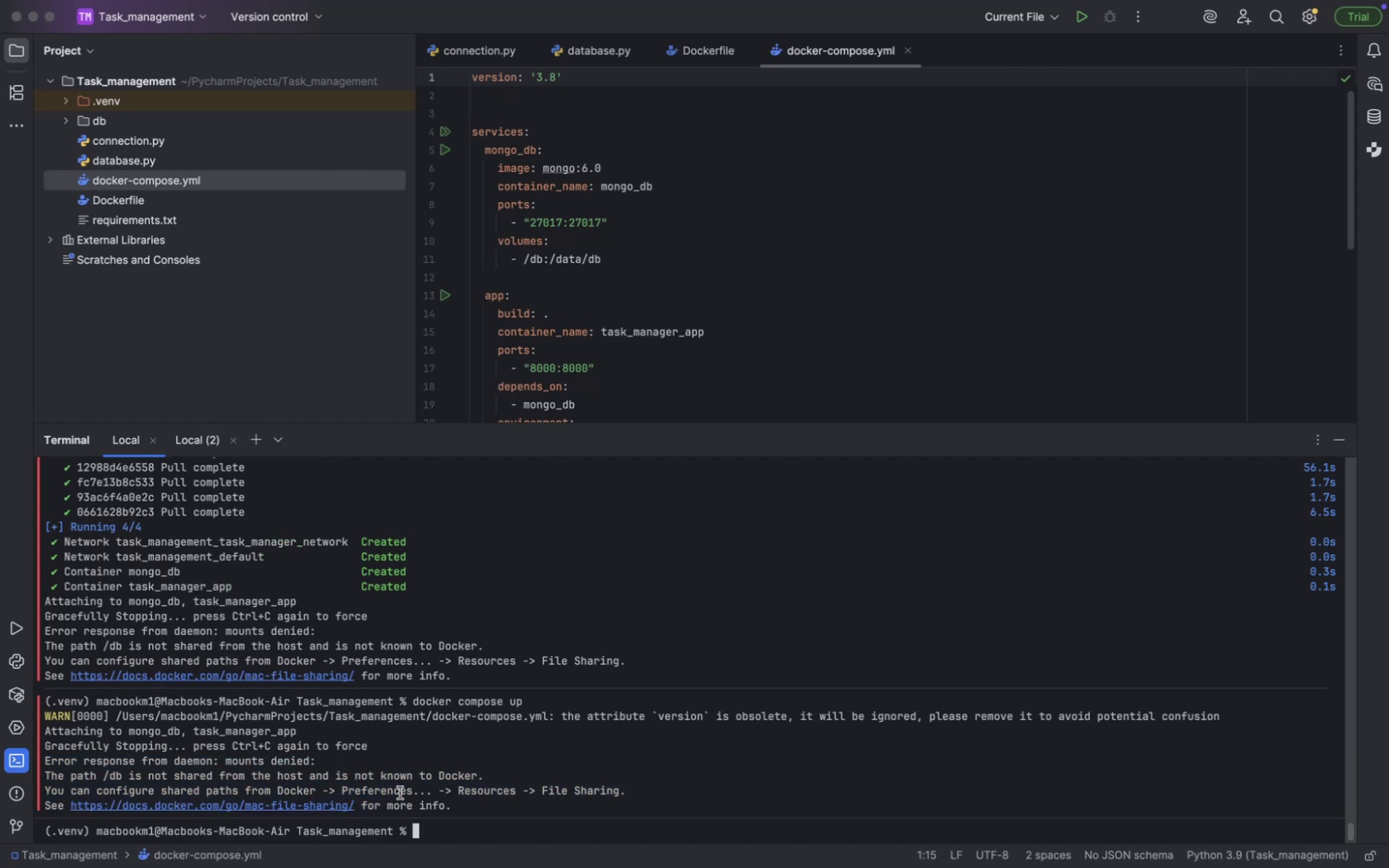 
key(Meta+CommandLeft)
 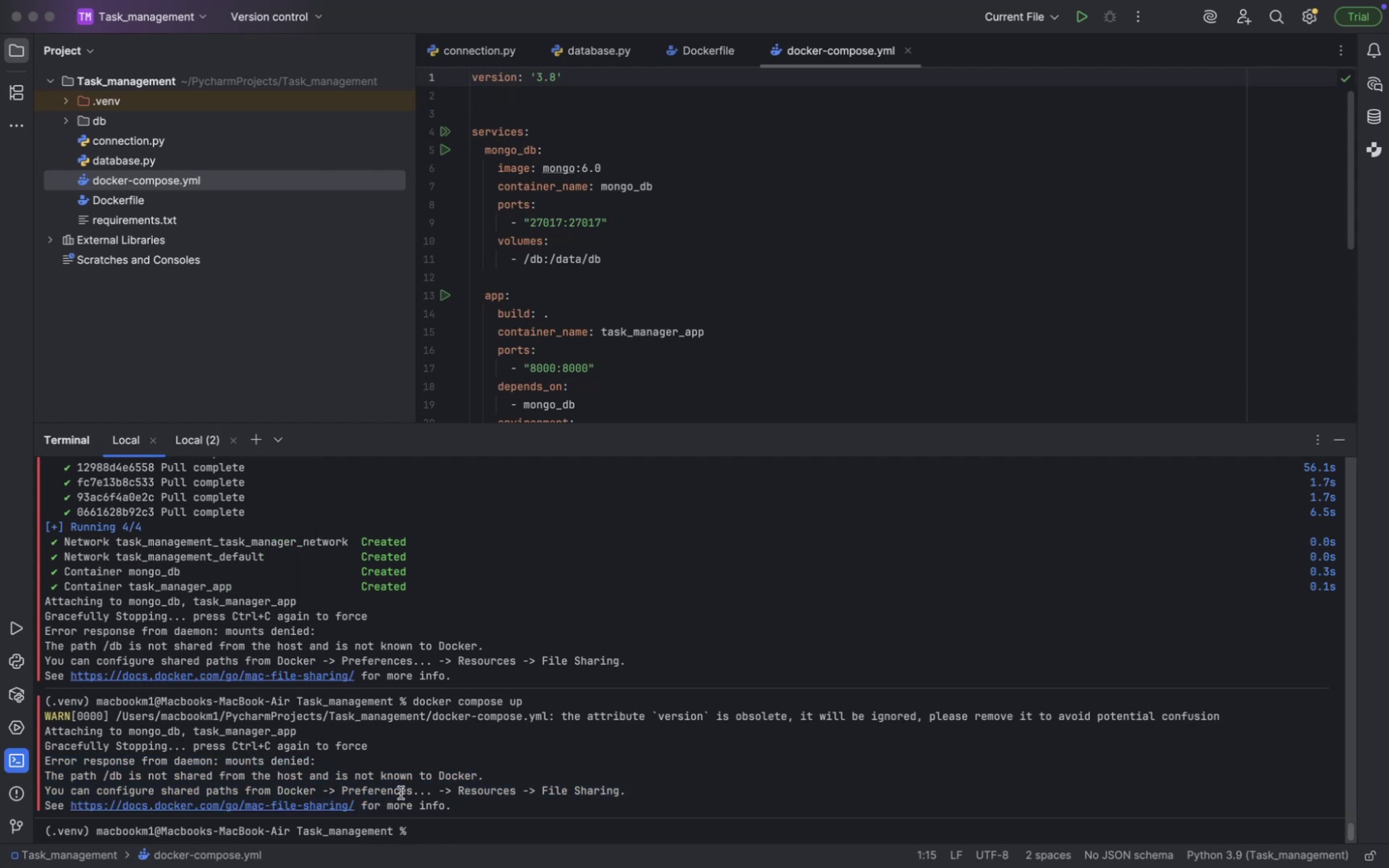 
key(Meta+Tab)
 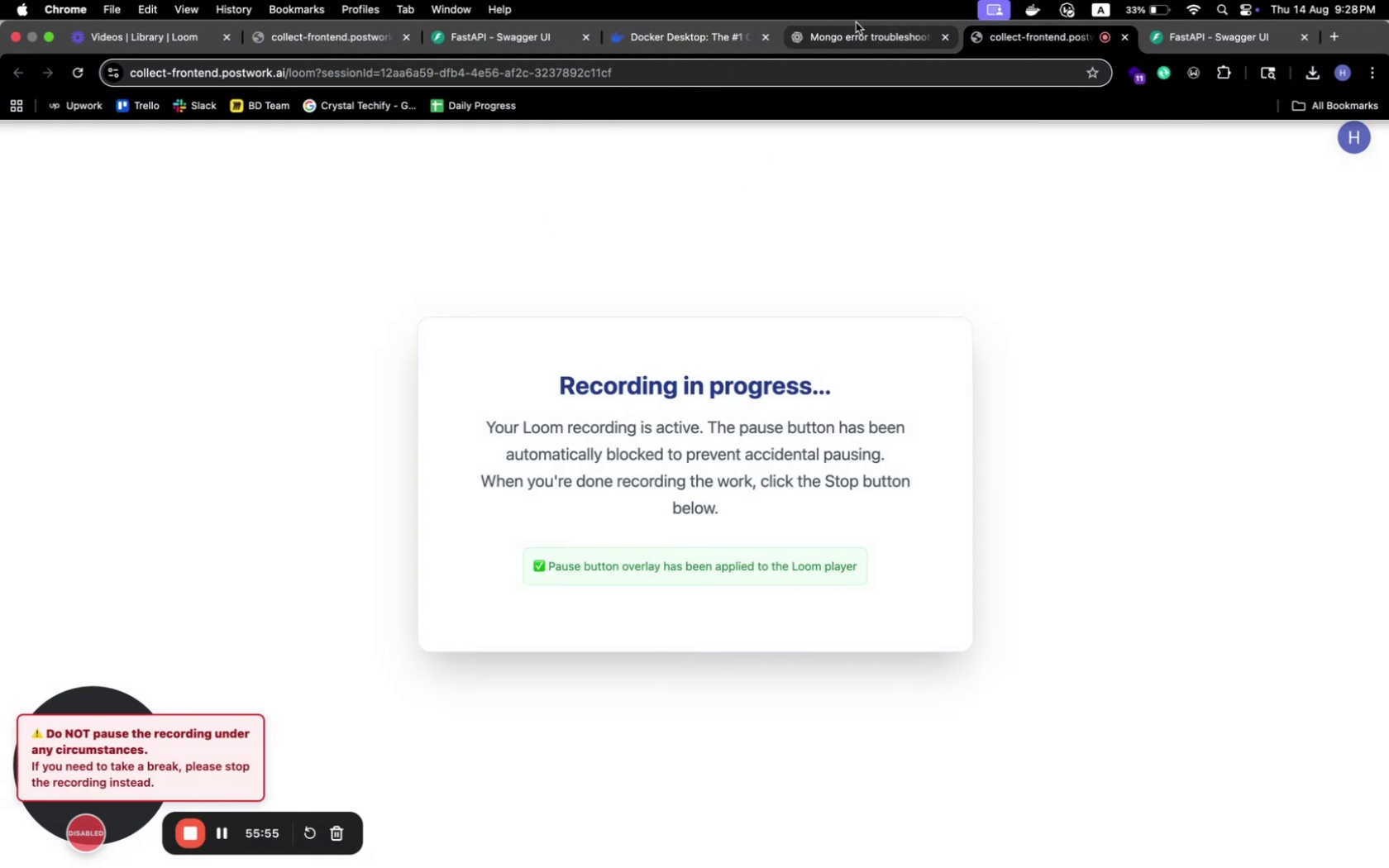 
left_click([848, 45])
 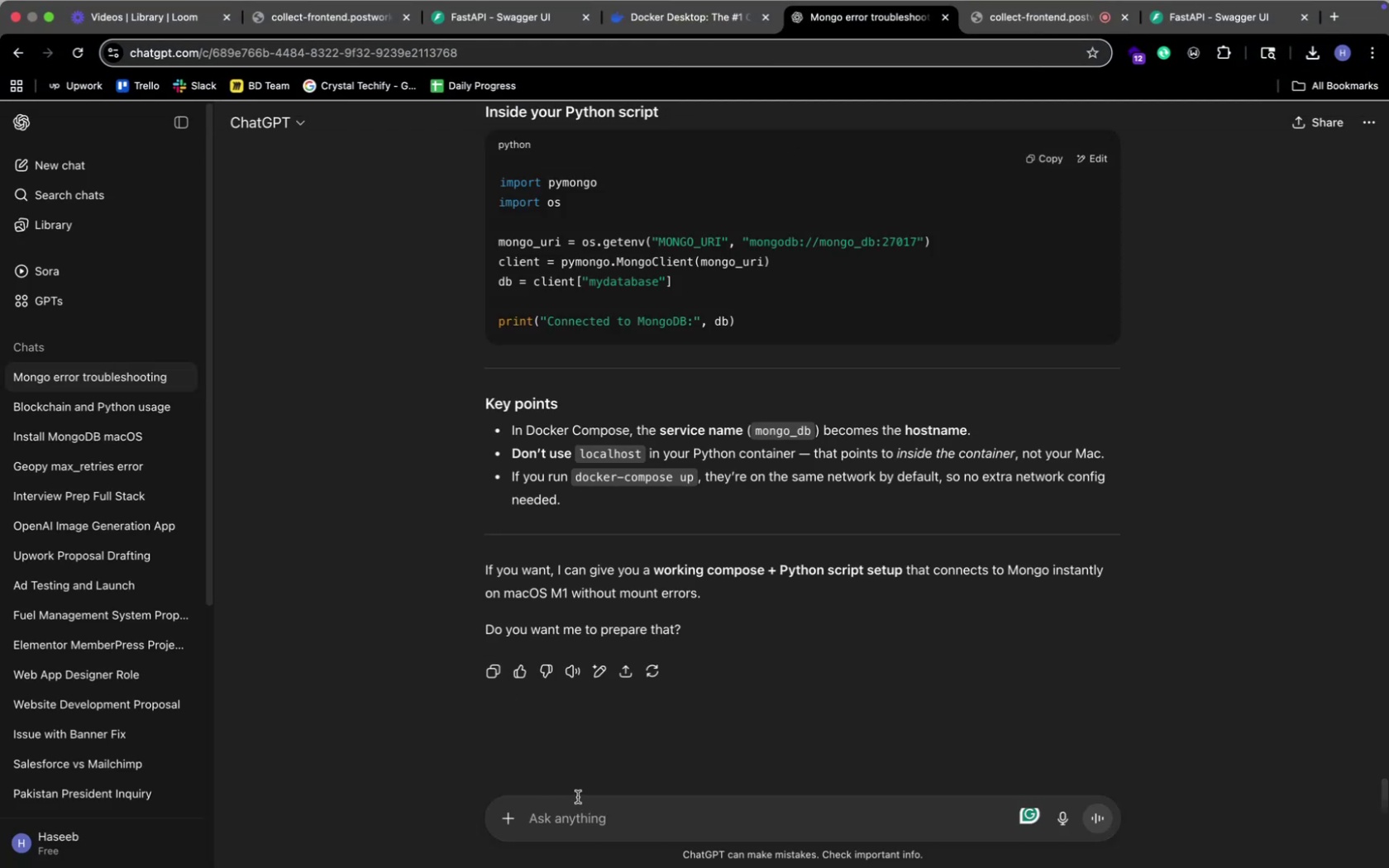 
left_click([585, 813])
 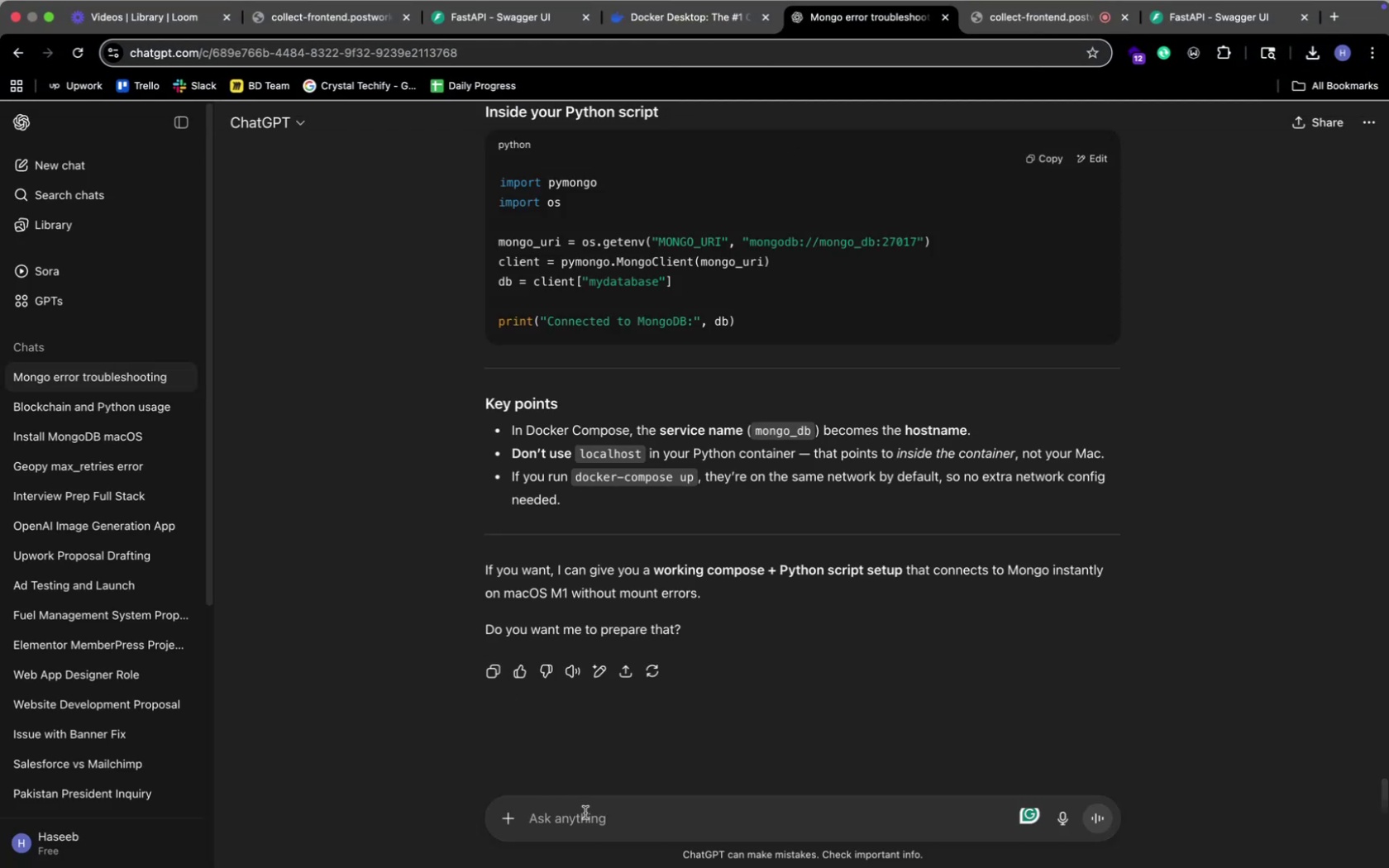 
key(Meta+V)
 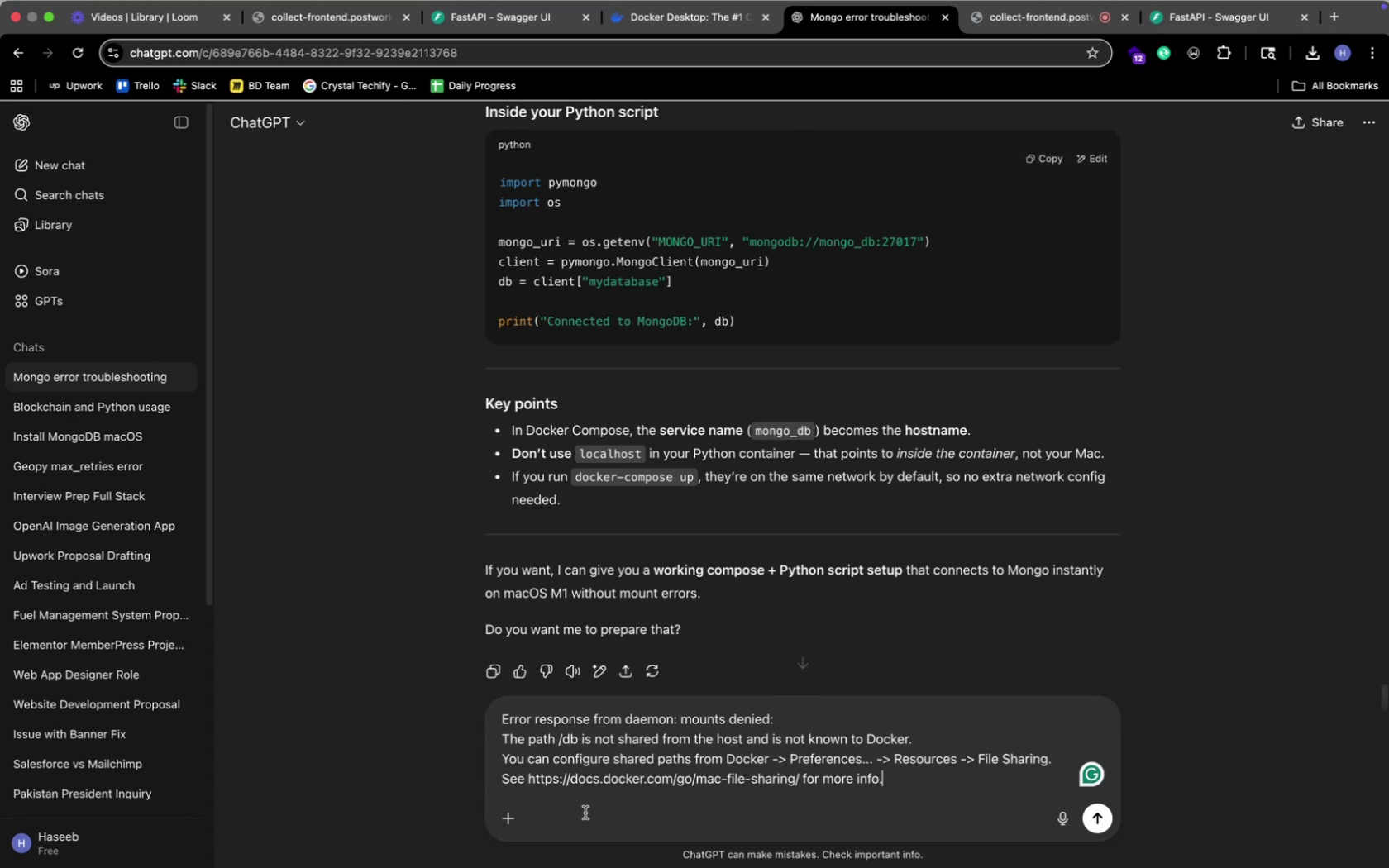 
key(Enter)
 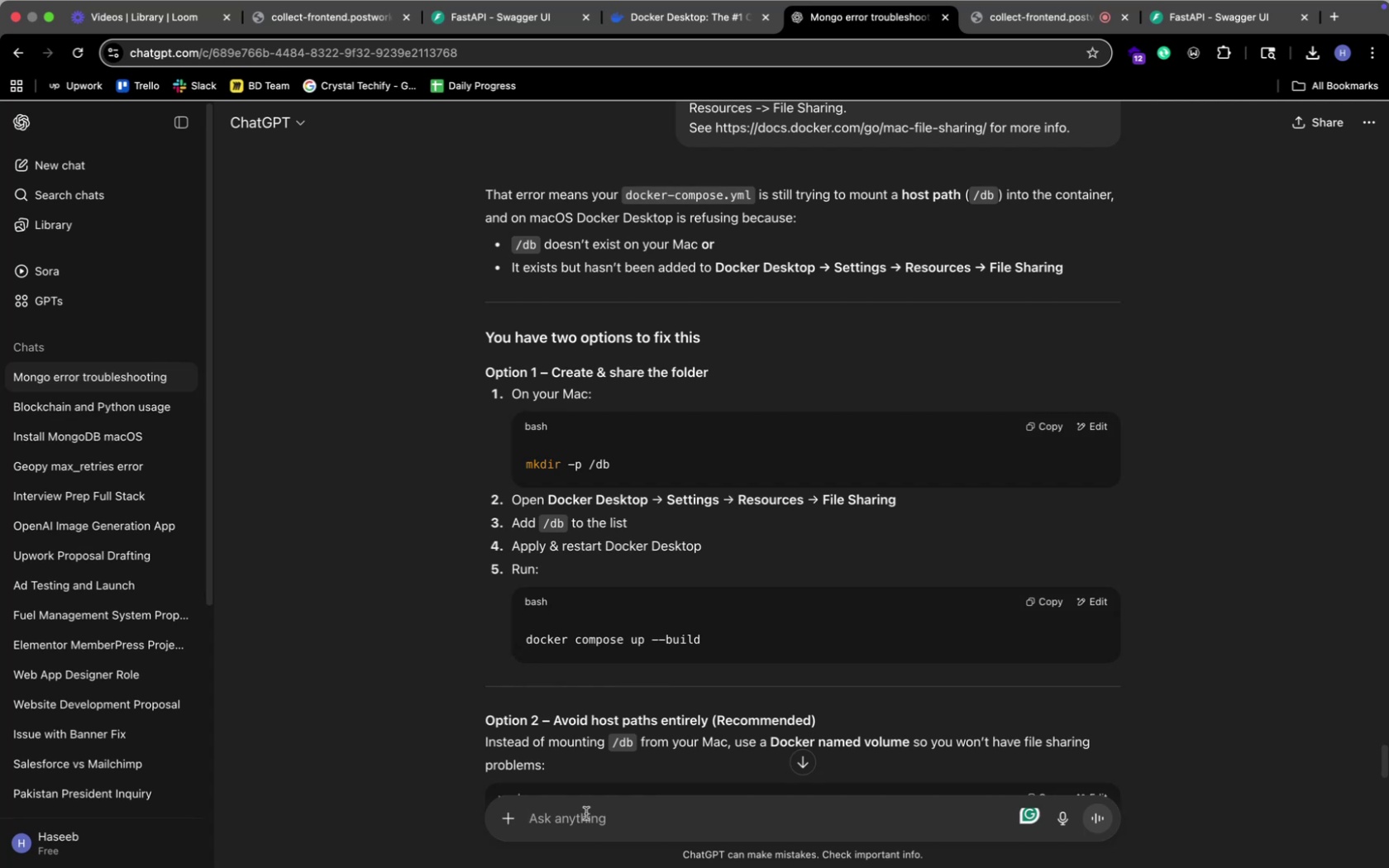 
wait(47.75)
 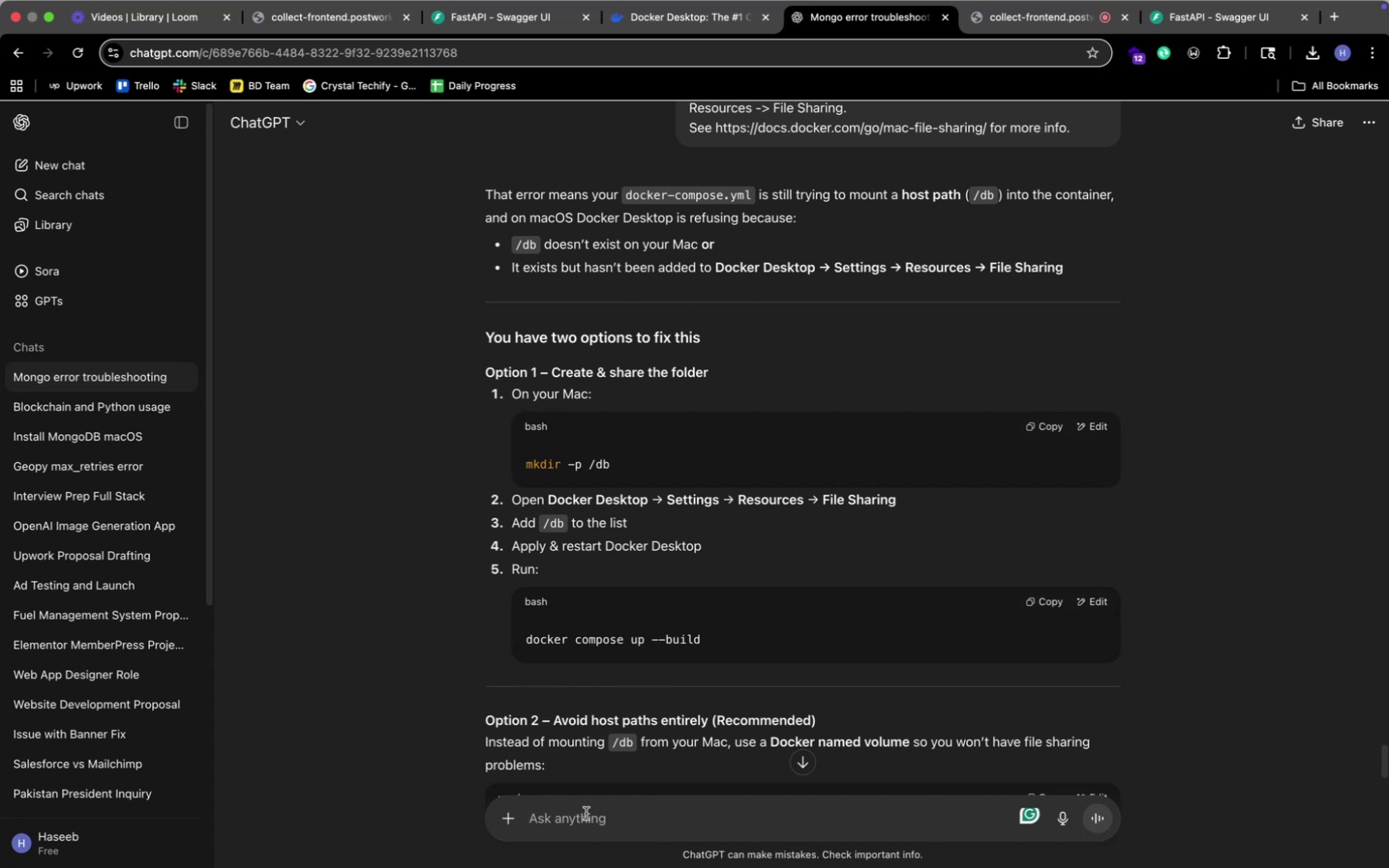 
scroll: coordinate [477, 558], scroll_direction: up, amount: 6.0
 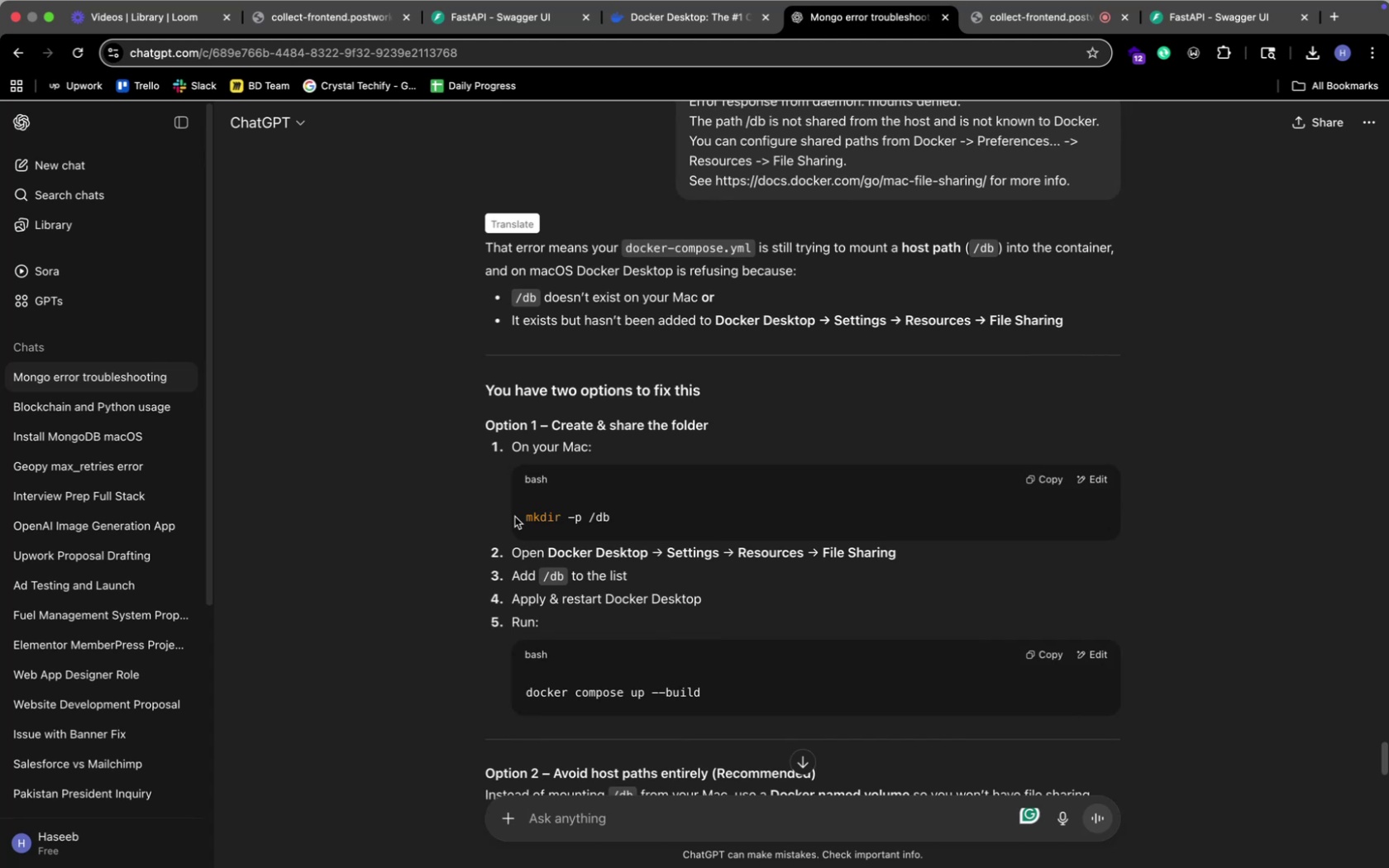 
wait(11.37)
 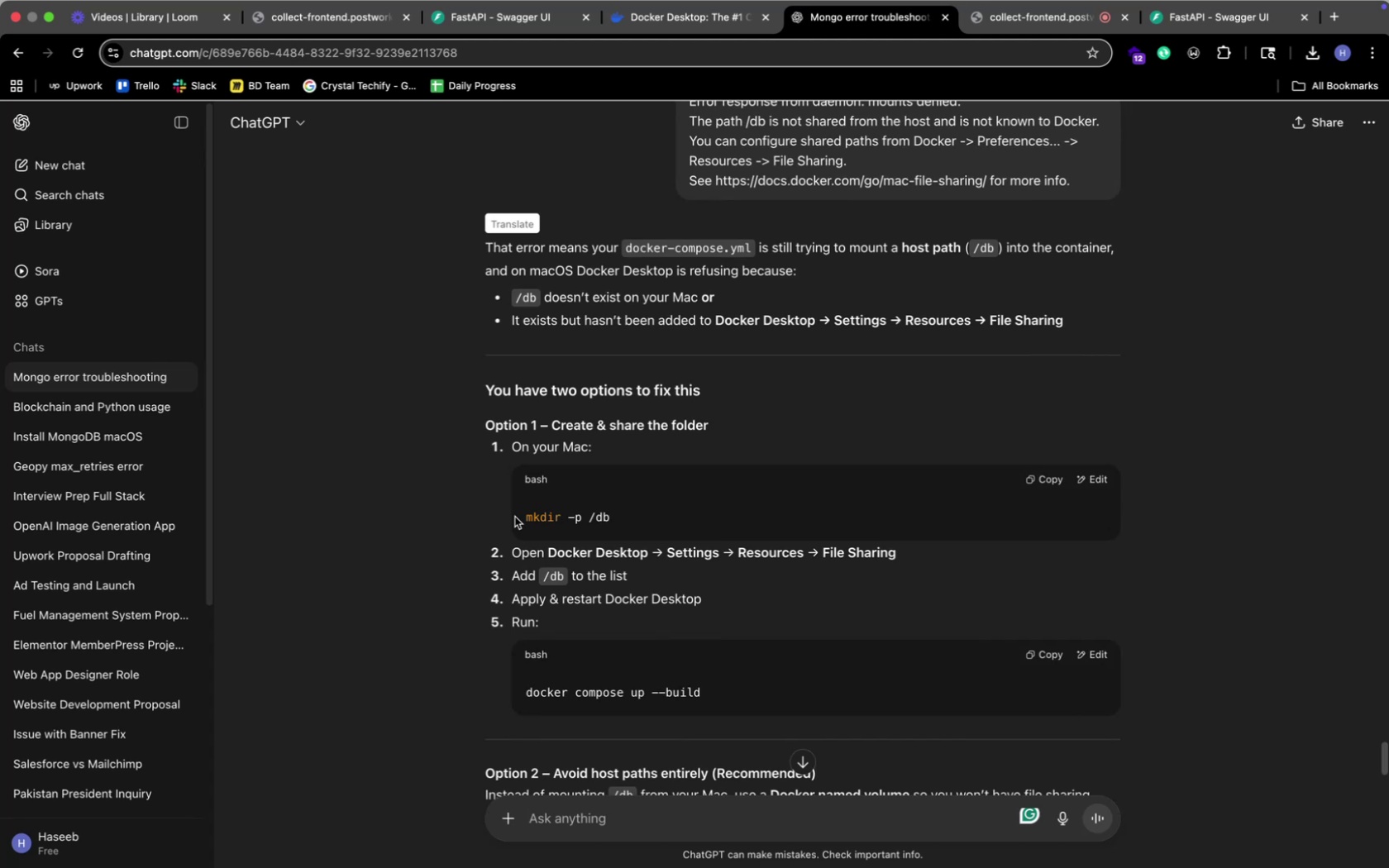 
left_click_drag(start_coordinate=[514, 517], to_coordinate=[610, 524])
 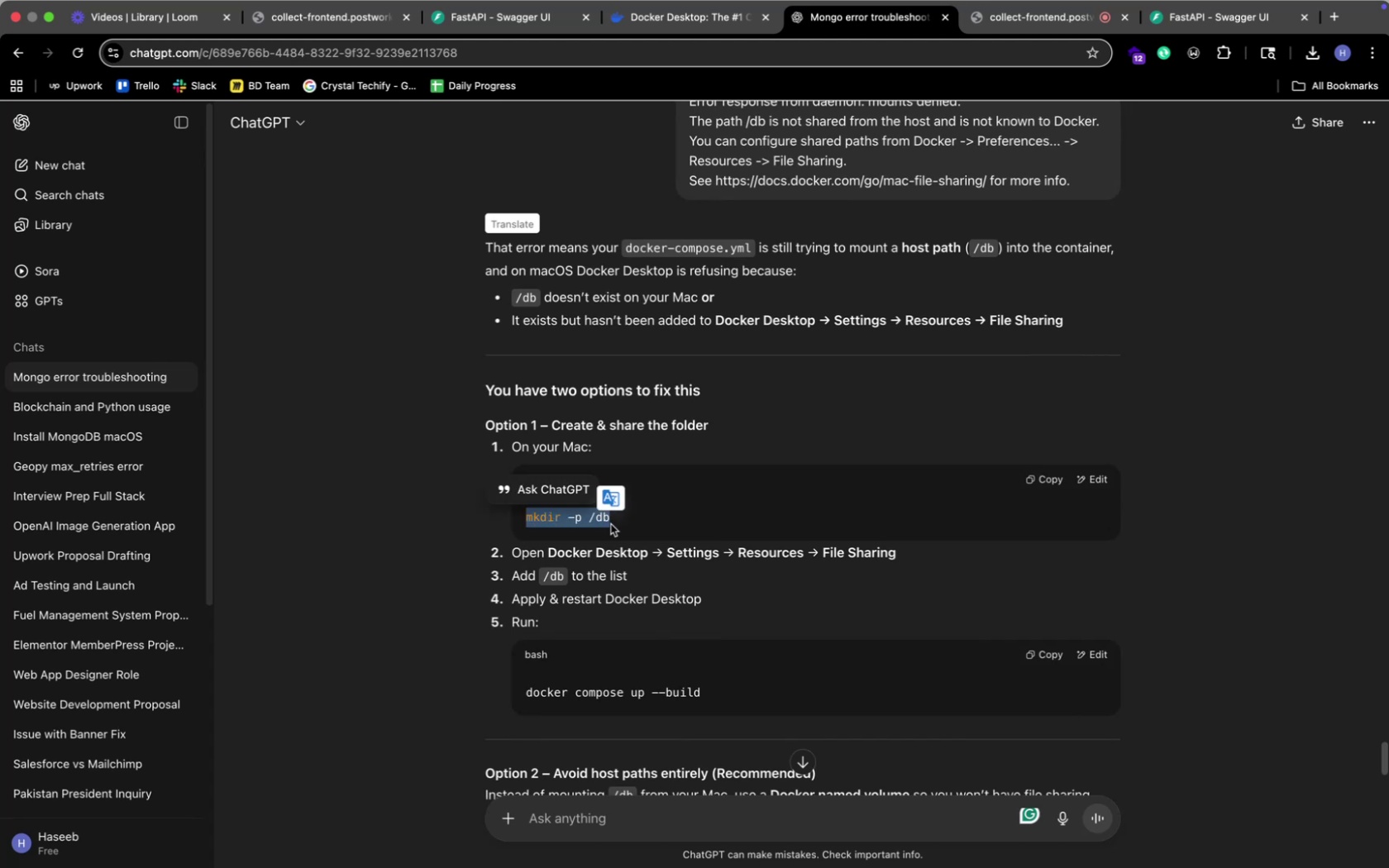 
key(Meta+C)
 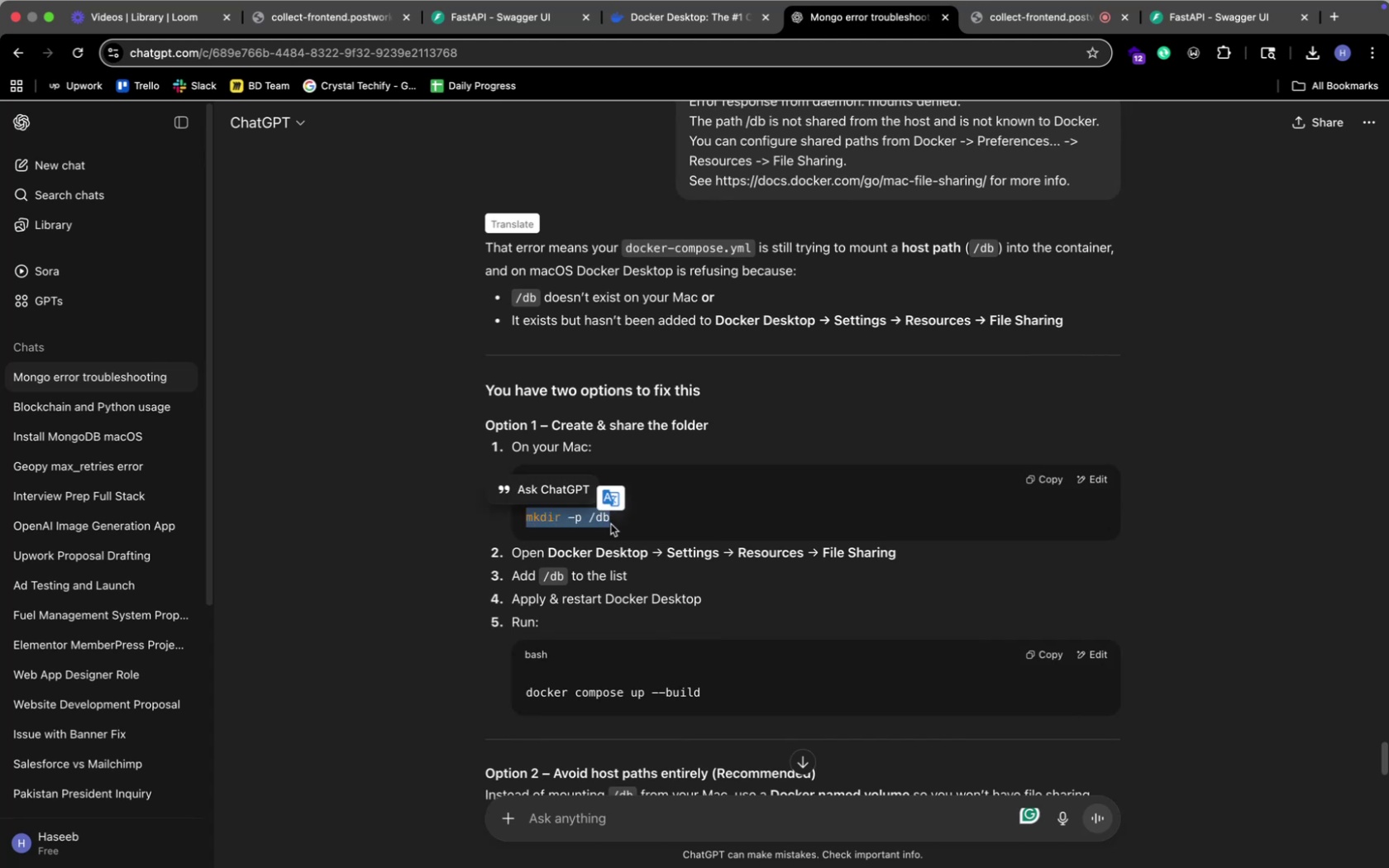 
key(Meta+CommandLeft)
 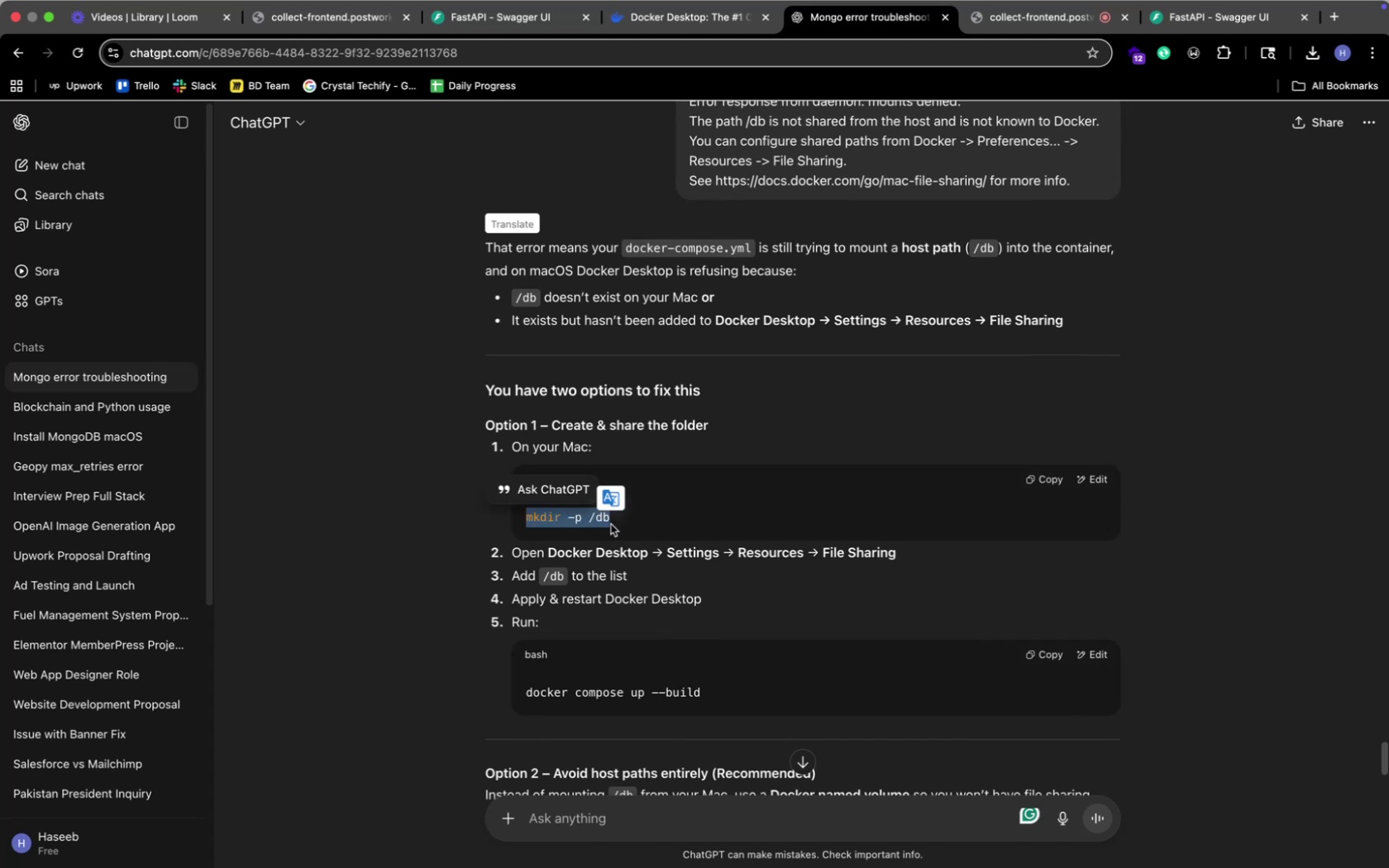 
key(Meta+Tab)
 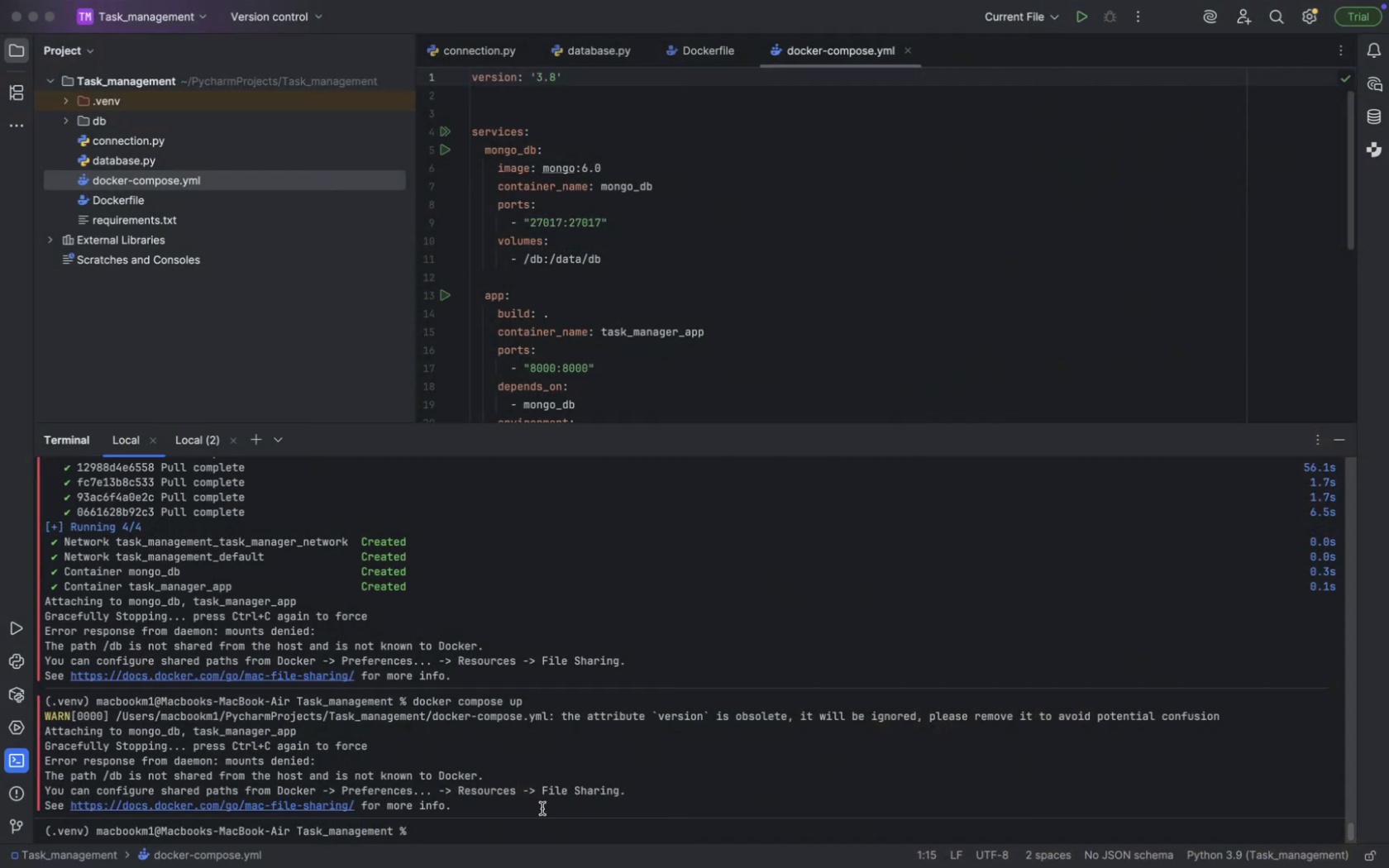 
key(Meta+V)
 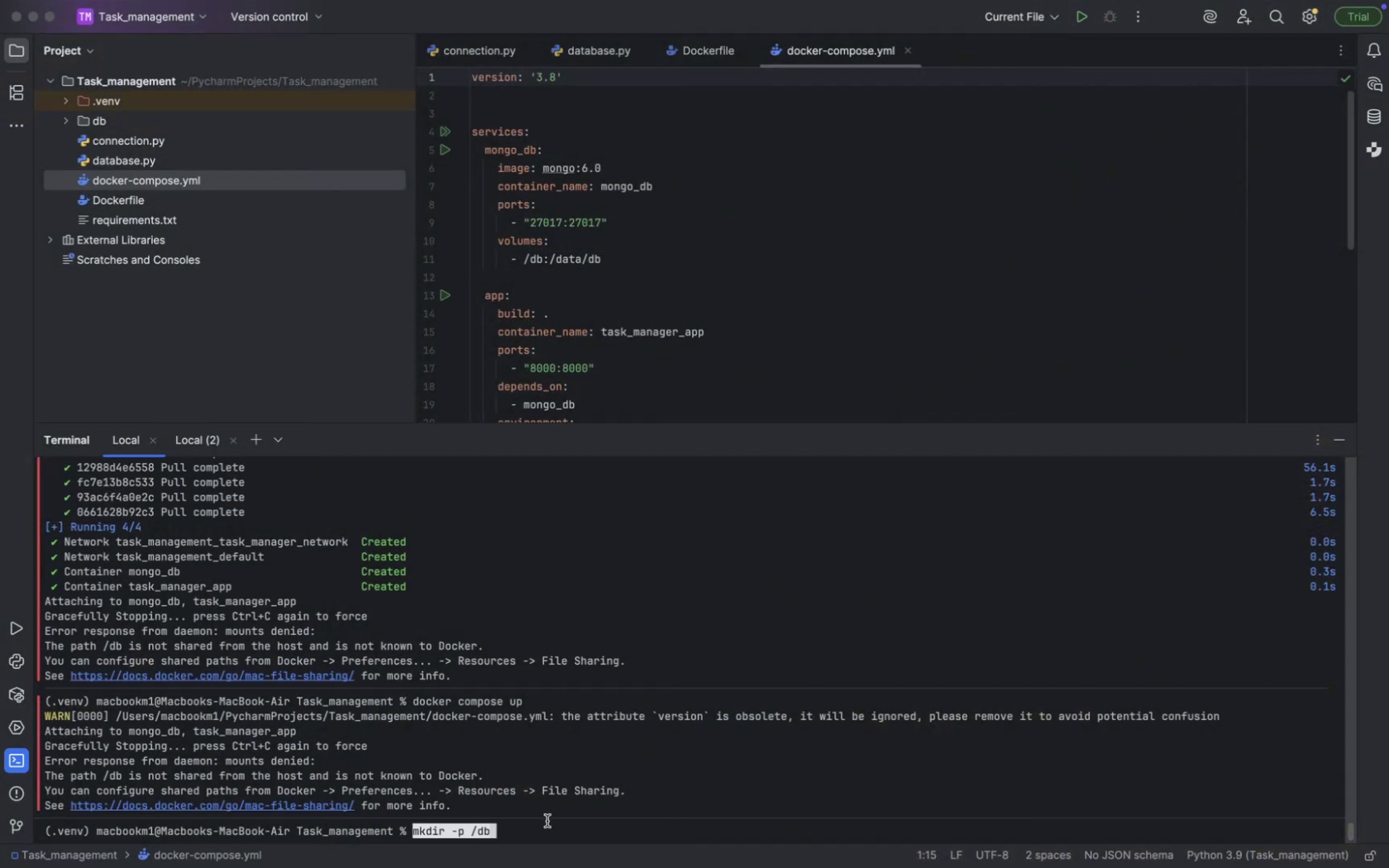 
key(Enter)
 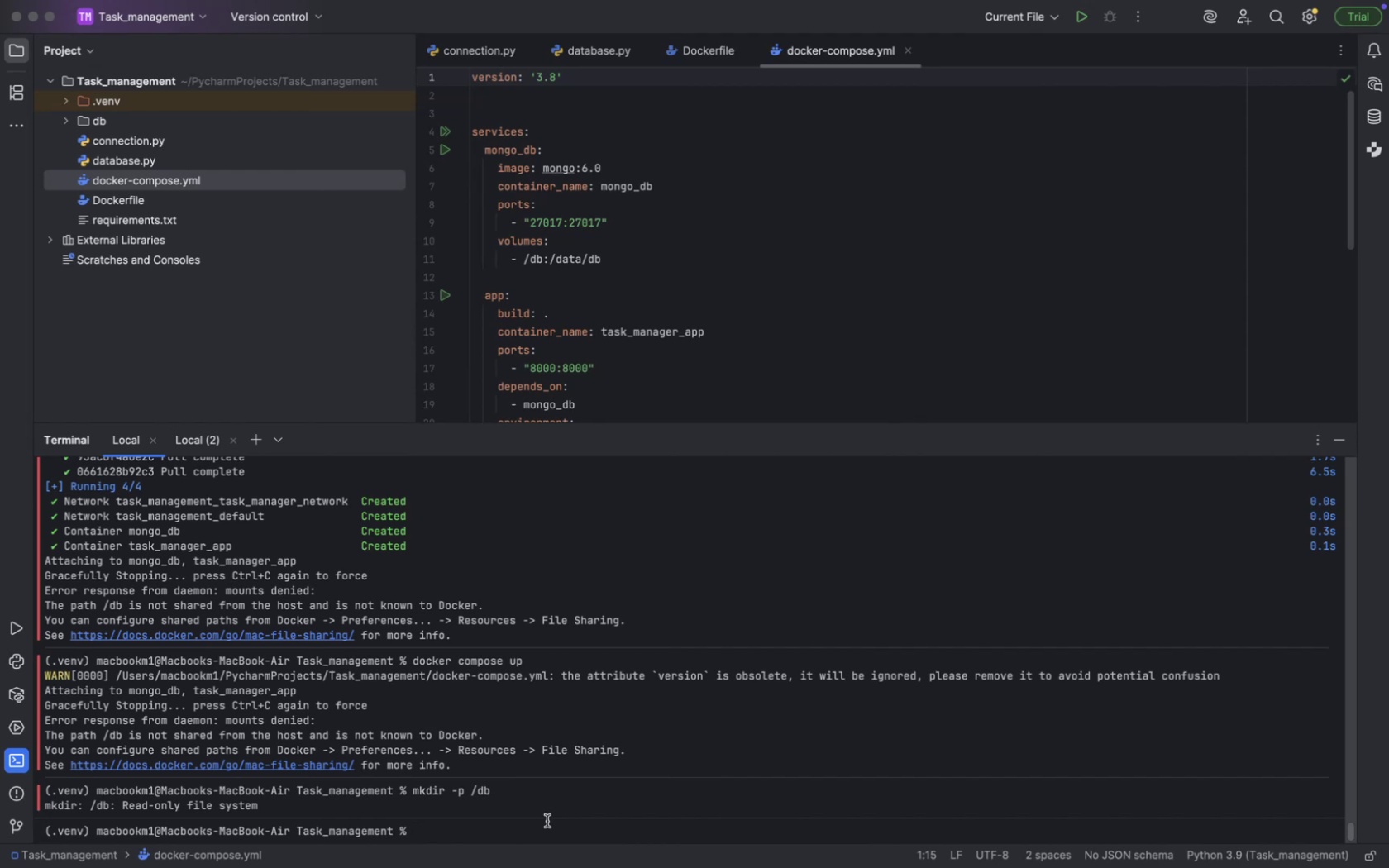 
wait(6.24)
 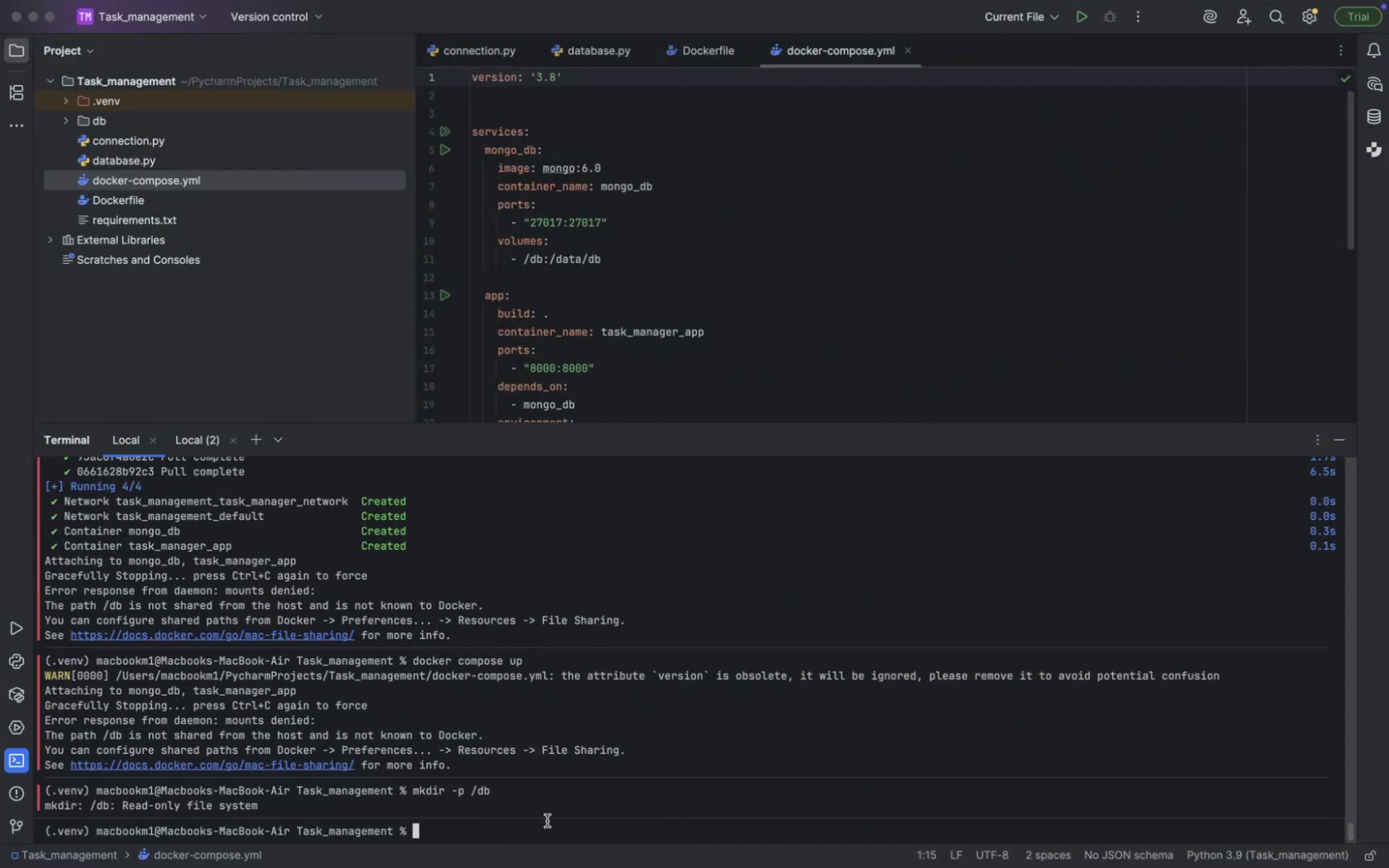 
key(Meta+CommandLeft)
 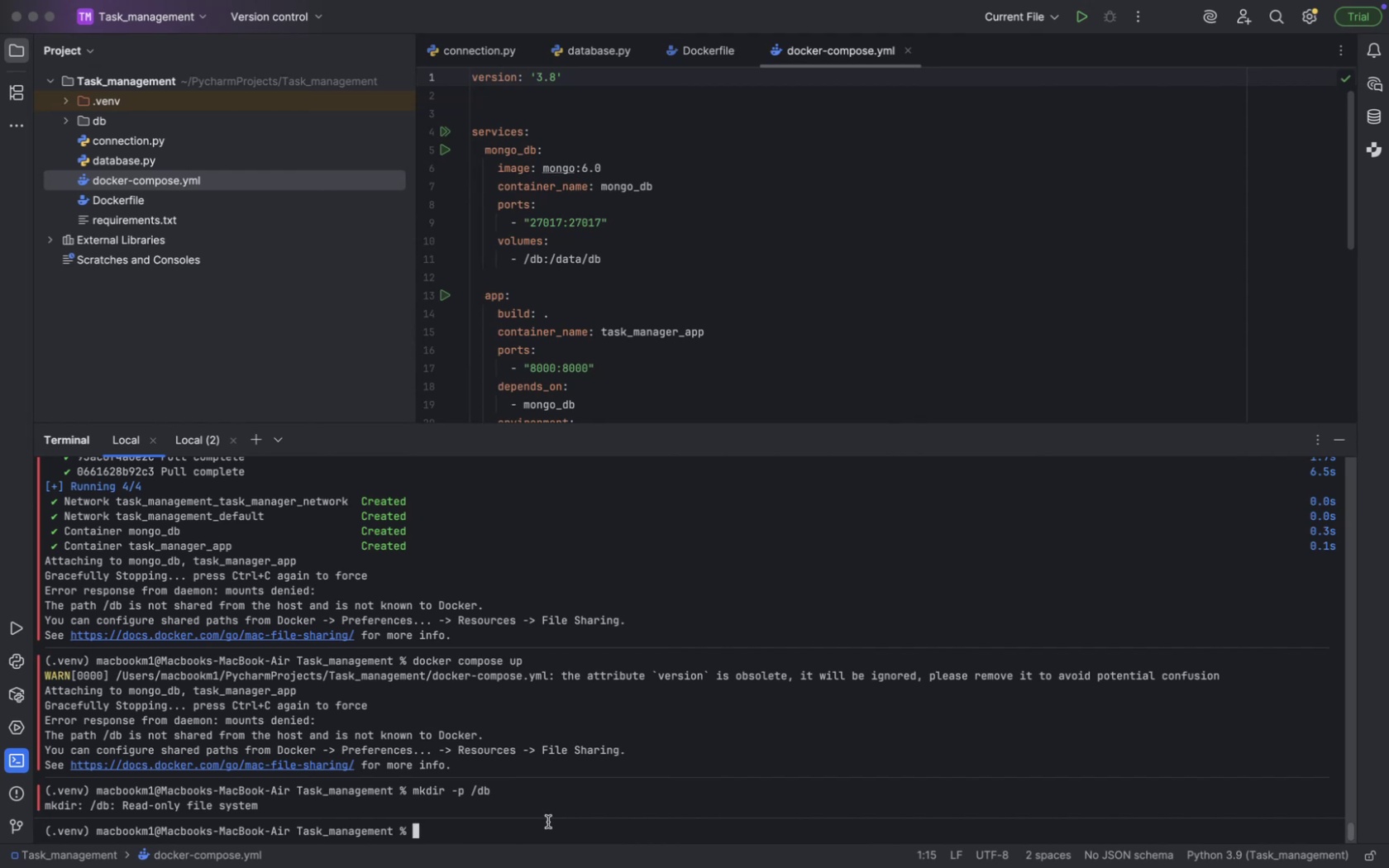 
key(Meta+Tab)
 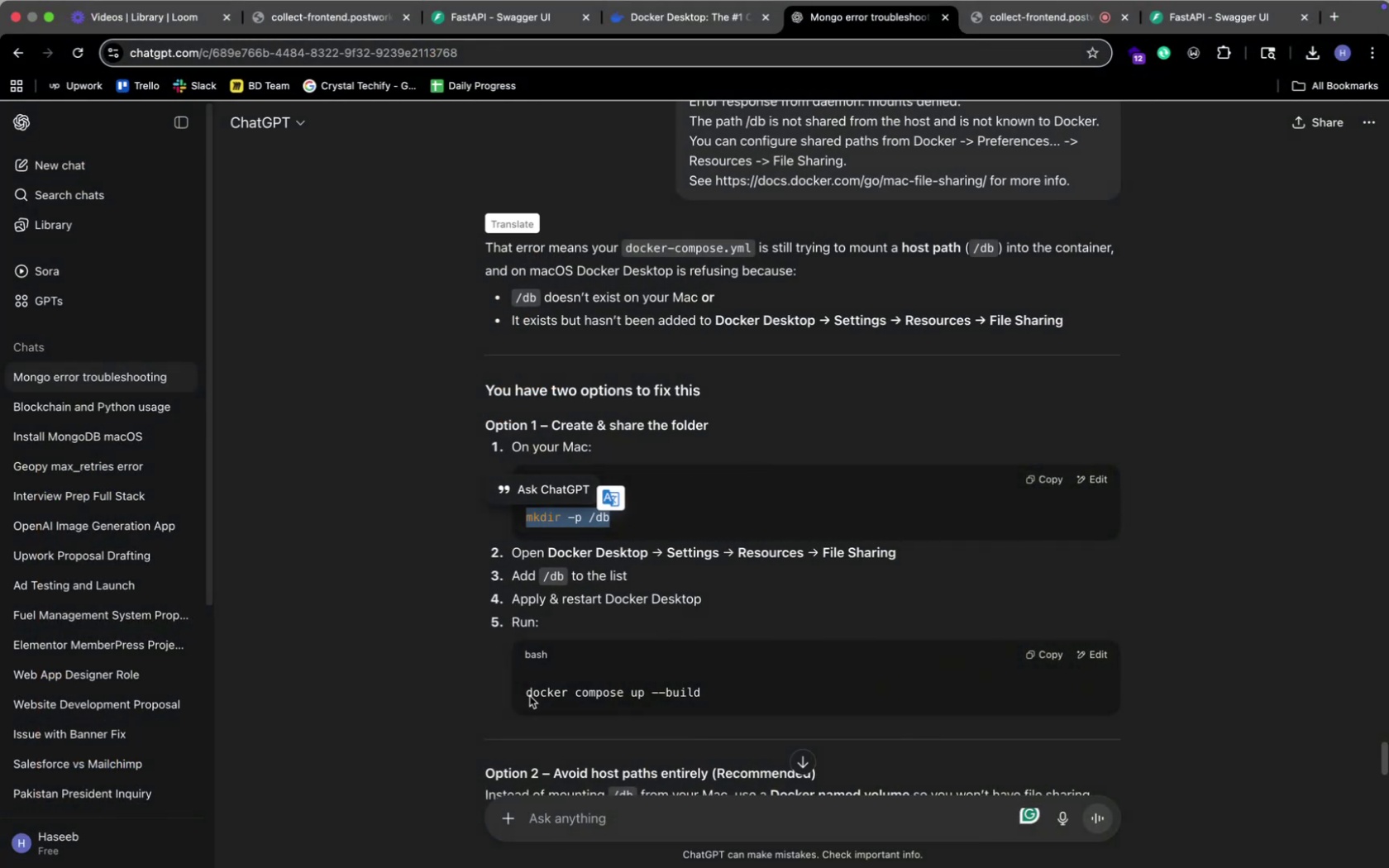 
left_click([527, 656])
 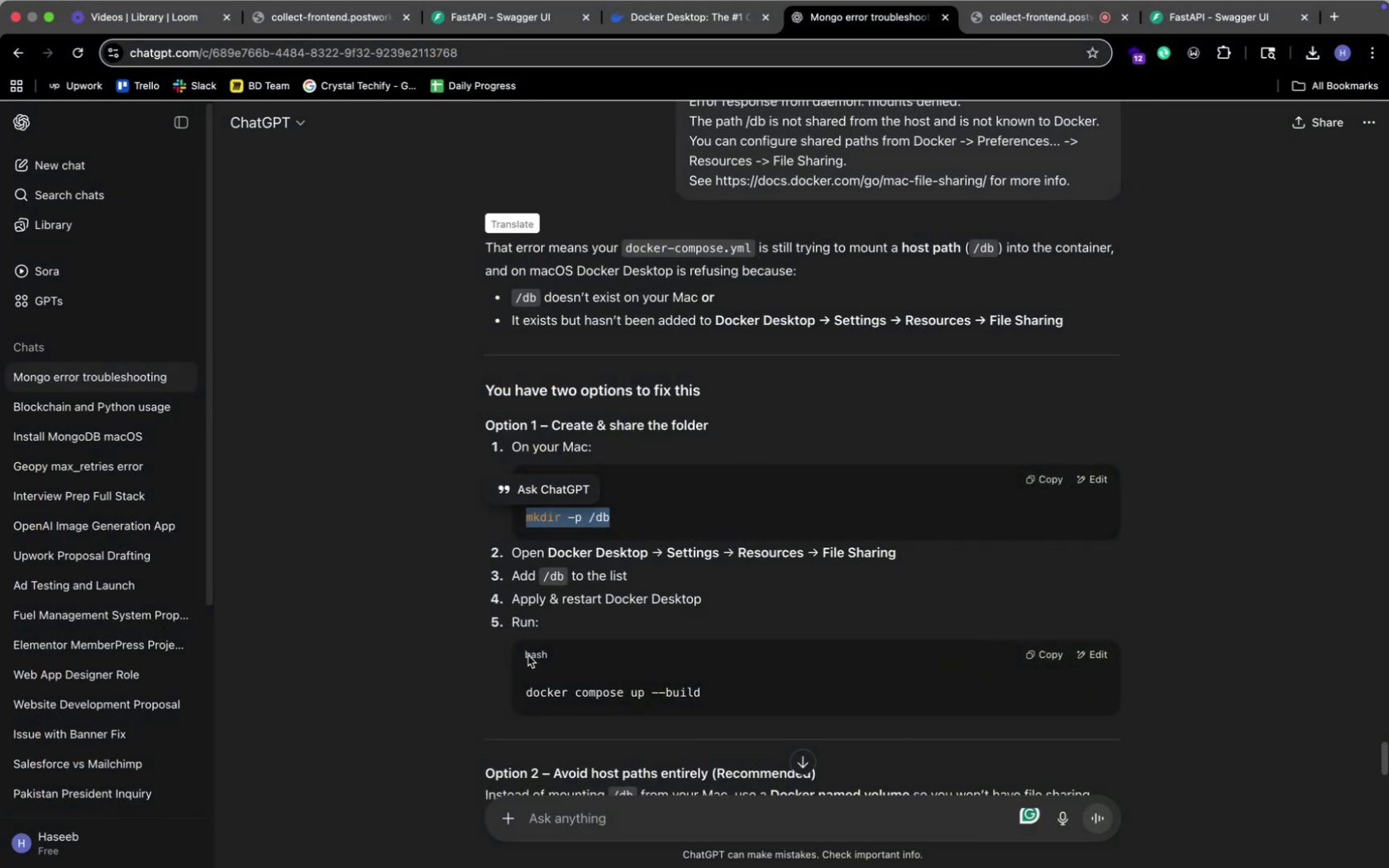 
scroll: coordinate [527, 656], scroll_direction: down, amount: 15.0
 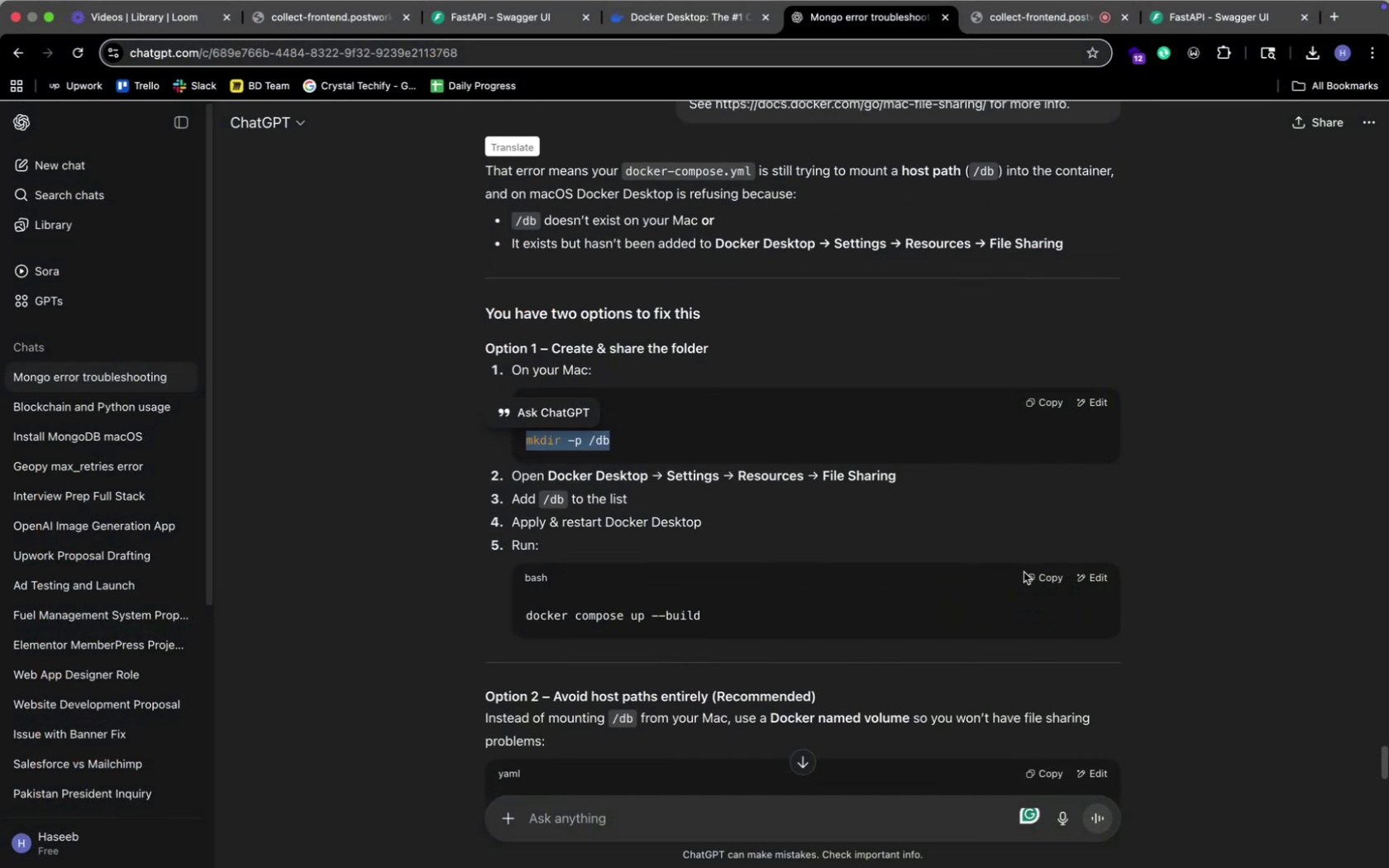 
left_click([1029, 572])
 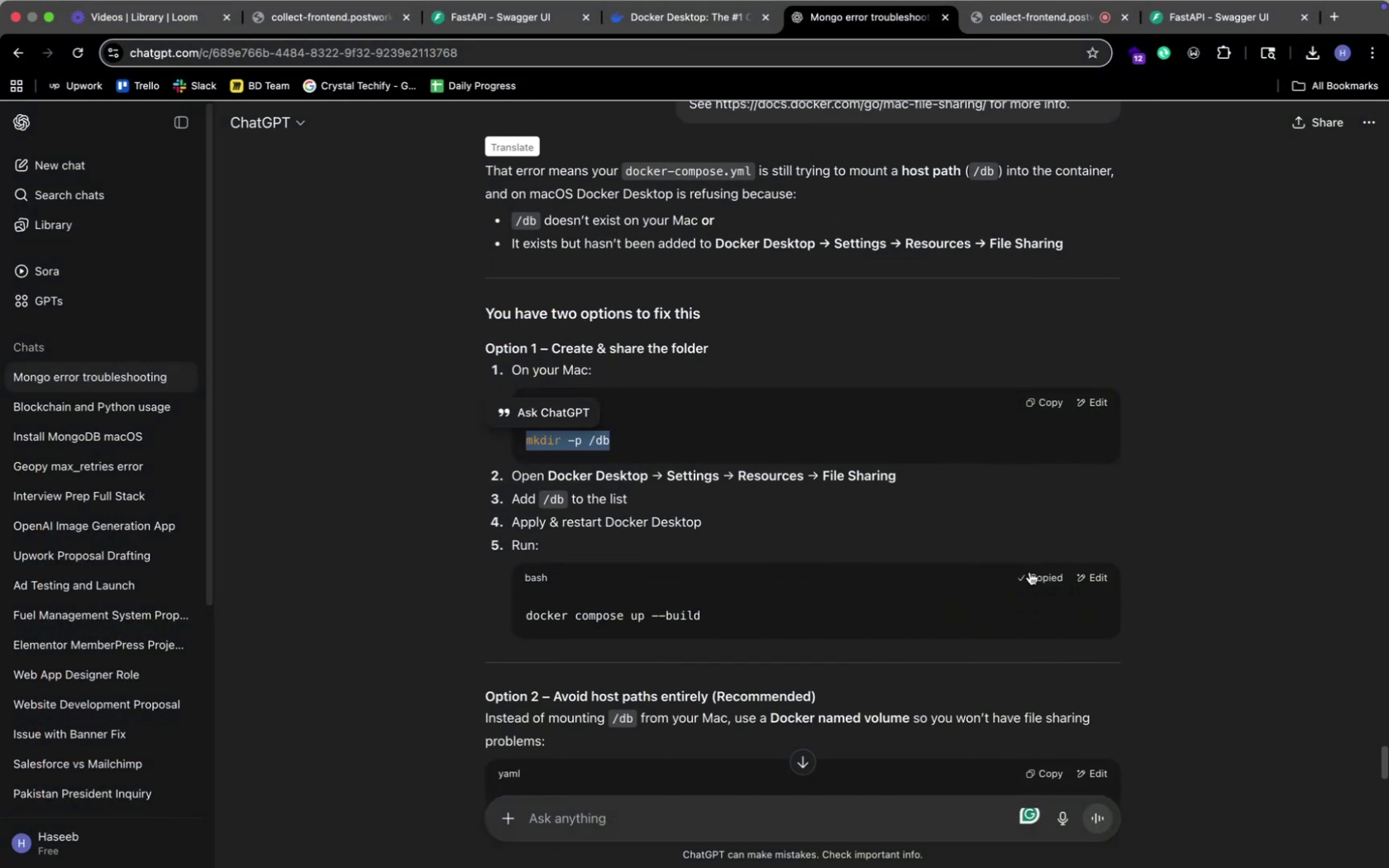 
key(Meta+CommandLeft)
 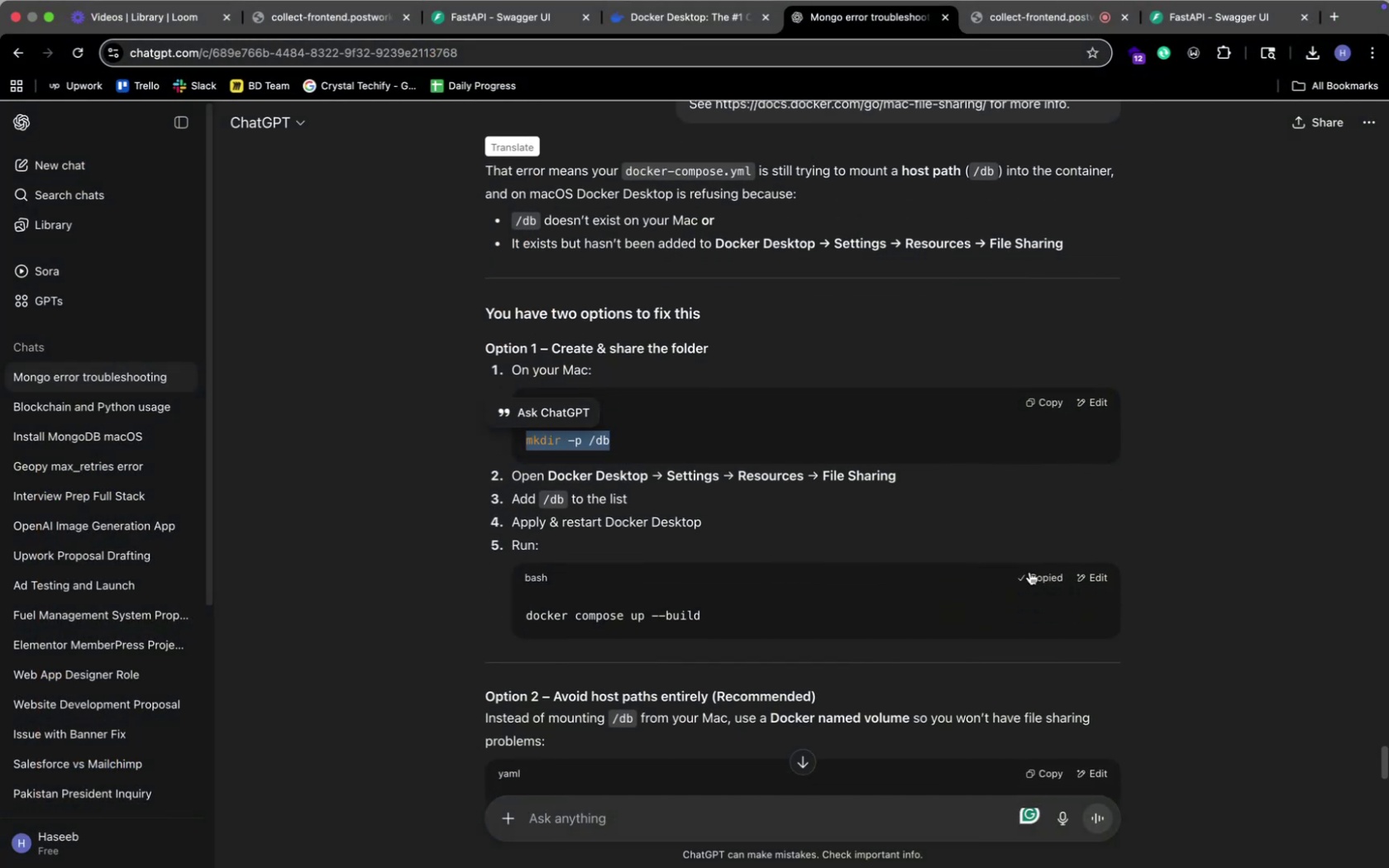 
key(Meta+Tab)
 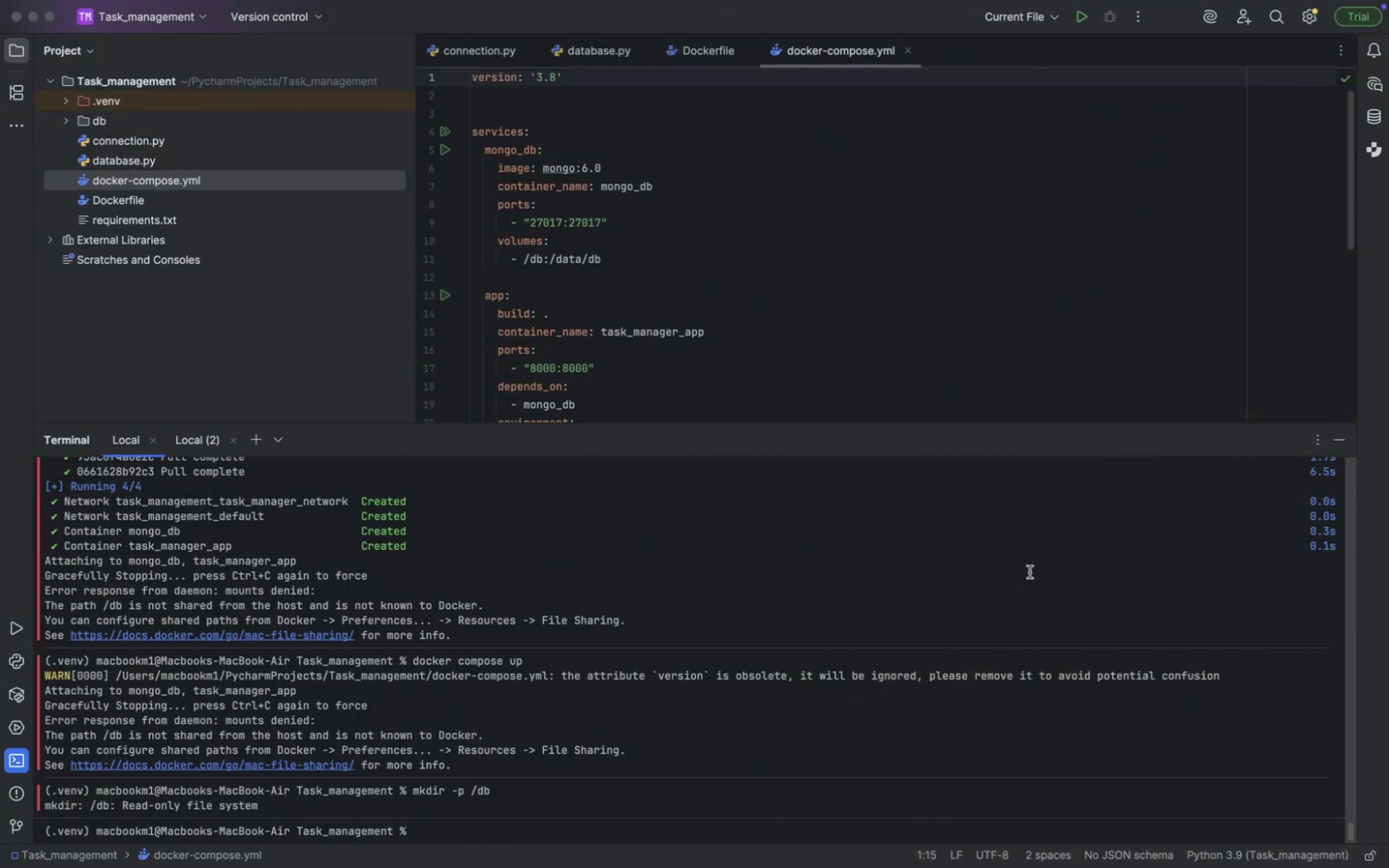 
hold_key(key=CommandLeft, duration=0.63)
 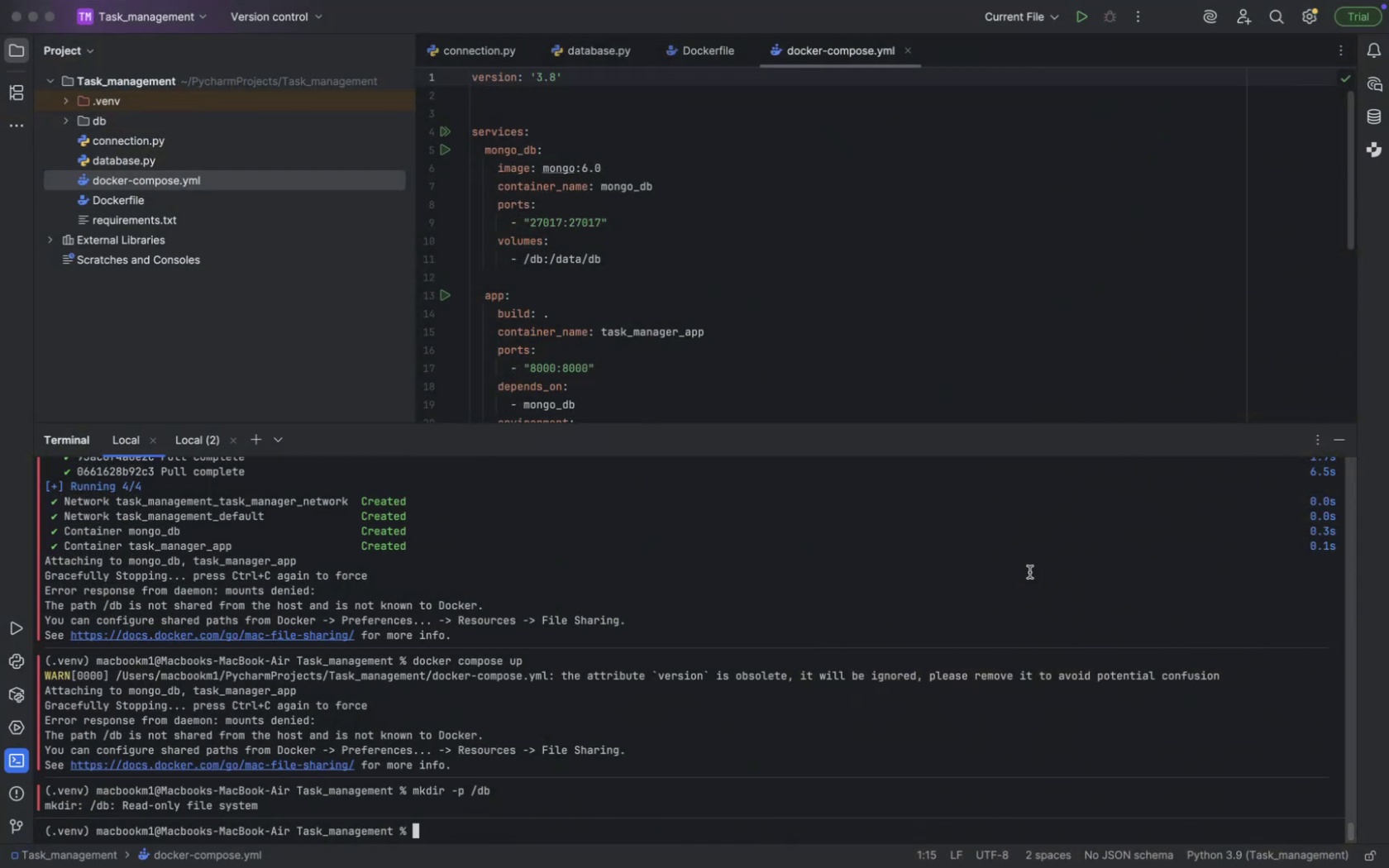 
key(Meta+V)
 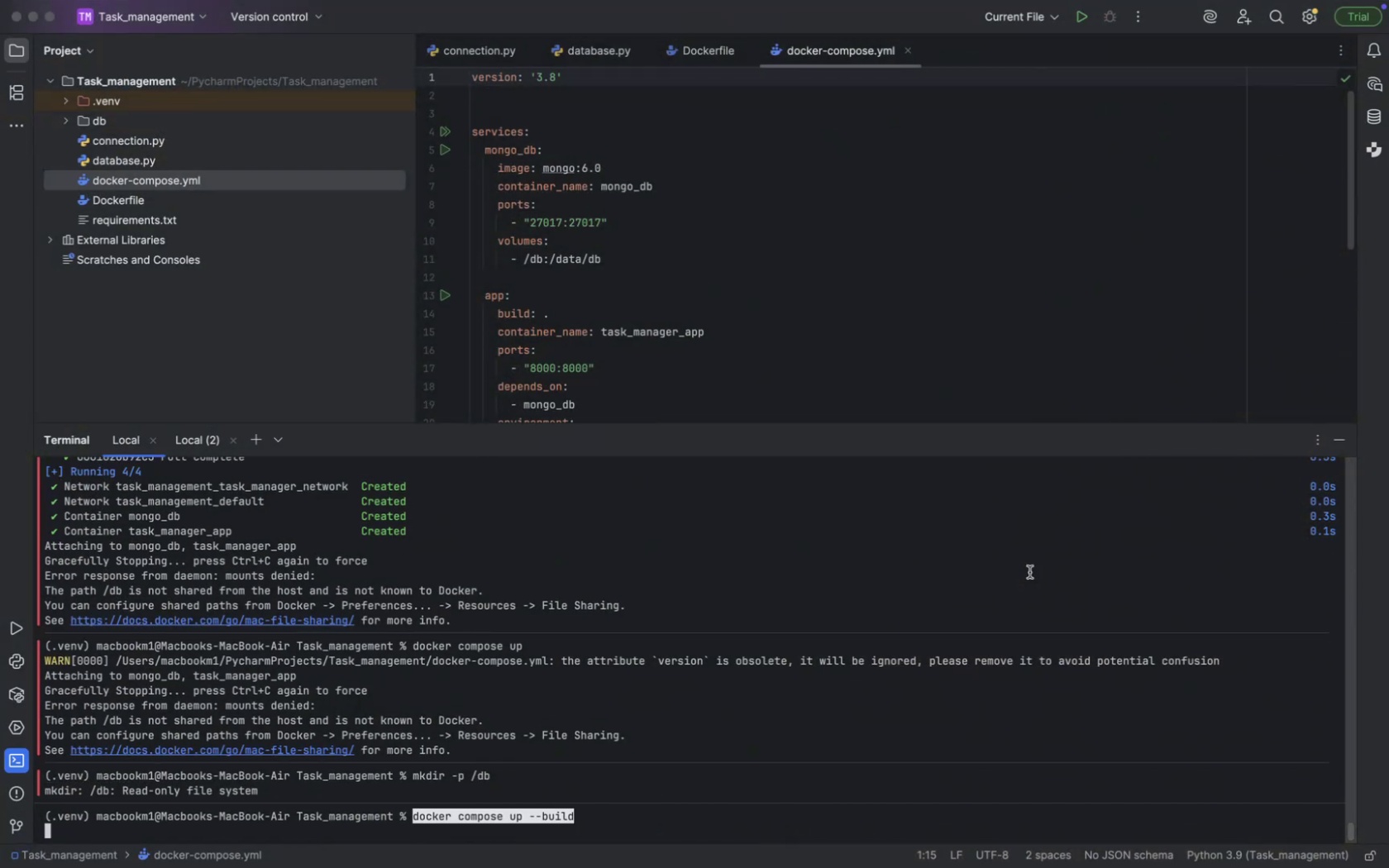 
key(Enter)
 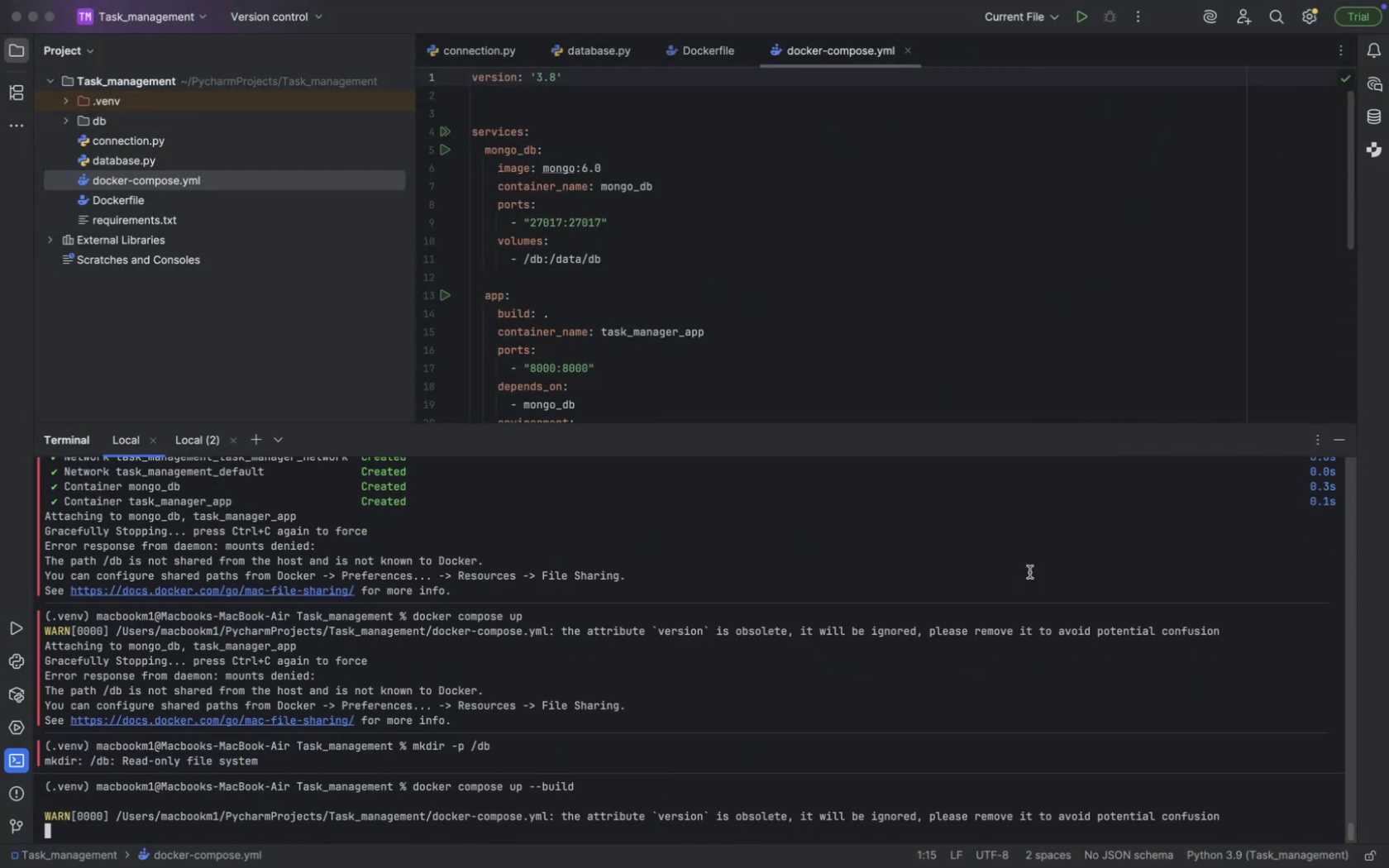 
key(Meta+CommandLeft)
 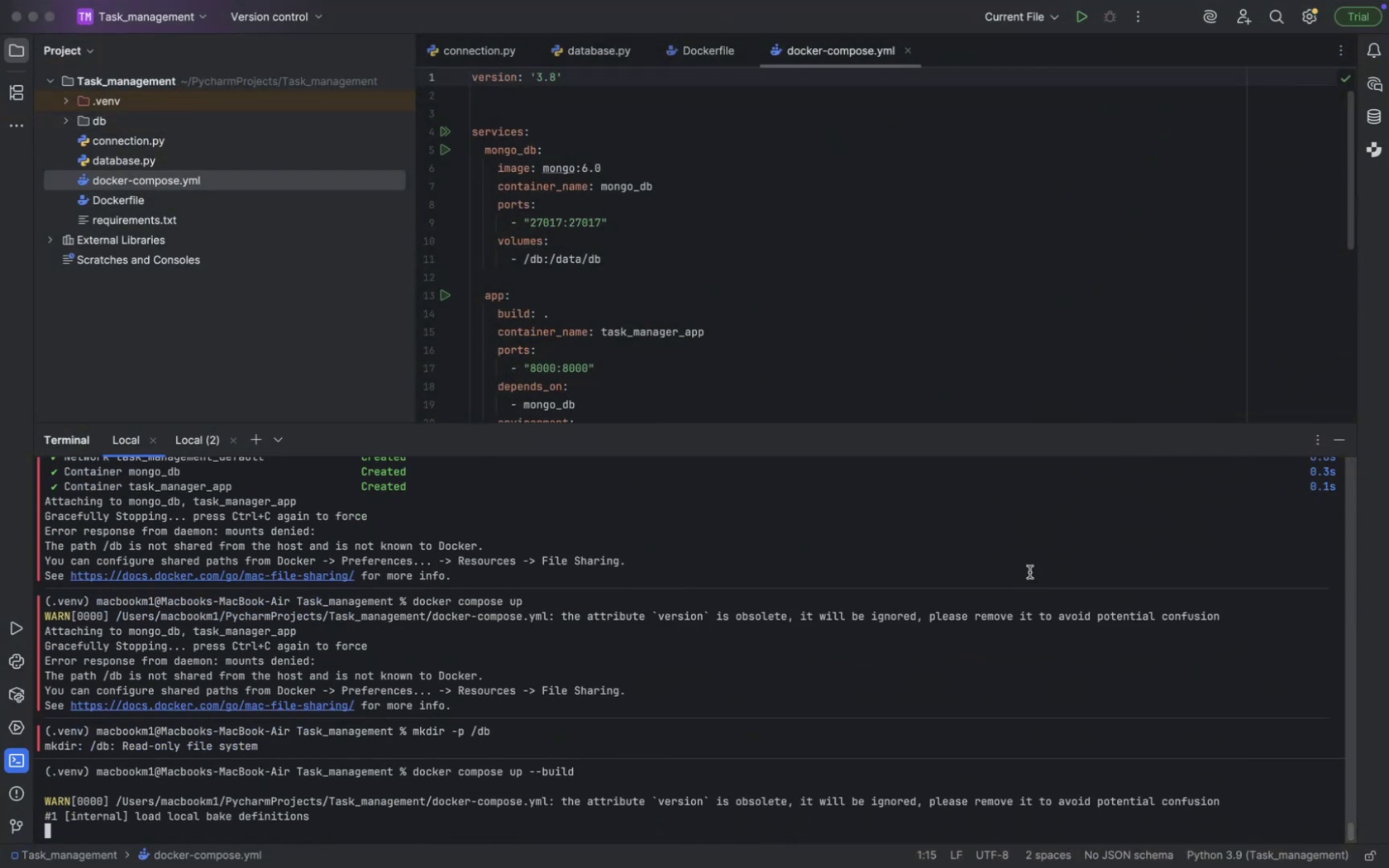 
key(Meta+Tab)
 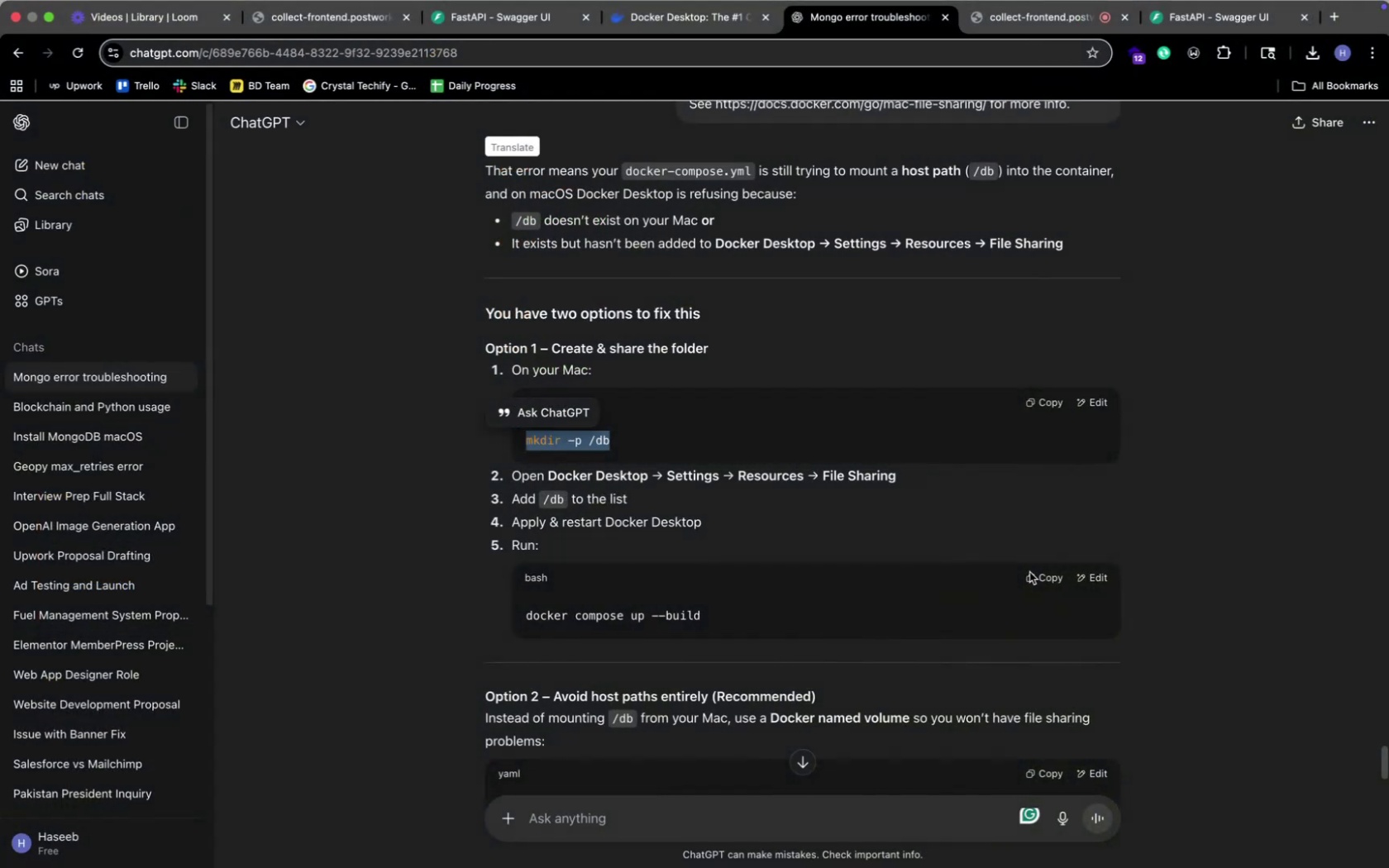 
key(Meta+CommandLeft)
 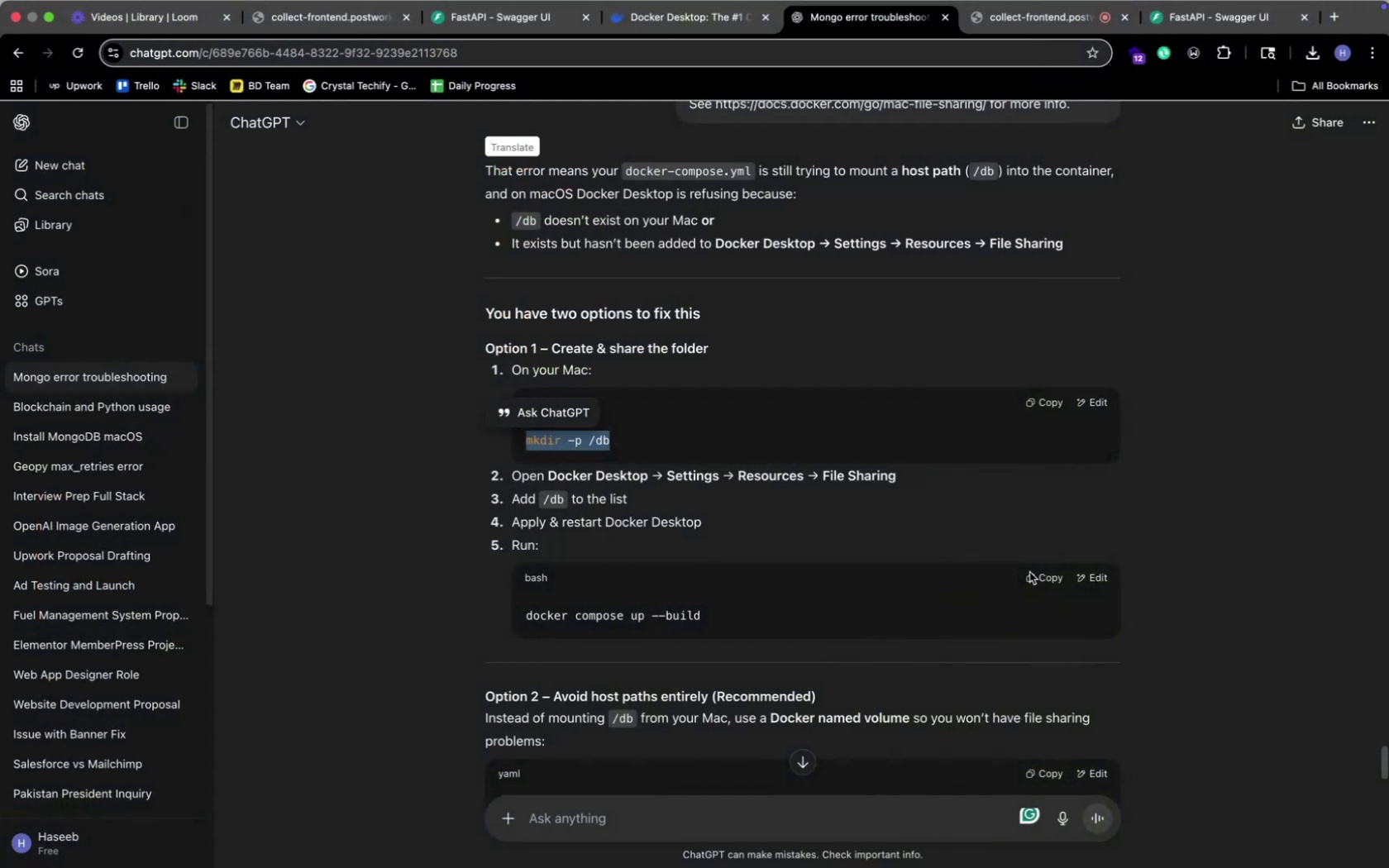 
key(Meta+Tab)
 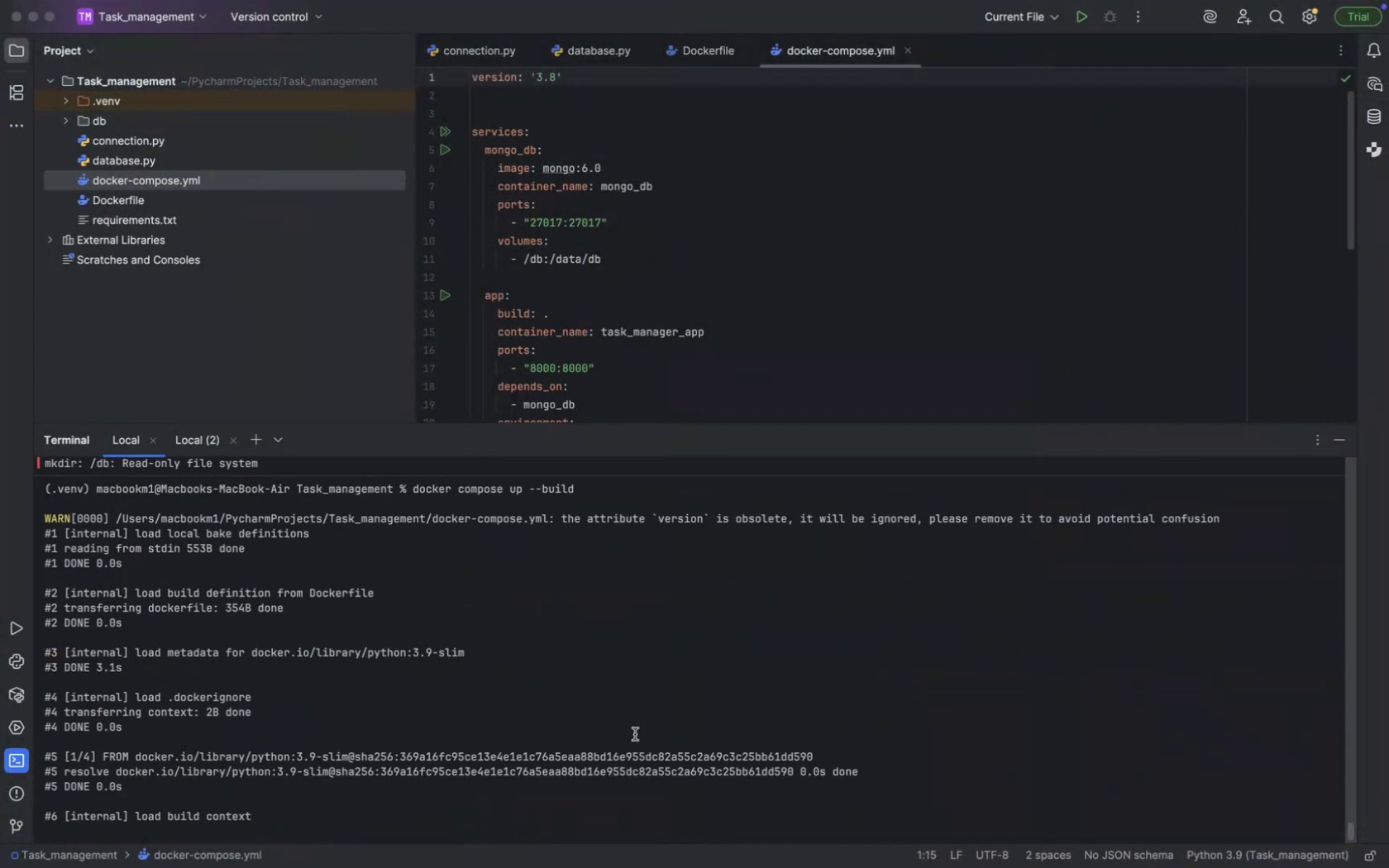 
key(Meta+CommandLeft)
 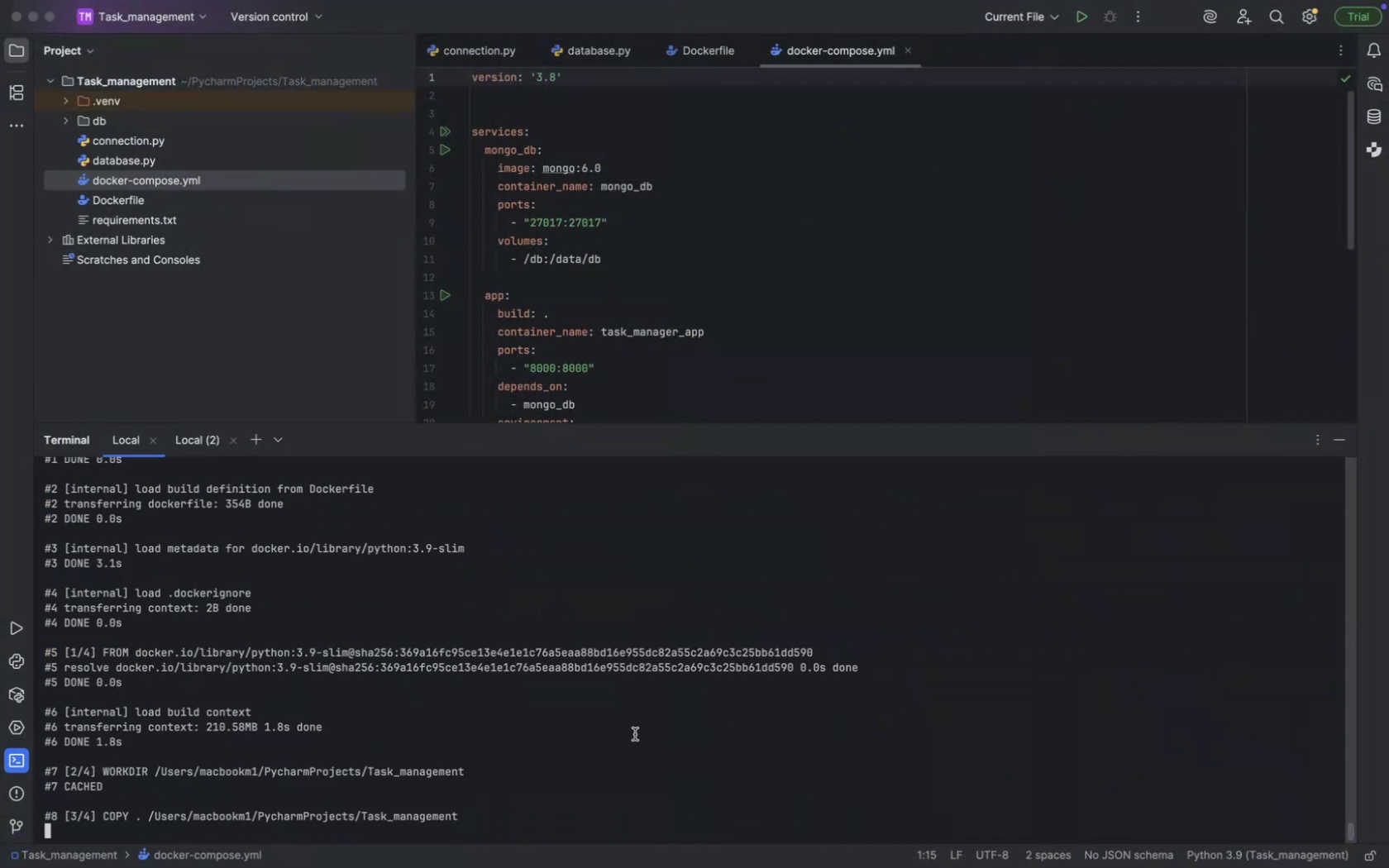 
key(Meta+Tab)
 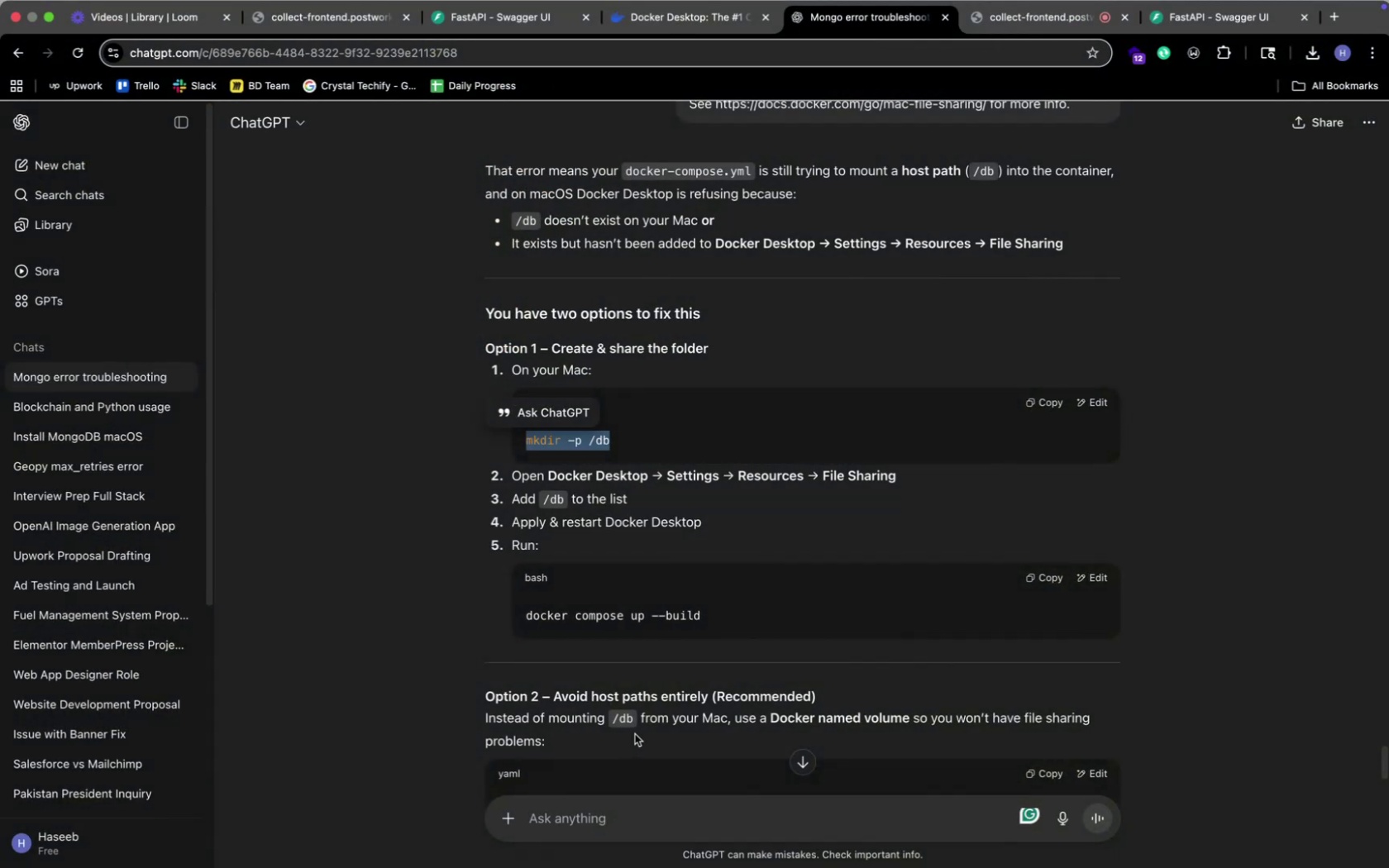 
scroll: coordinate [481, 598], scroll_direction: down, amount: 120.0
 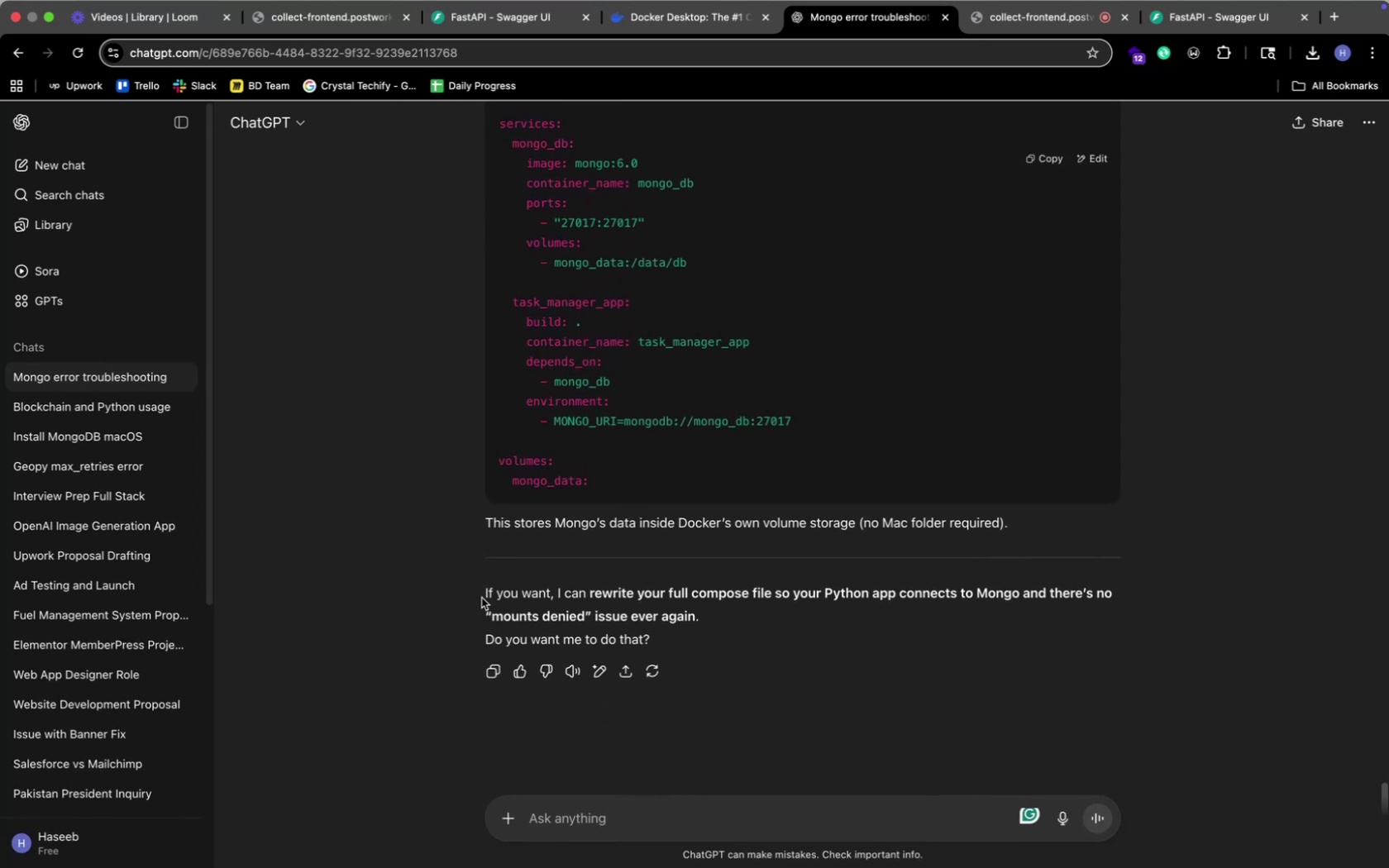 
key(Meta+CommandLeft)
 